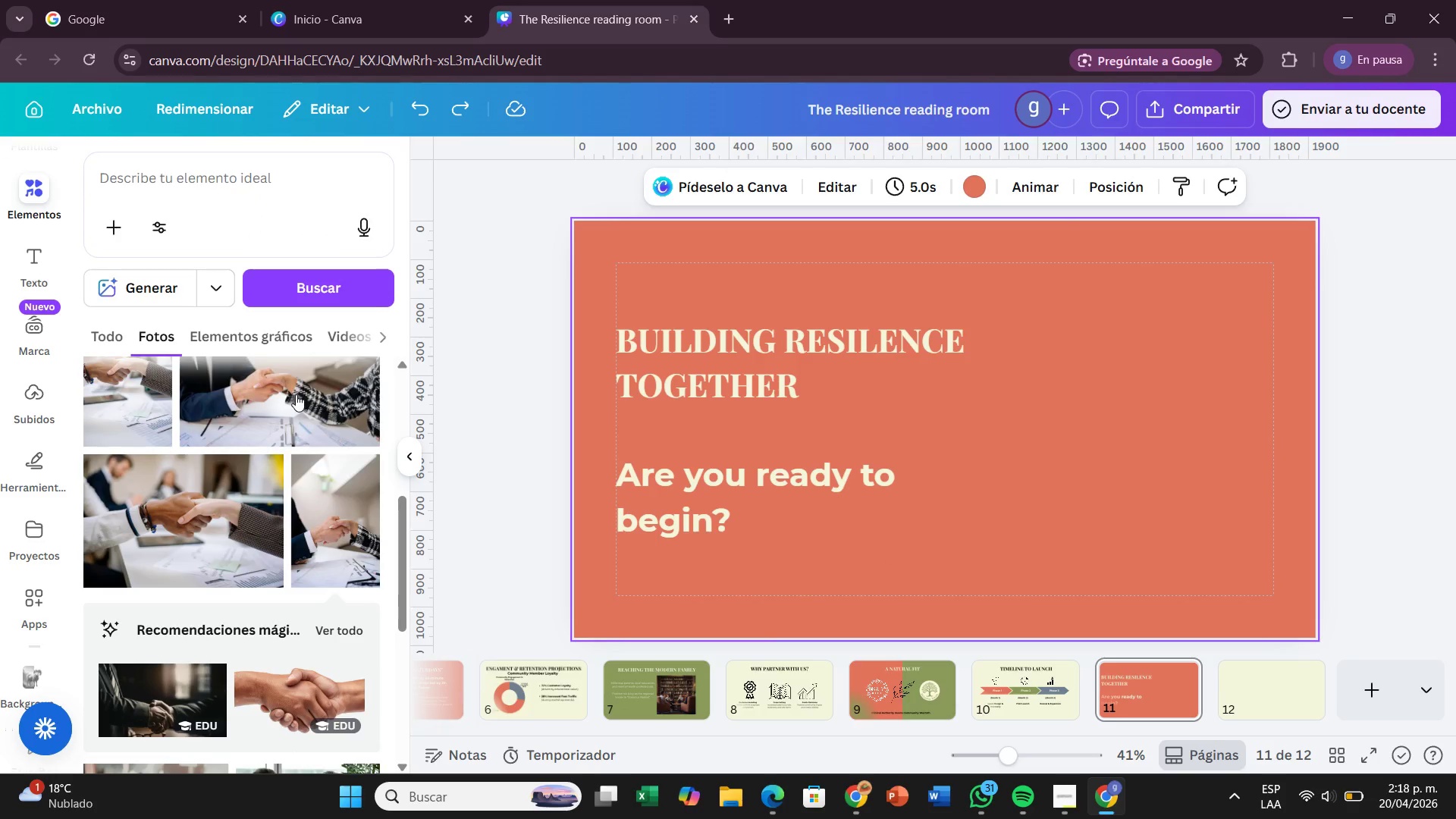 
left_click_drag(start_coordinate=[294, 394], to_coordinate=[872, 375])
 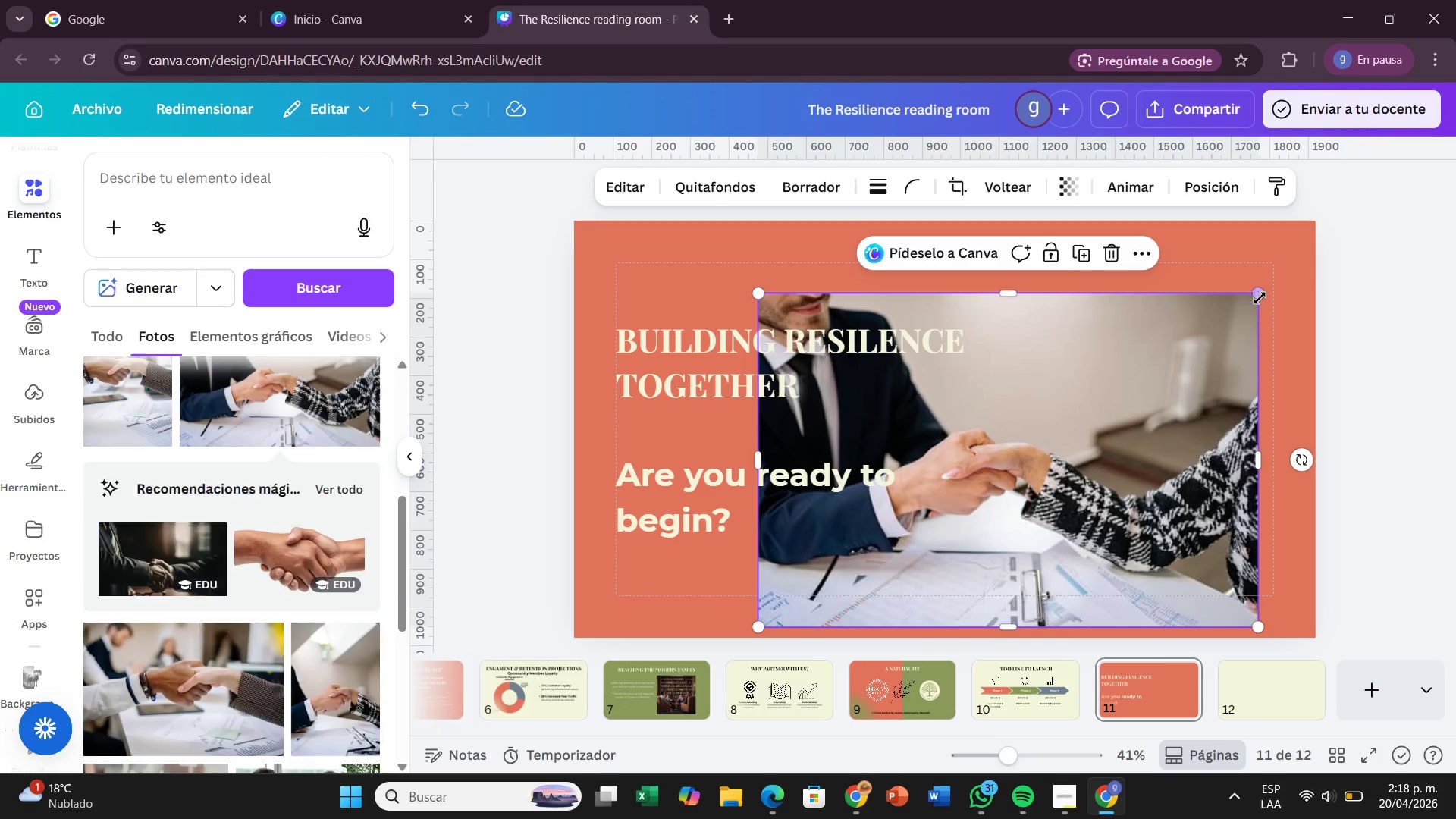 
left_click_drag(start_coordinate=[1260, 298], to_coordinate=[1032, 430])
 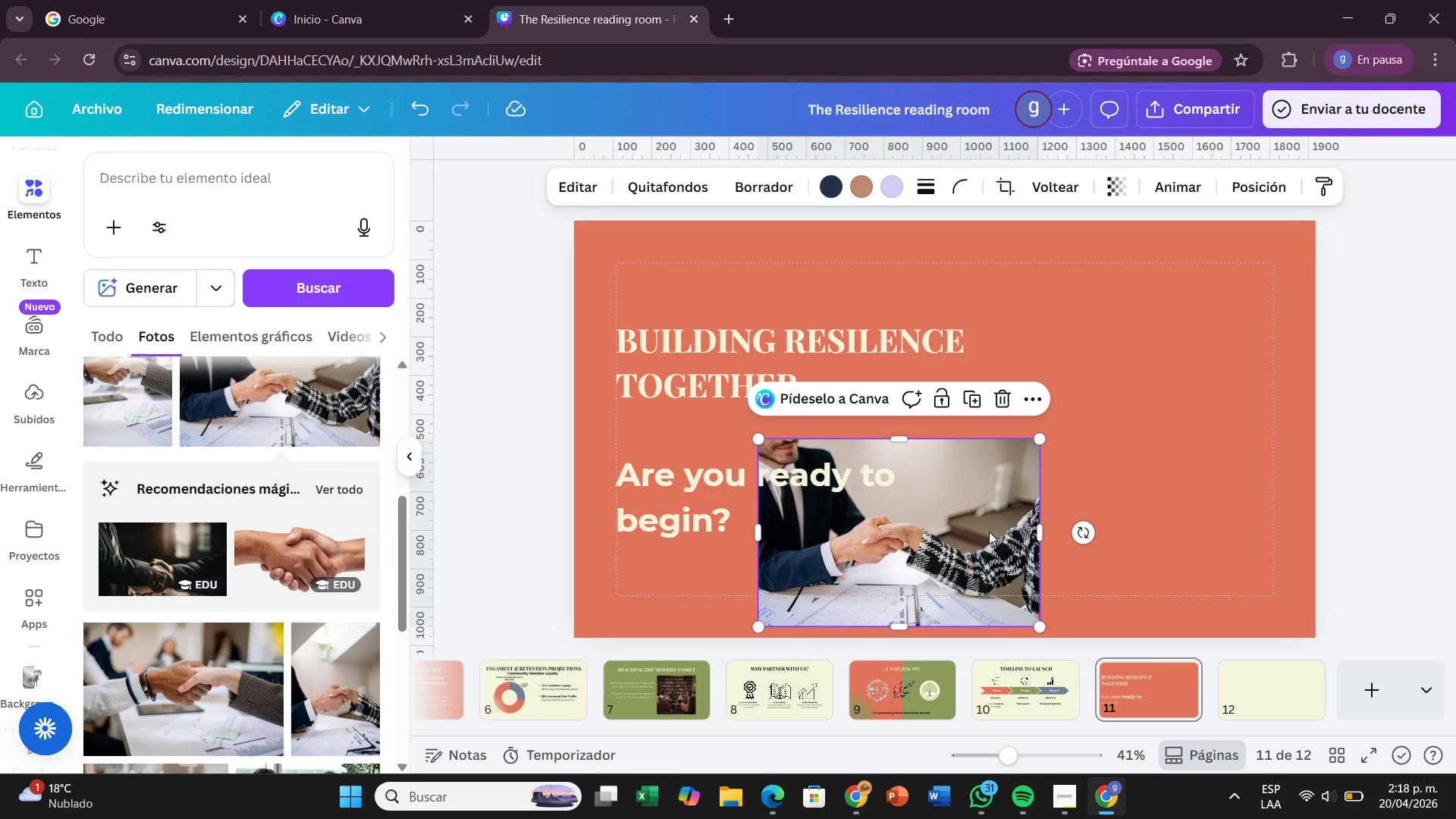 
left_click_drag(start_coordinate=[989, 532], to_coordinate=[1201, 401])
 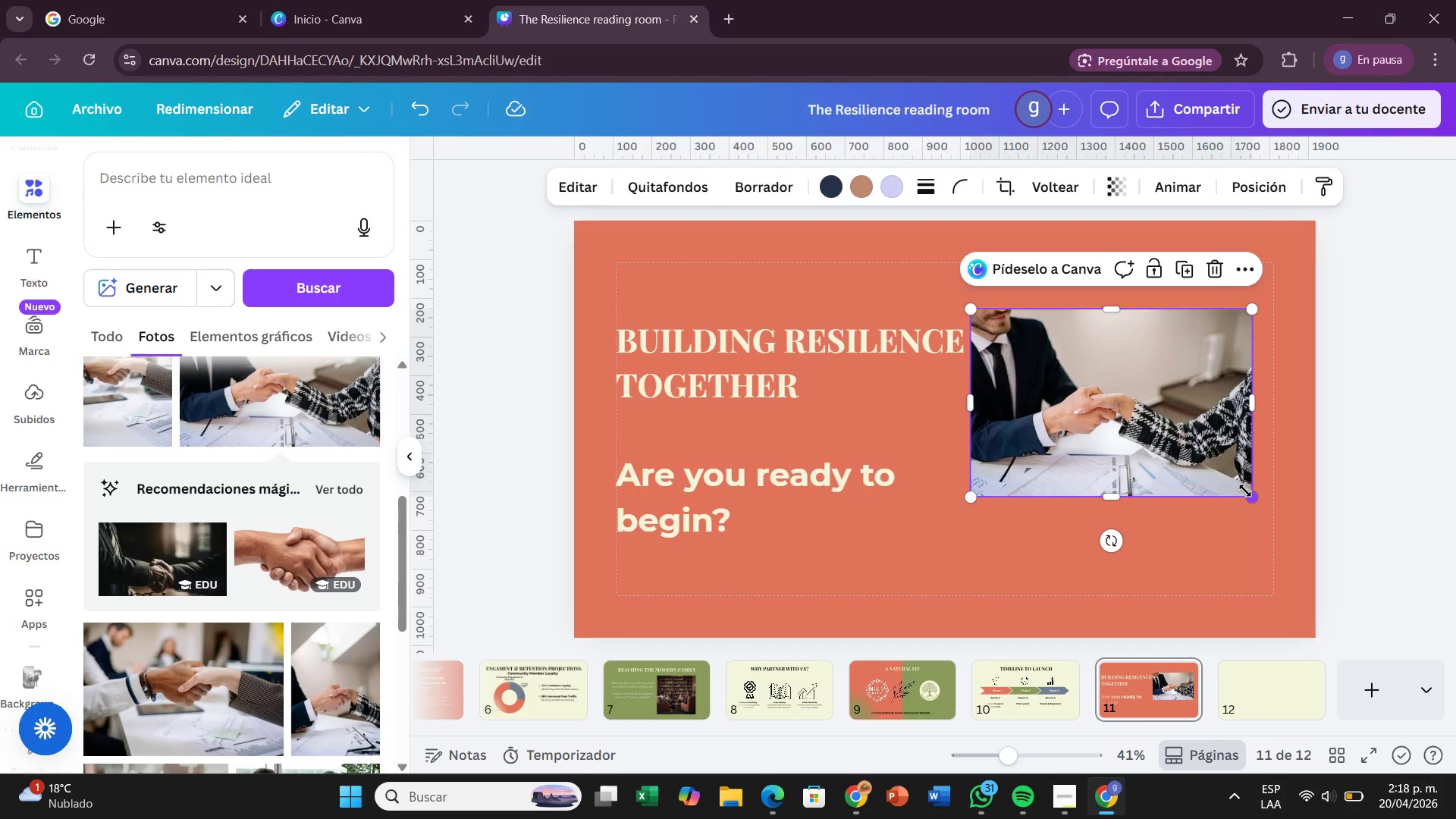 
left_click_drag(start_coordinate=[1245, 491], to_coordinate=[1250, 519])
 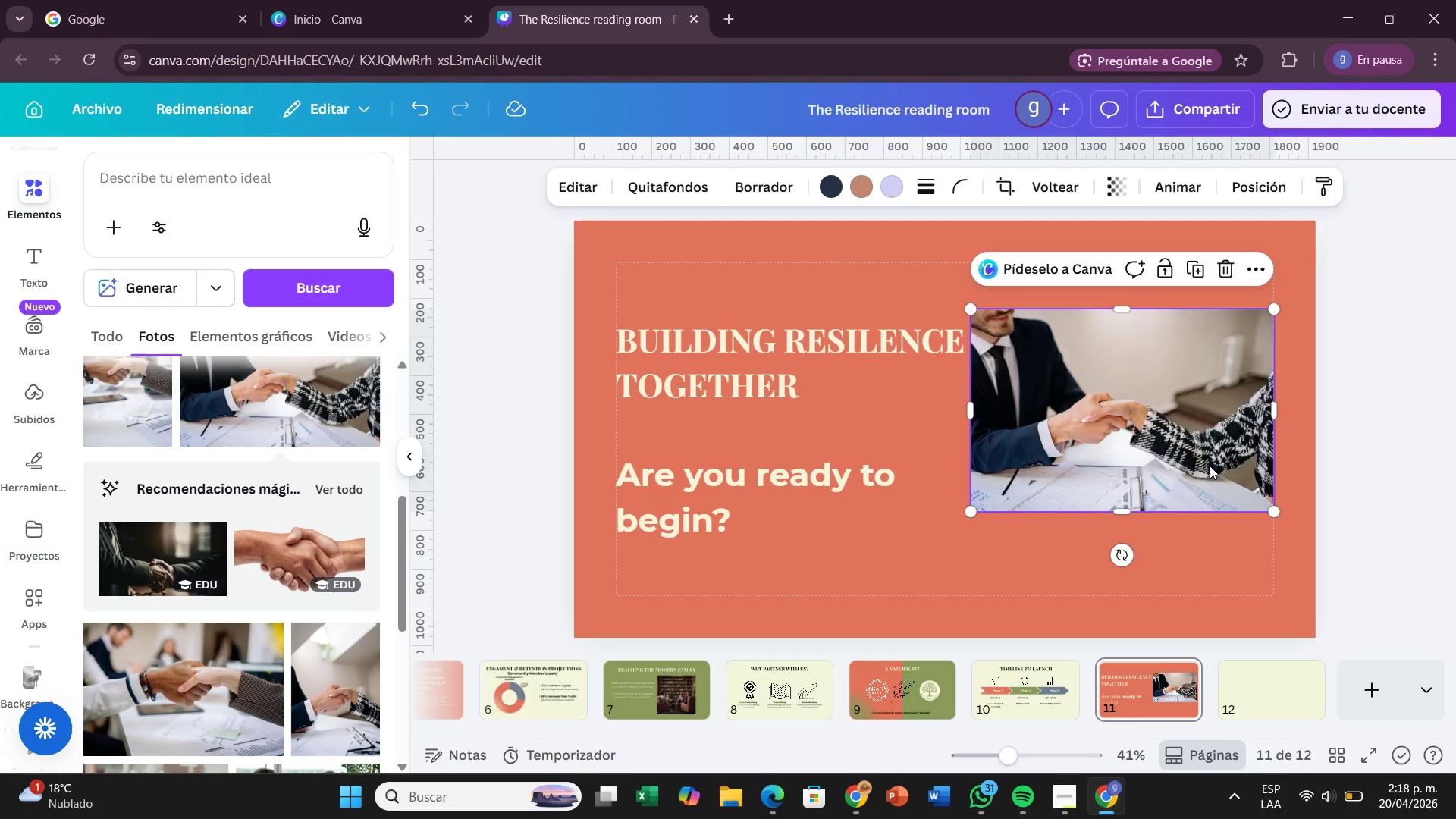 
left_click_drag(start_coordinate=[1210, 466], to_coordinate=[1336, 438])
 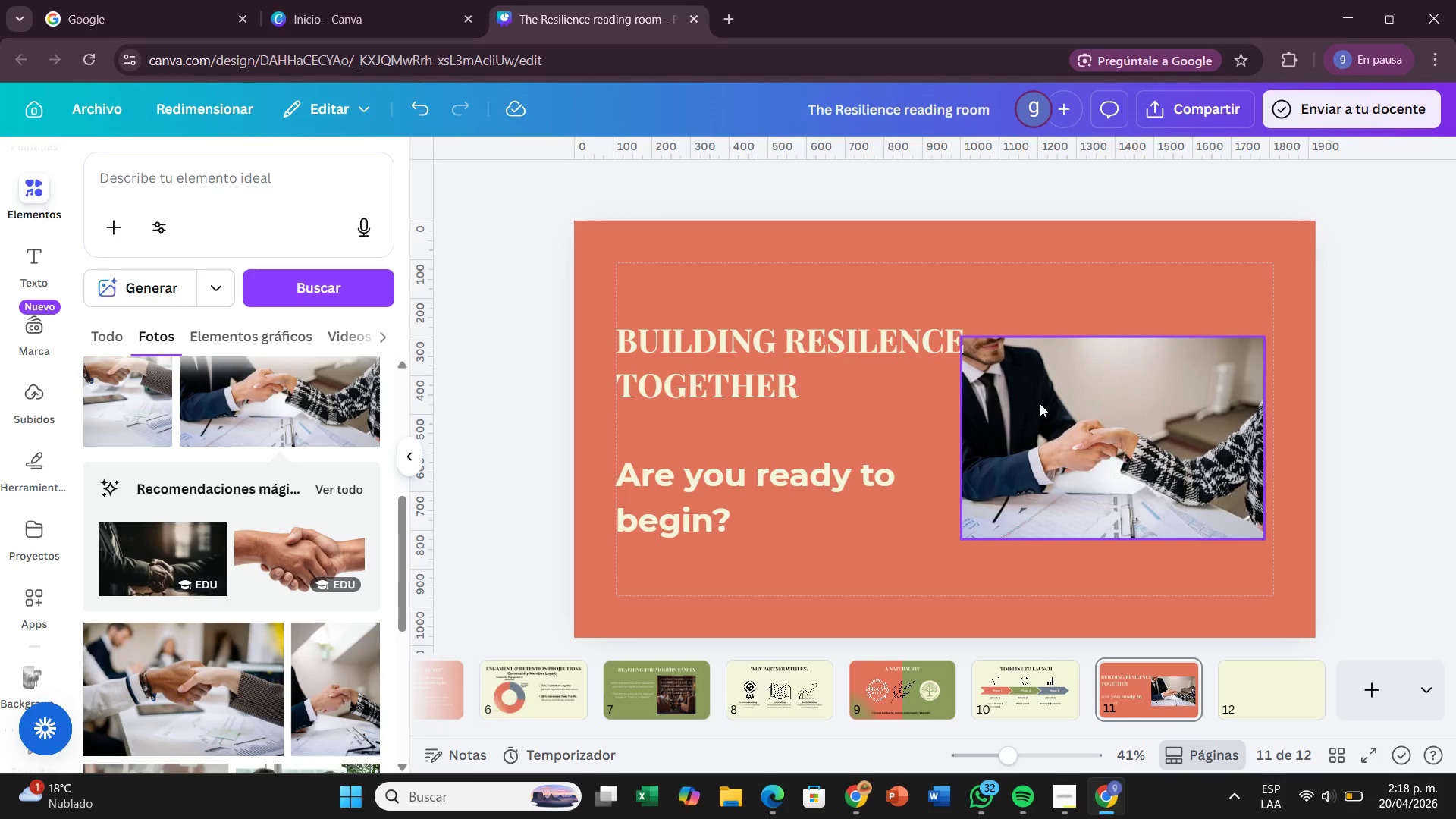 
left_click([1336, 438])
 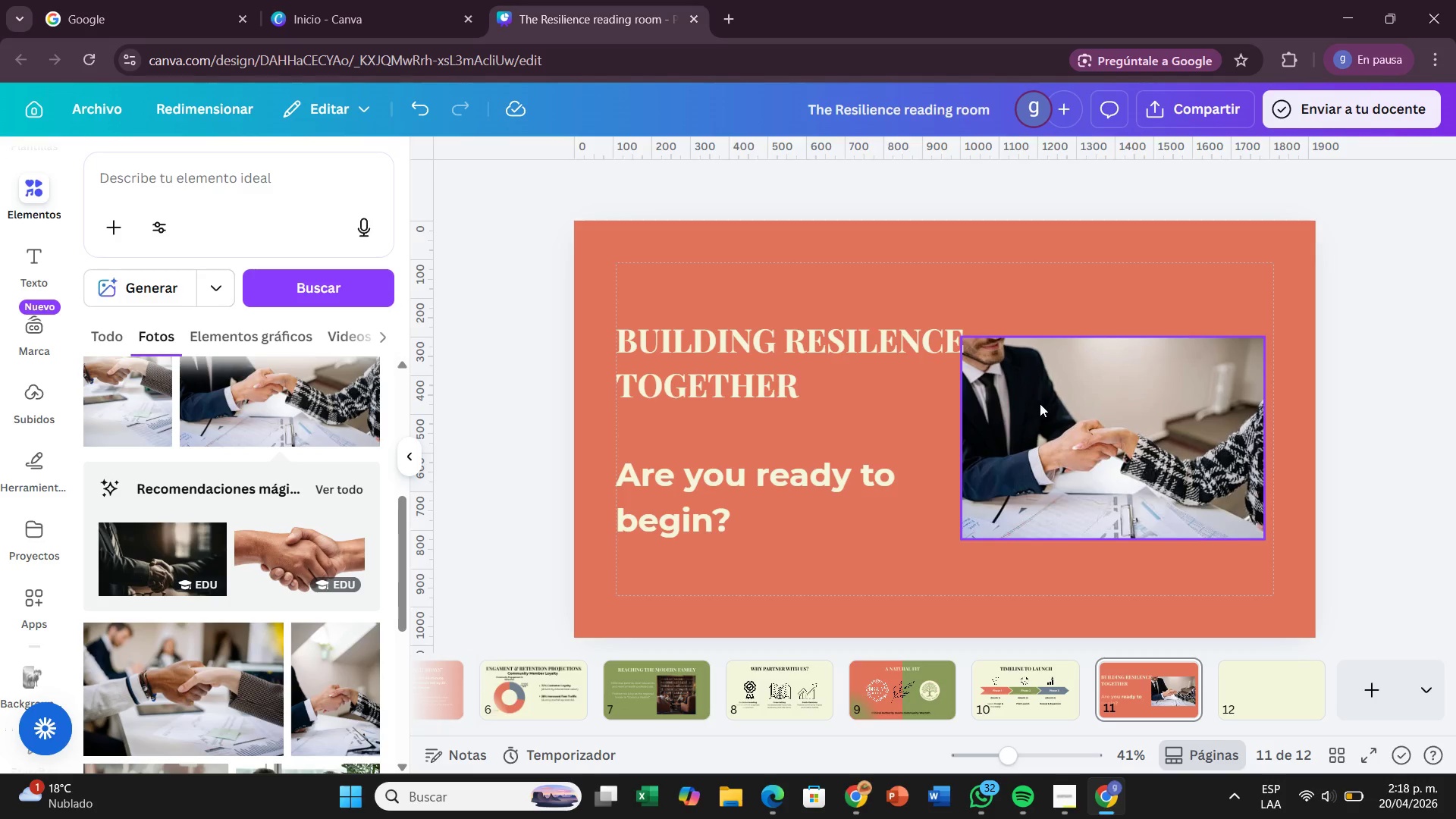 
left_click_drag(start_coordinate=[1044, 403], to_coordinate=[1059, 392])
 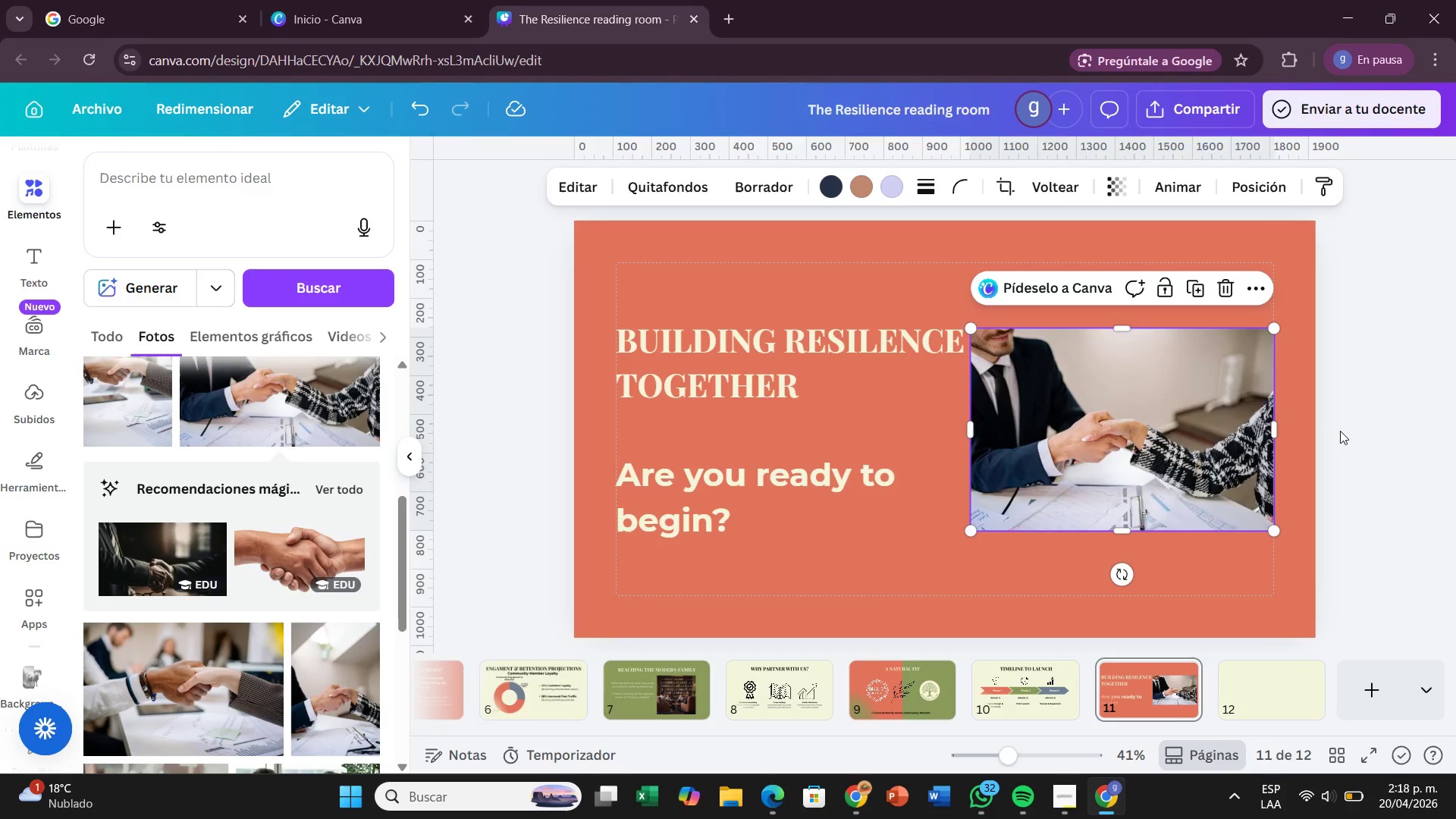 
left_click([1340, 431])
 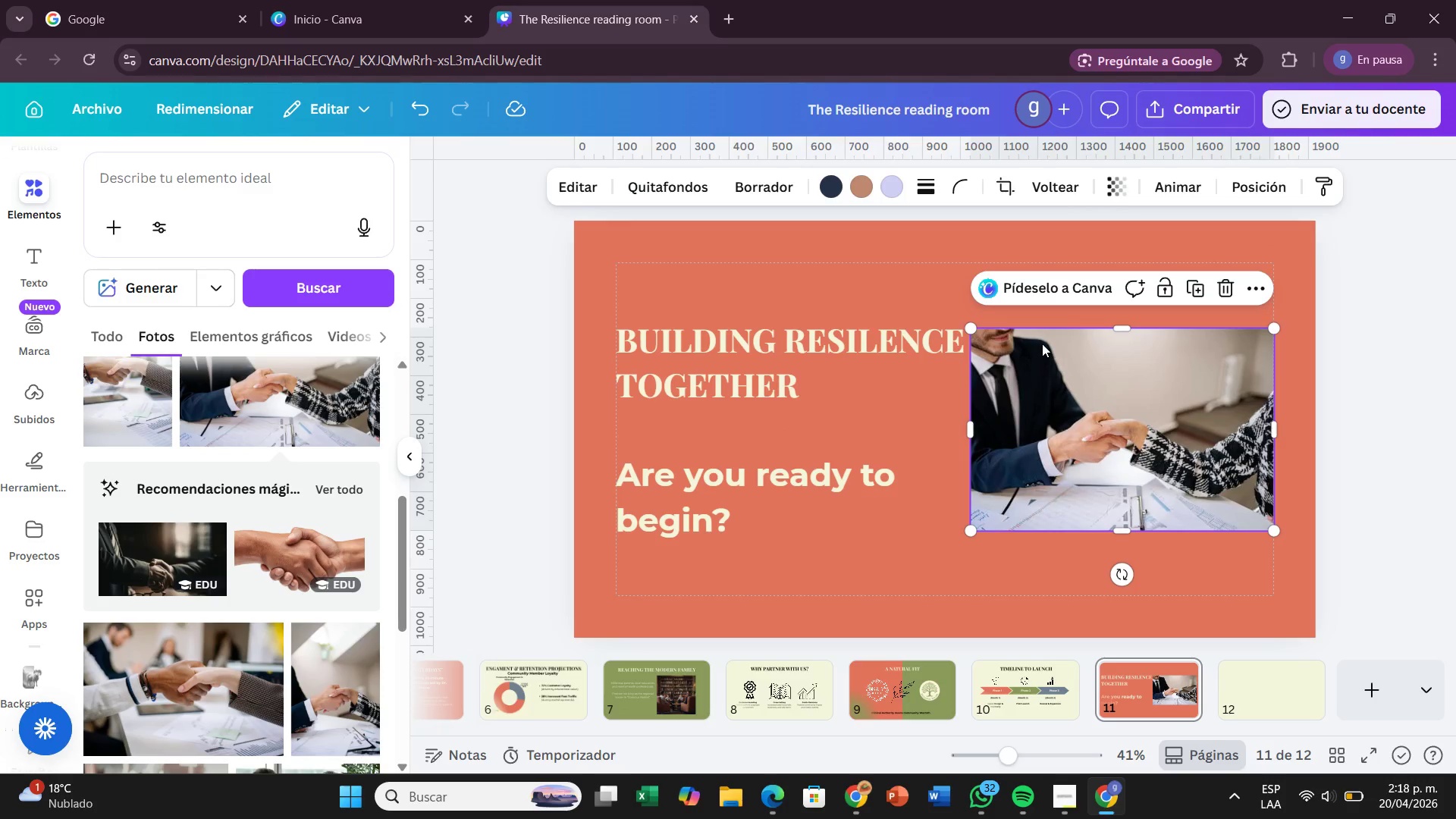 
left_click_drag(start_coordinate=[1117, 325], to_coordinate=[1117, 253])
 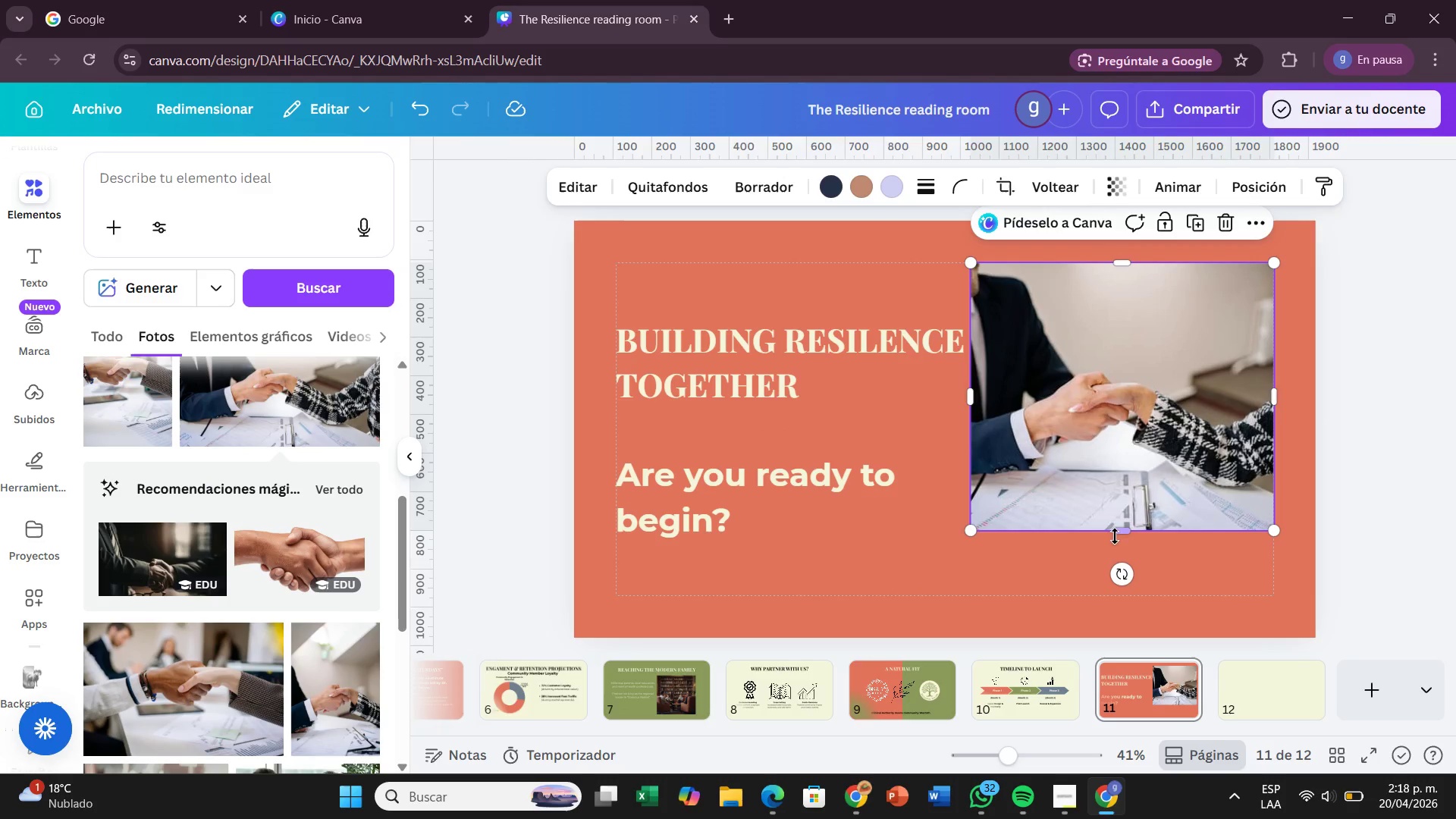 
left_click_drag(start_coordinate=[1121, 529], to_coordinate=[1124, 601])
 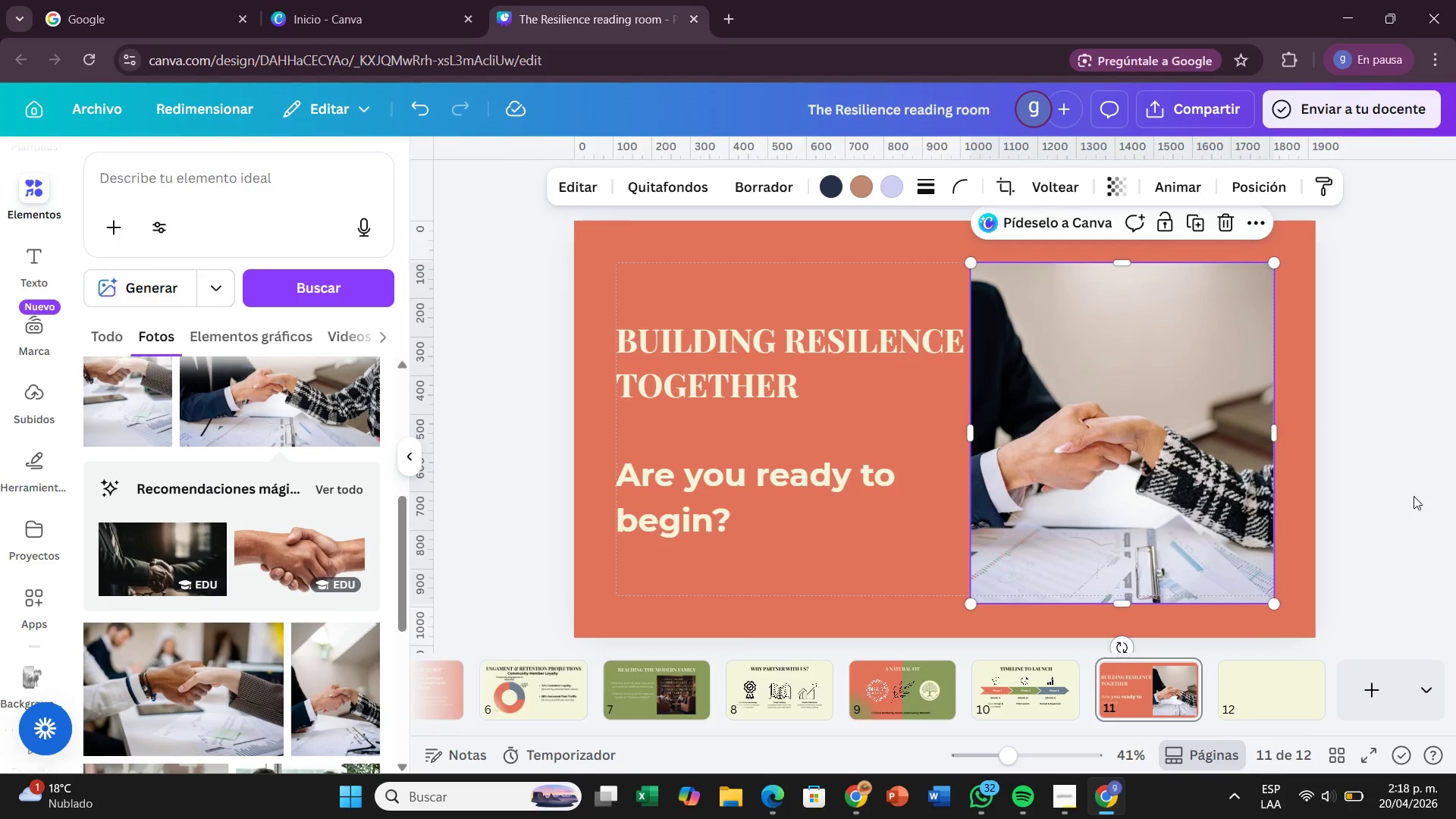 
left_click([1414, 496])
 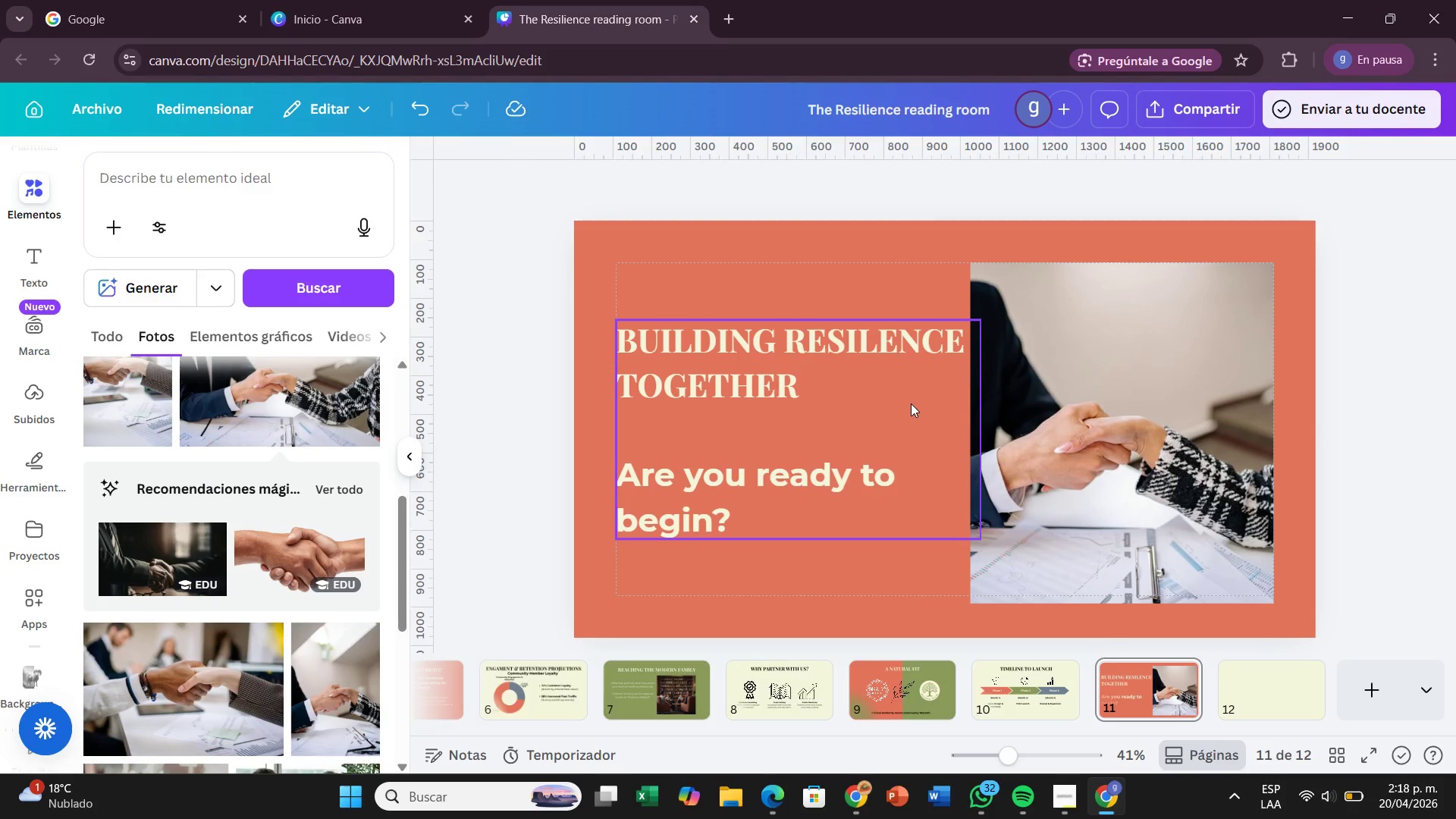 
left_click([911, 403])
 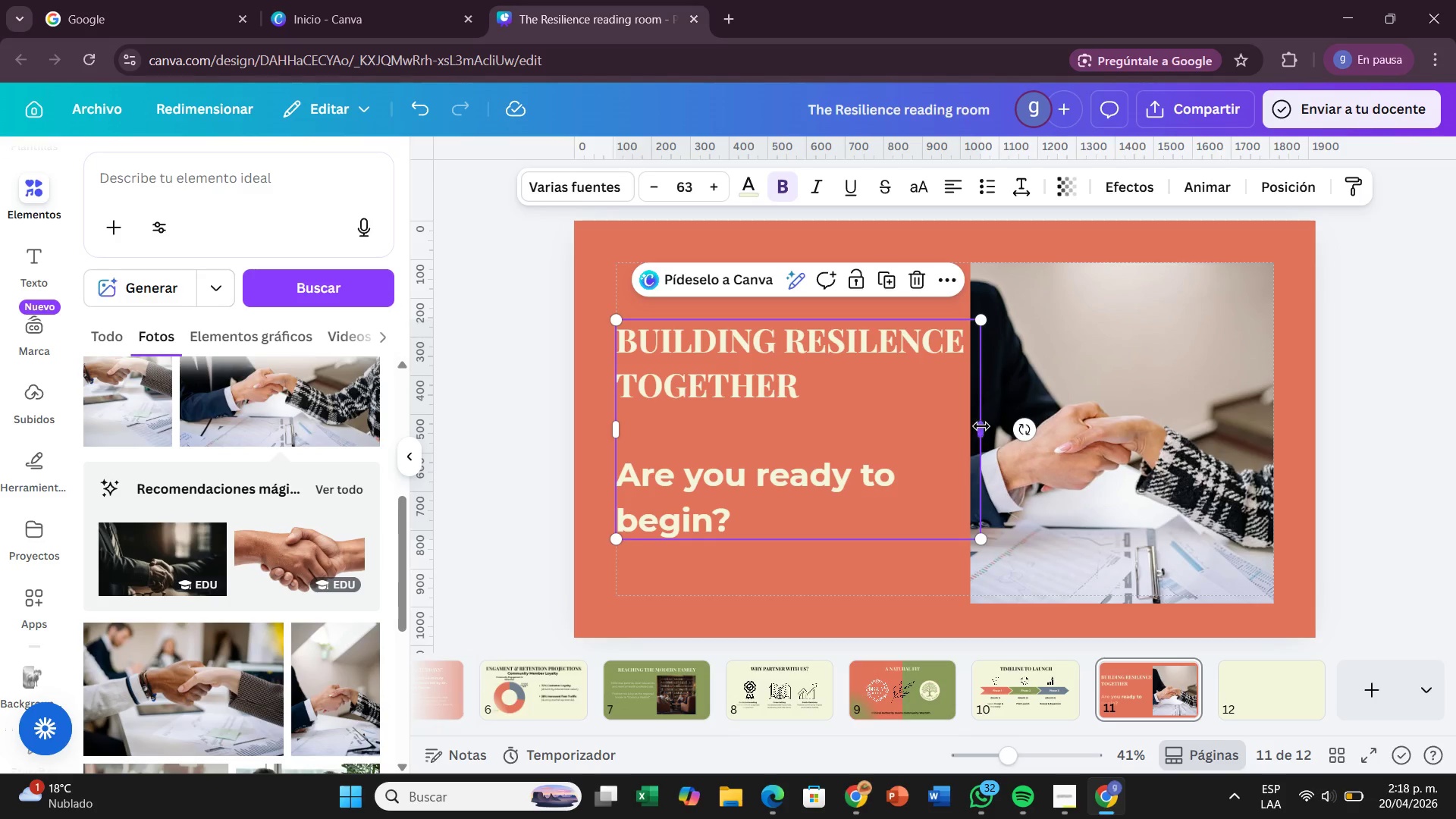 
left_click_drag(start_coordinate=[981, 425], to_coordinate=[964, 426])
 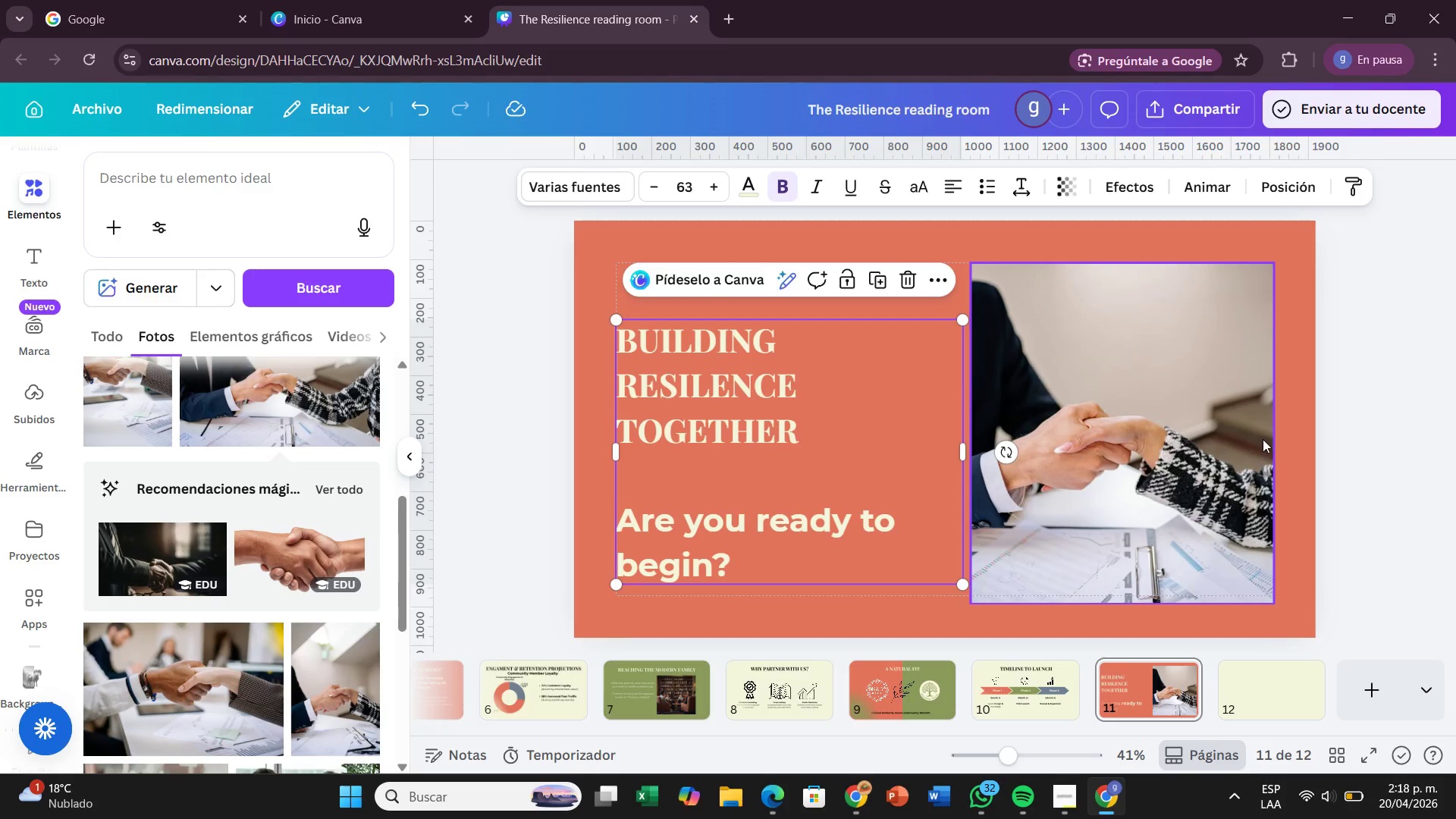 
left_click_drag(start_coordinate=[1265, 439], to_coordinate=[1269, 441])
 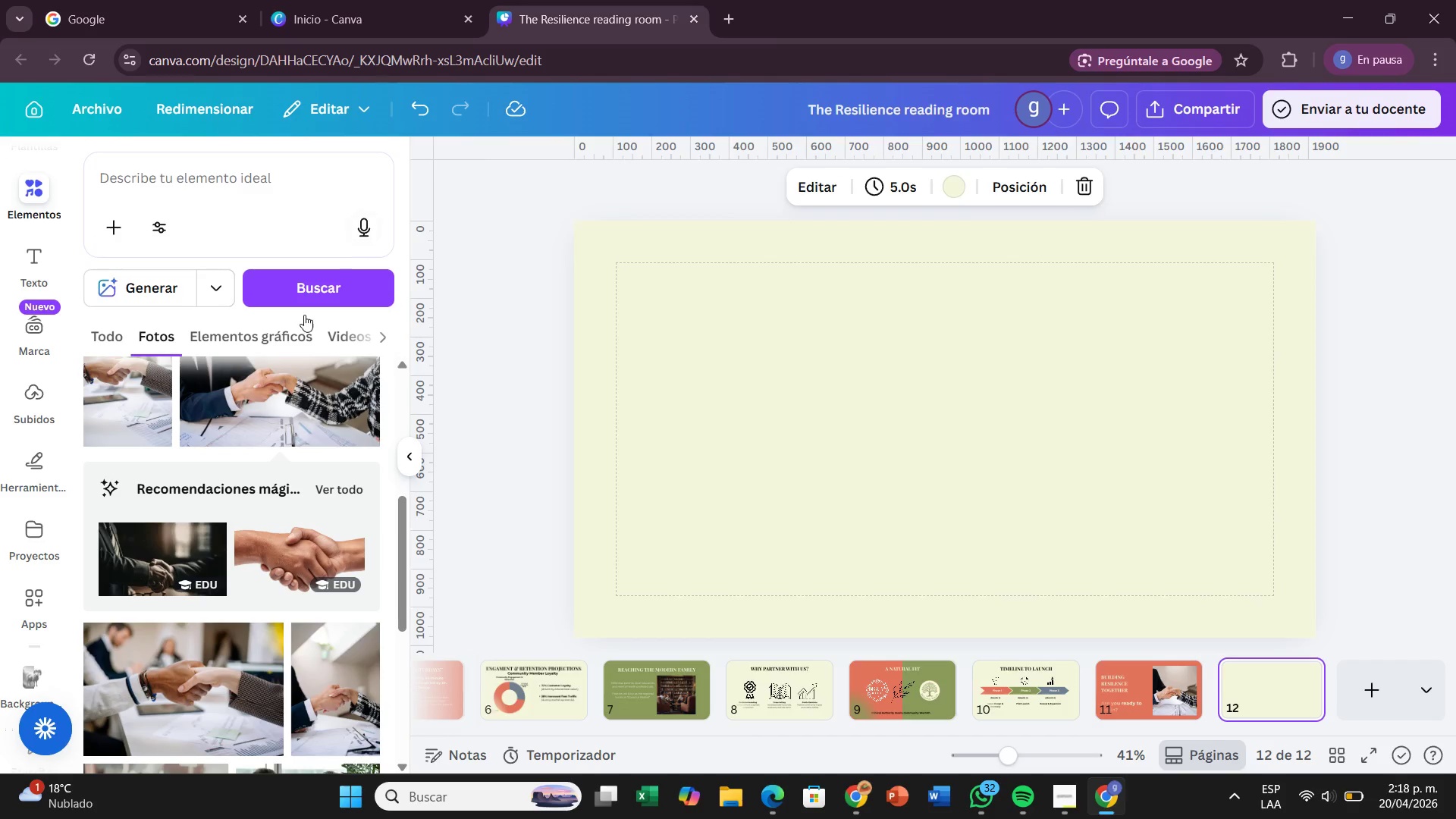 
left_click([115, 333])
 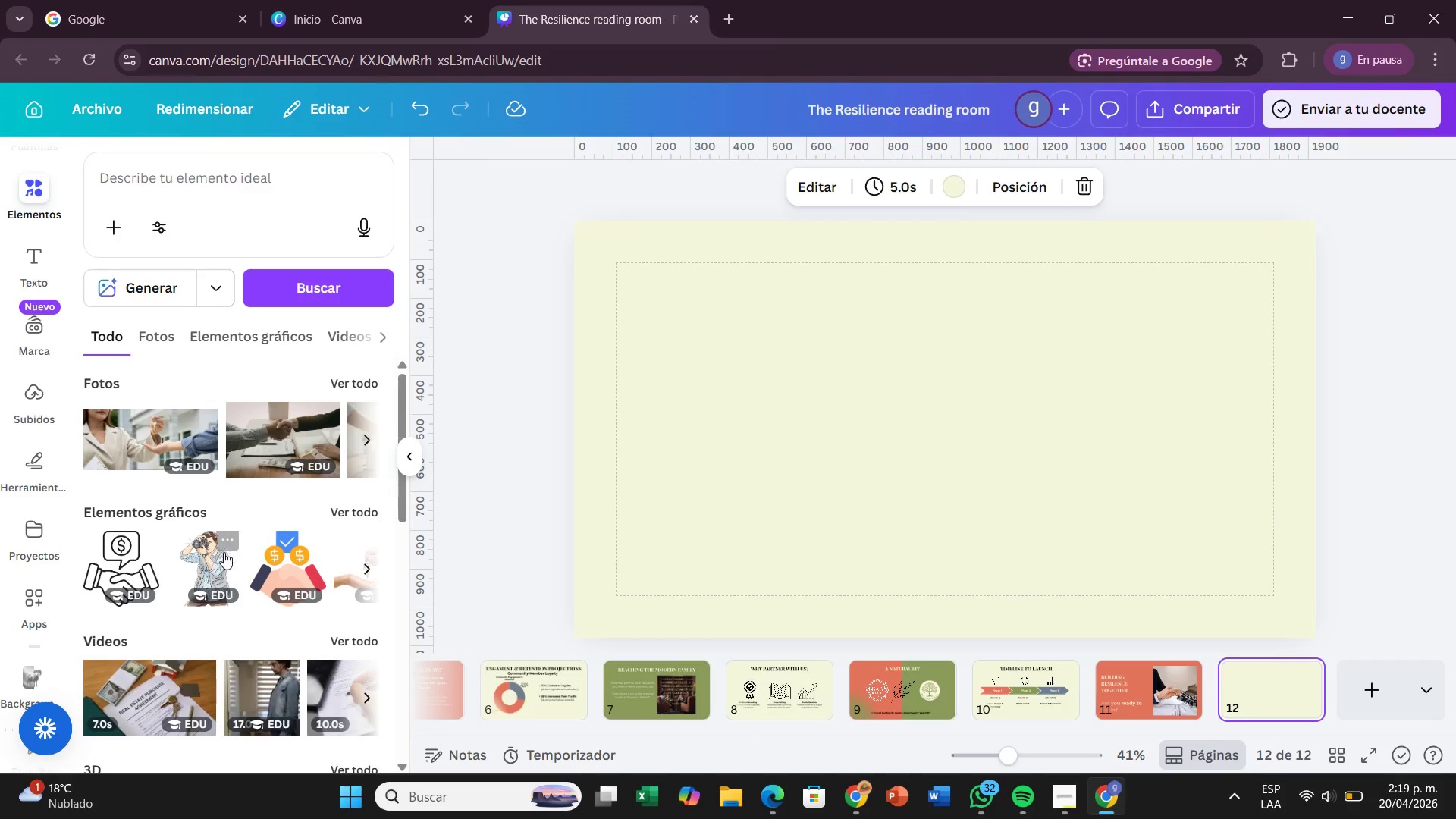 
scroll: coordinate [217, 608], scroll_direction: down, amount: 5.0
 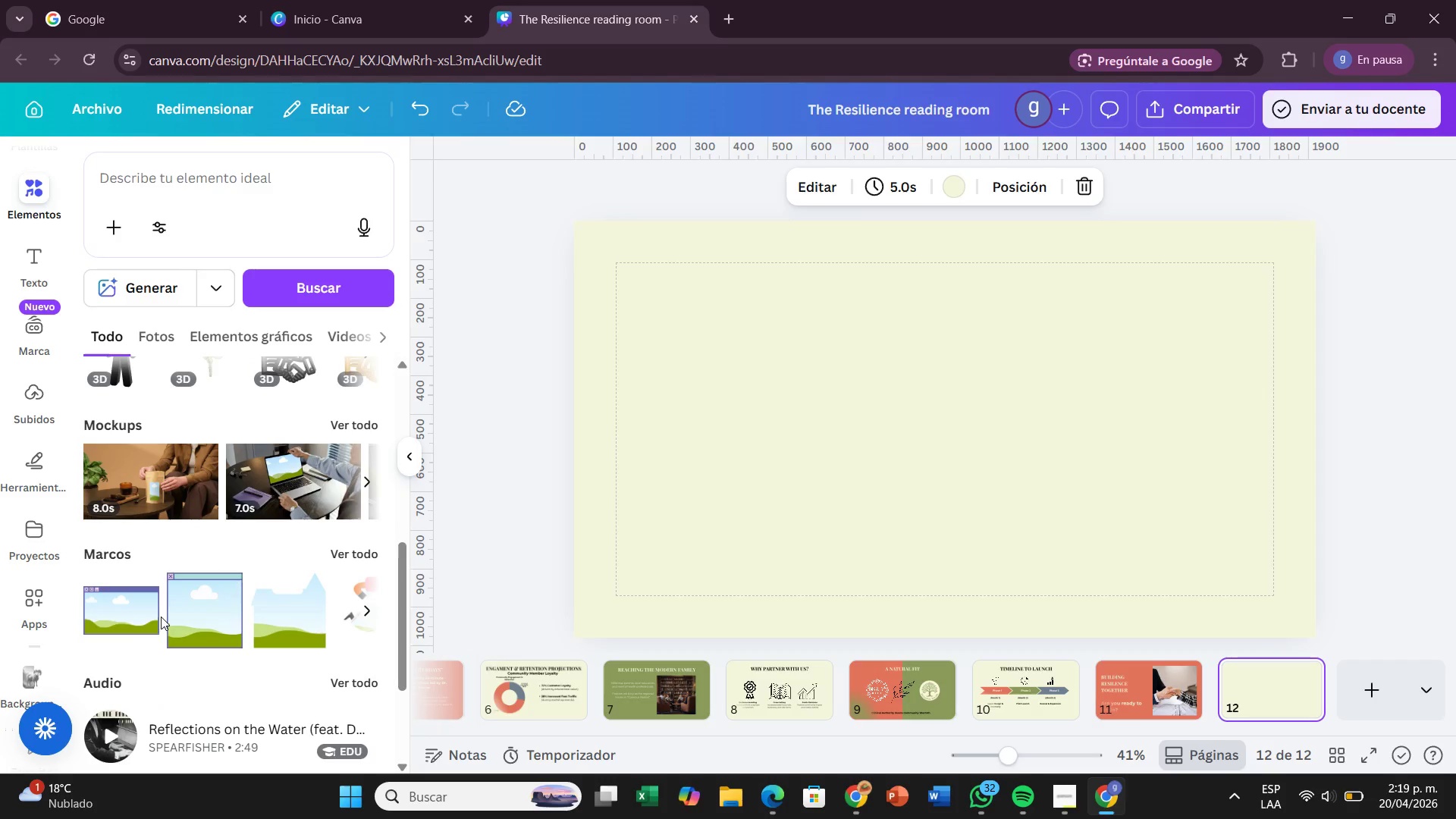 
scroll: coordinate [165, 426], scroll_direction: up, amount: 8.0
 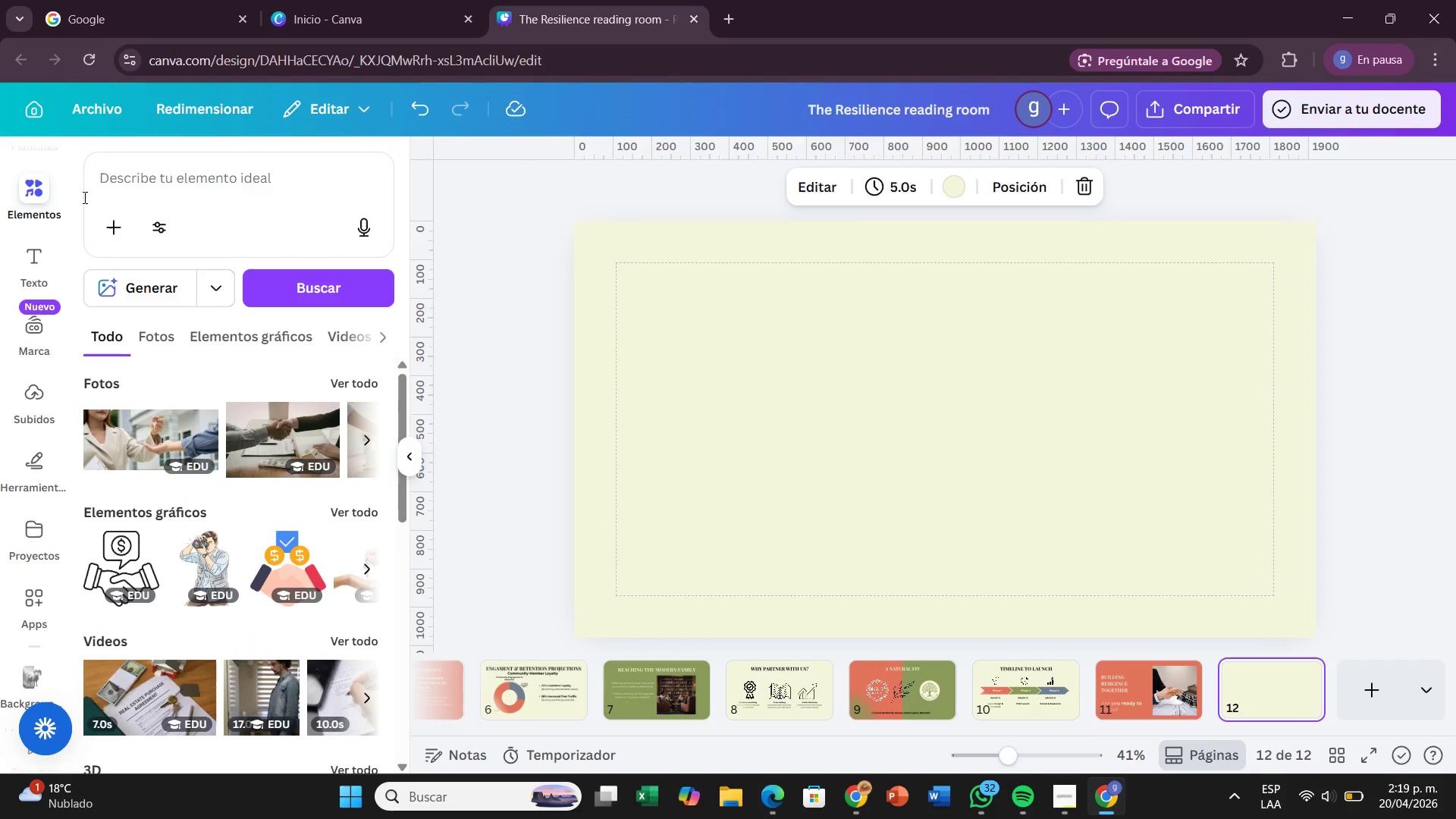 
left_click([30, 190])
 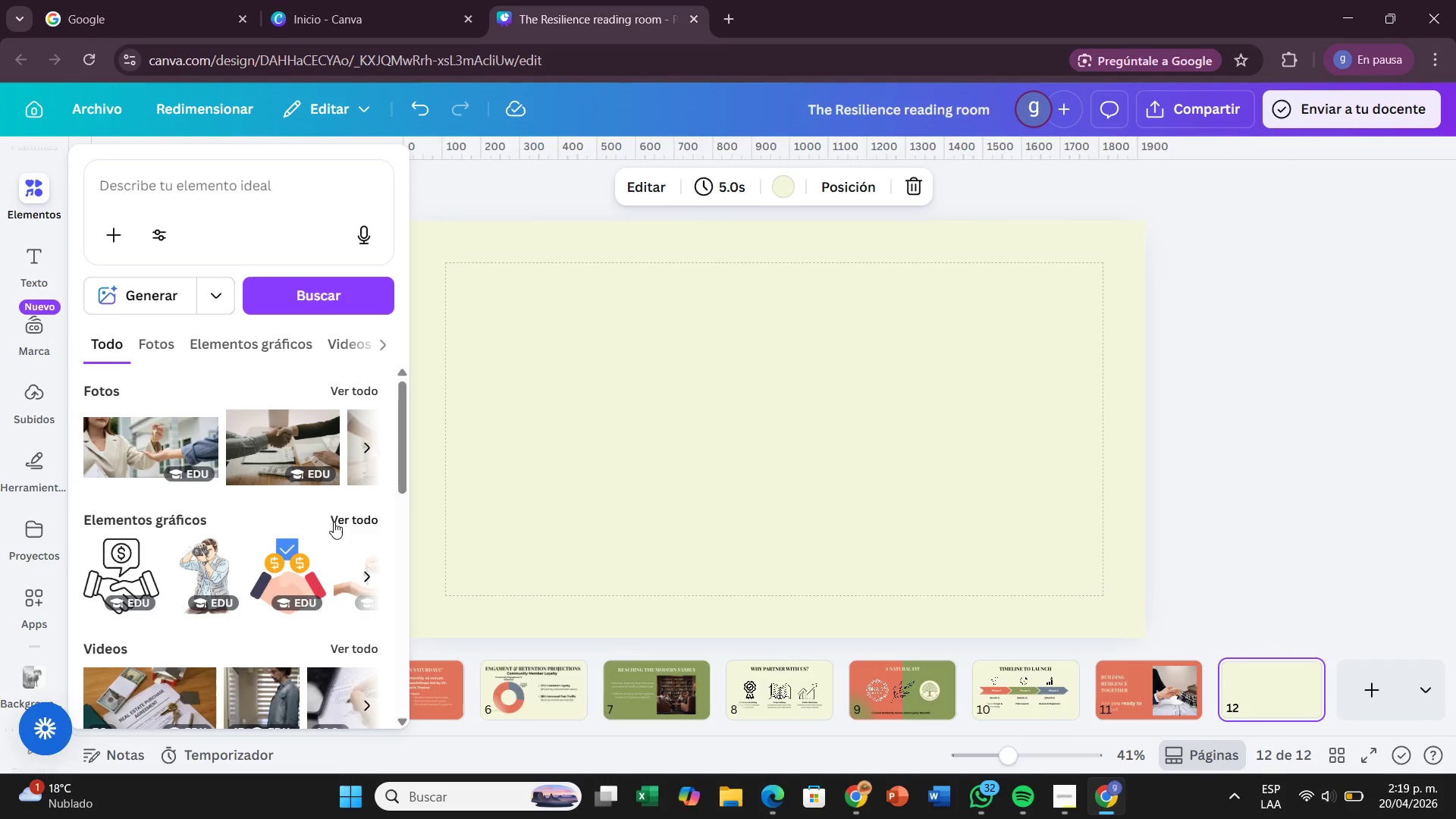 
scroll: coordinate [334, 553], scroll_direction: down, amount: 2.0
 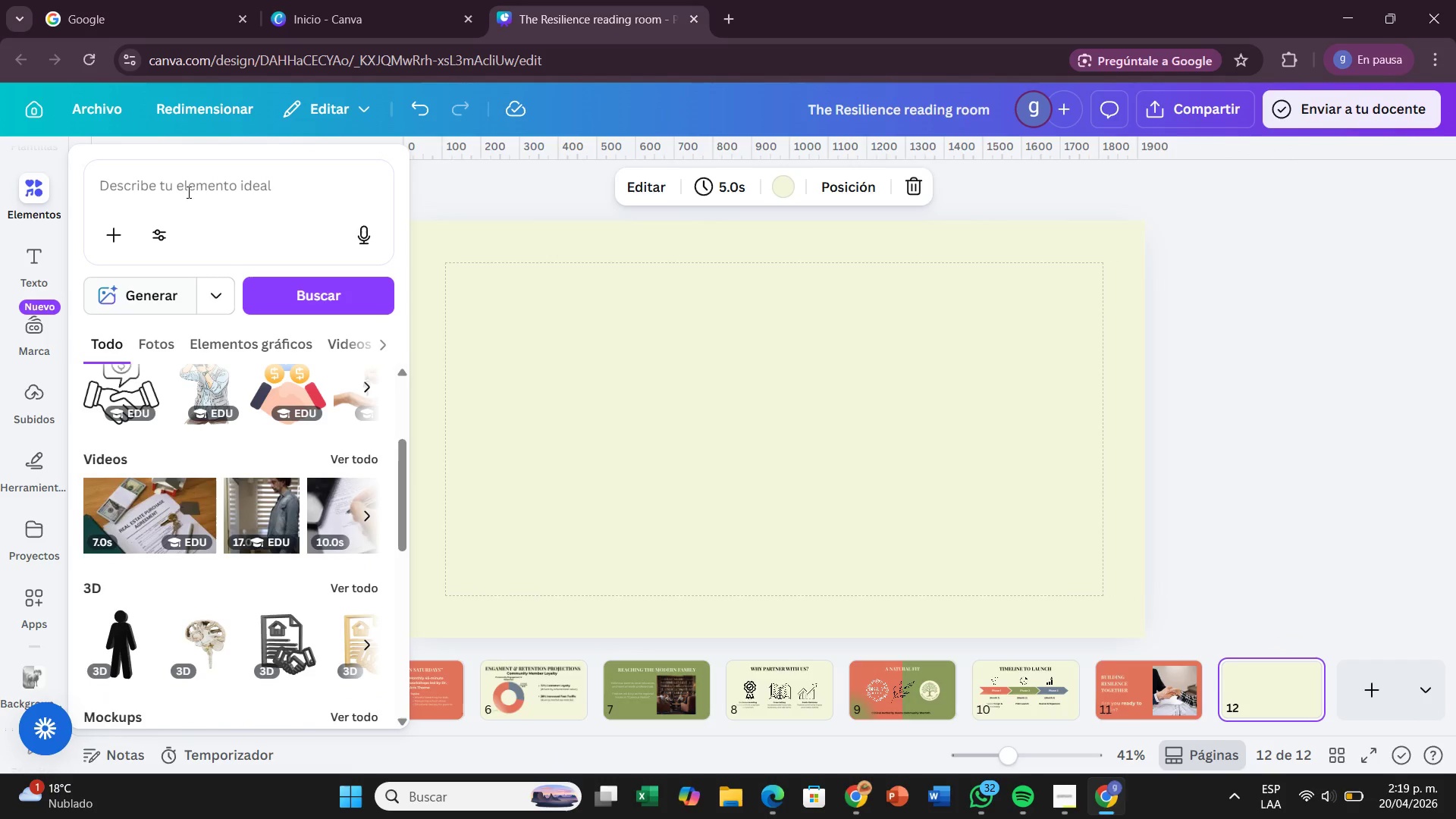 
left_click([185, 190])
 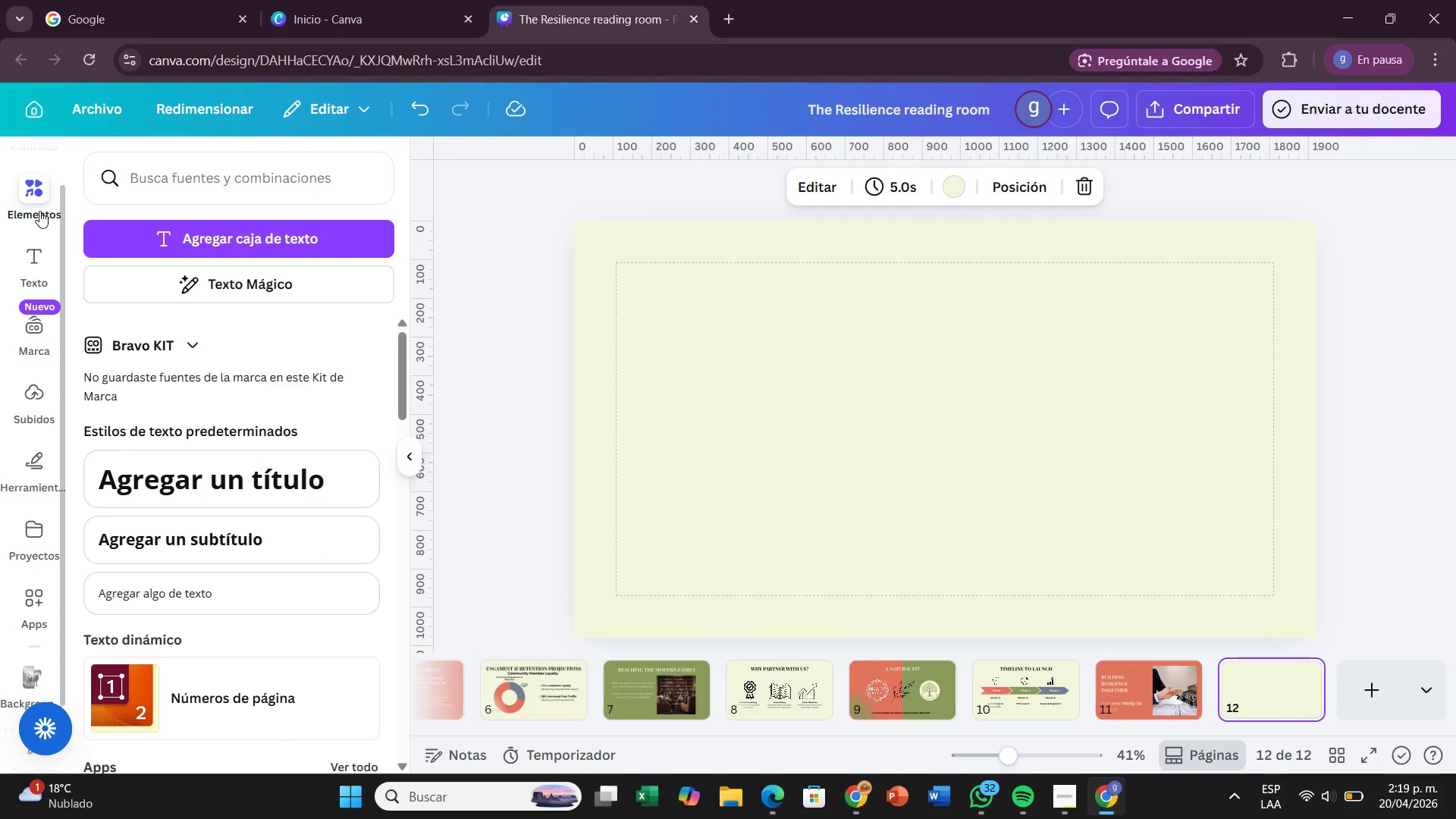 
scroll: coordinate [196, 491], scroll_direction: down, amount: 6.0
 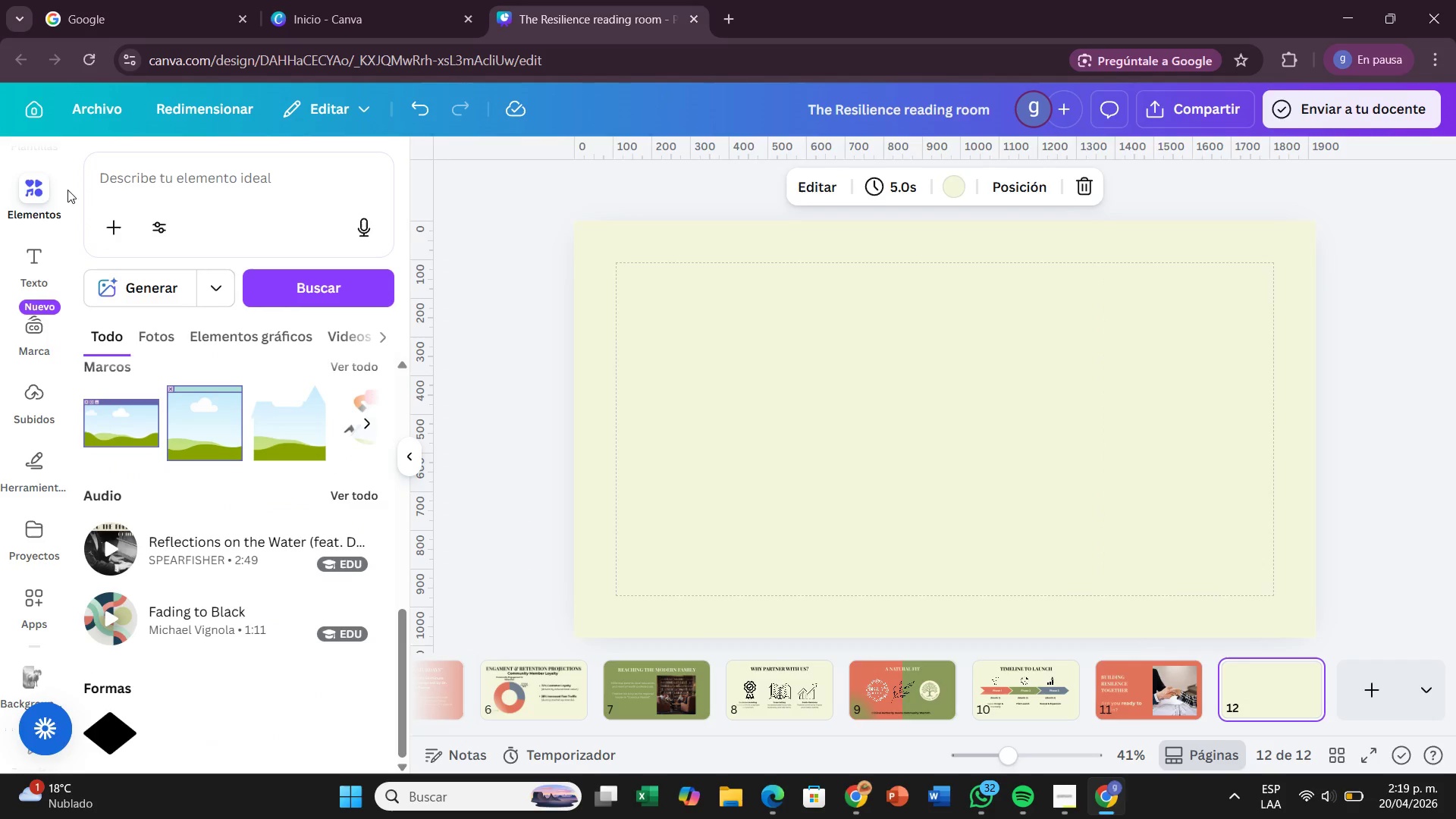 
left_click([28, 184])
 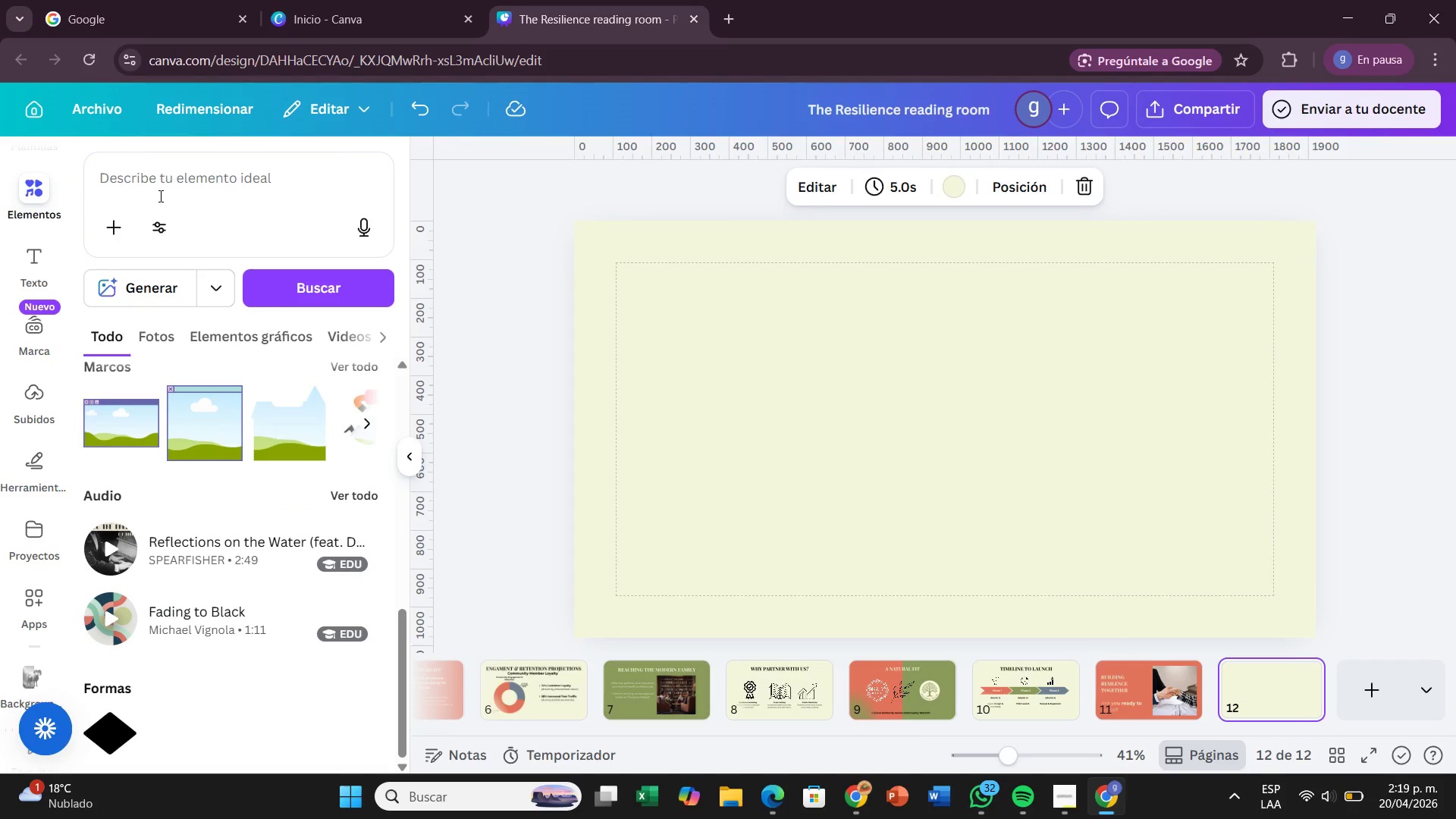 
scroll: coordinate [276, 325], scroll_direction: up, amount: 4.0
 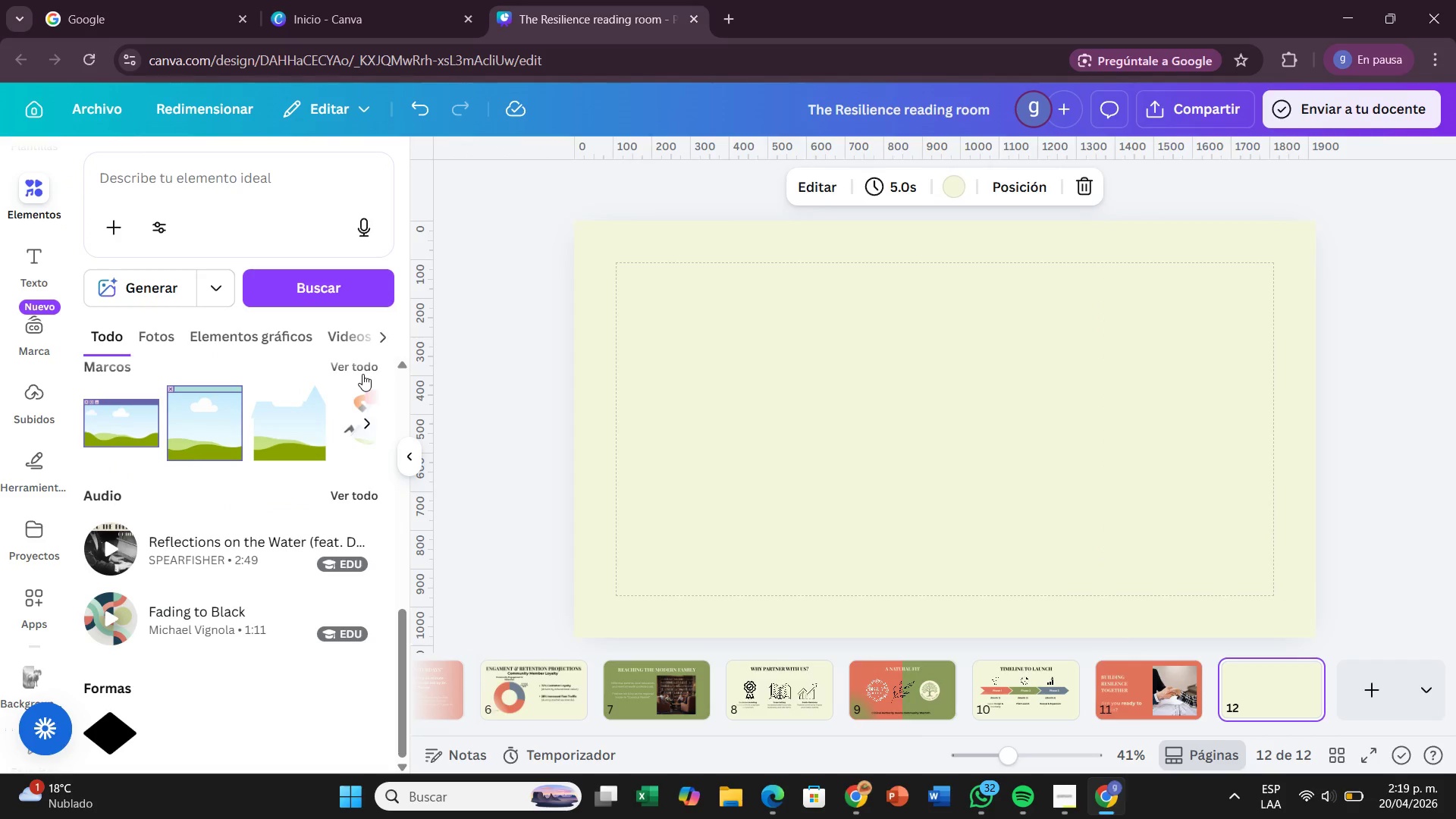 
left_click([362, 367])
 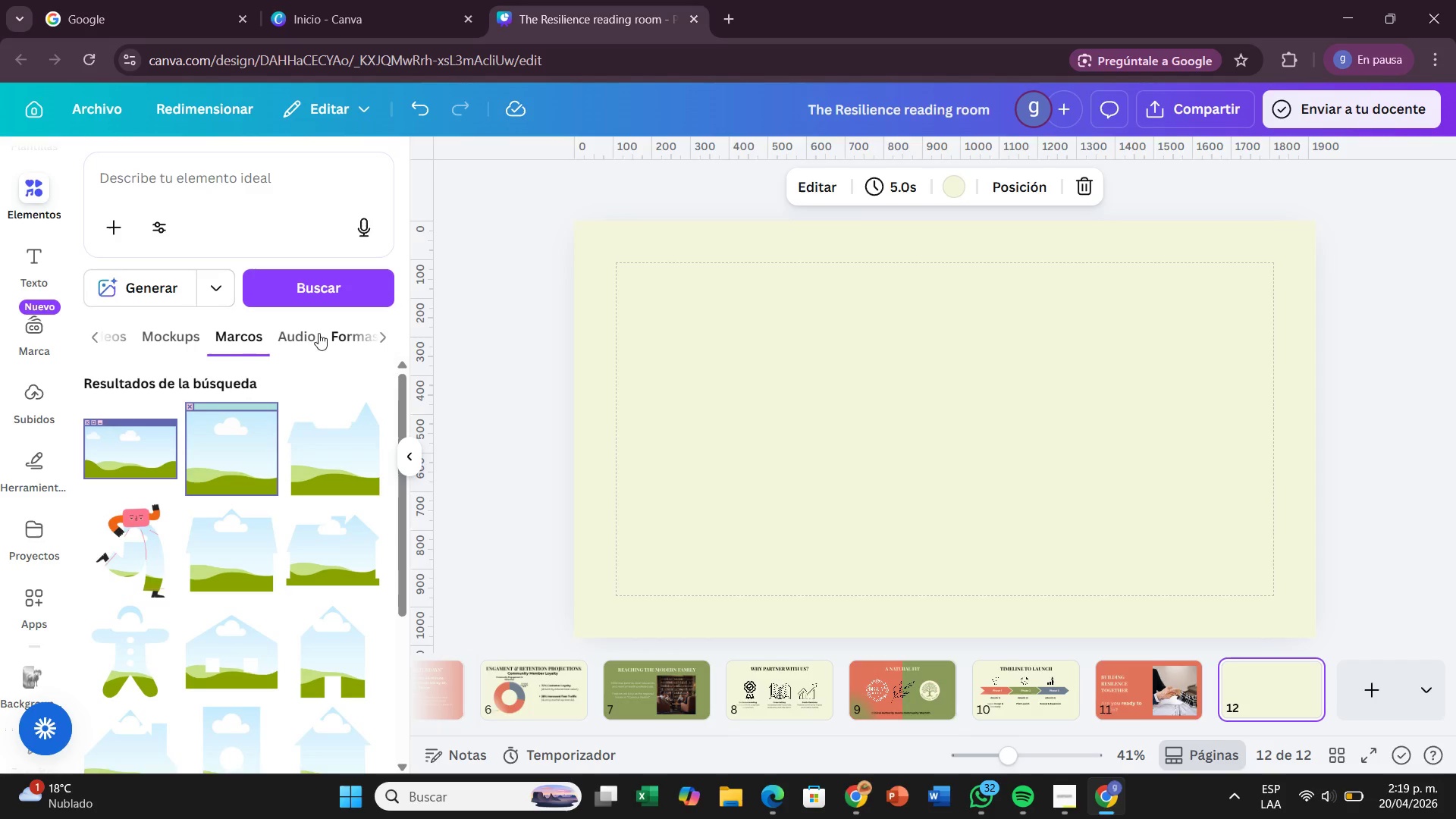 
left_click([94, 334])
 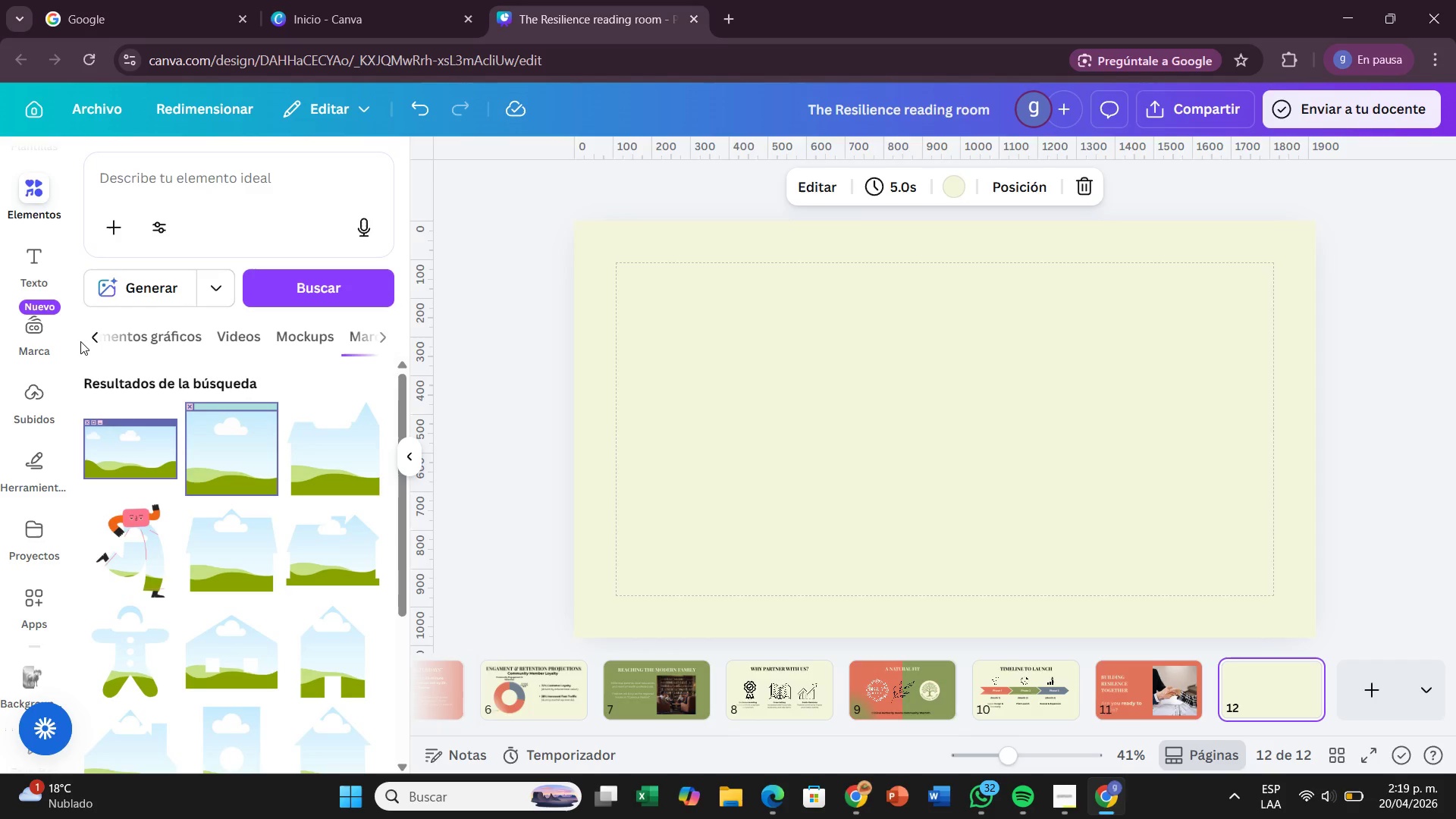 
left_click([80, 342])
 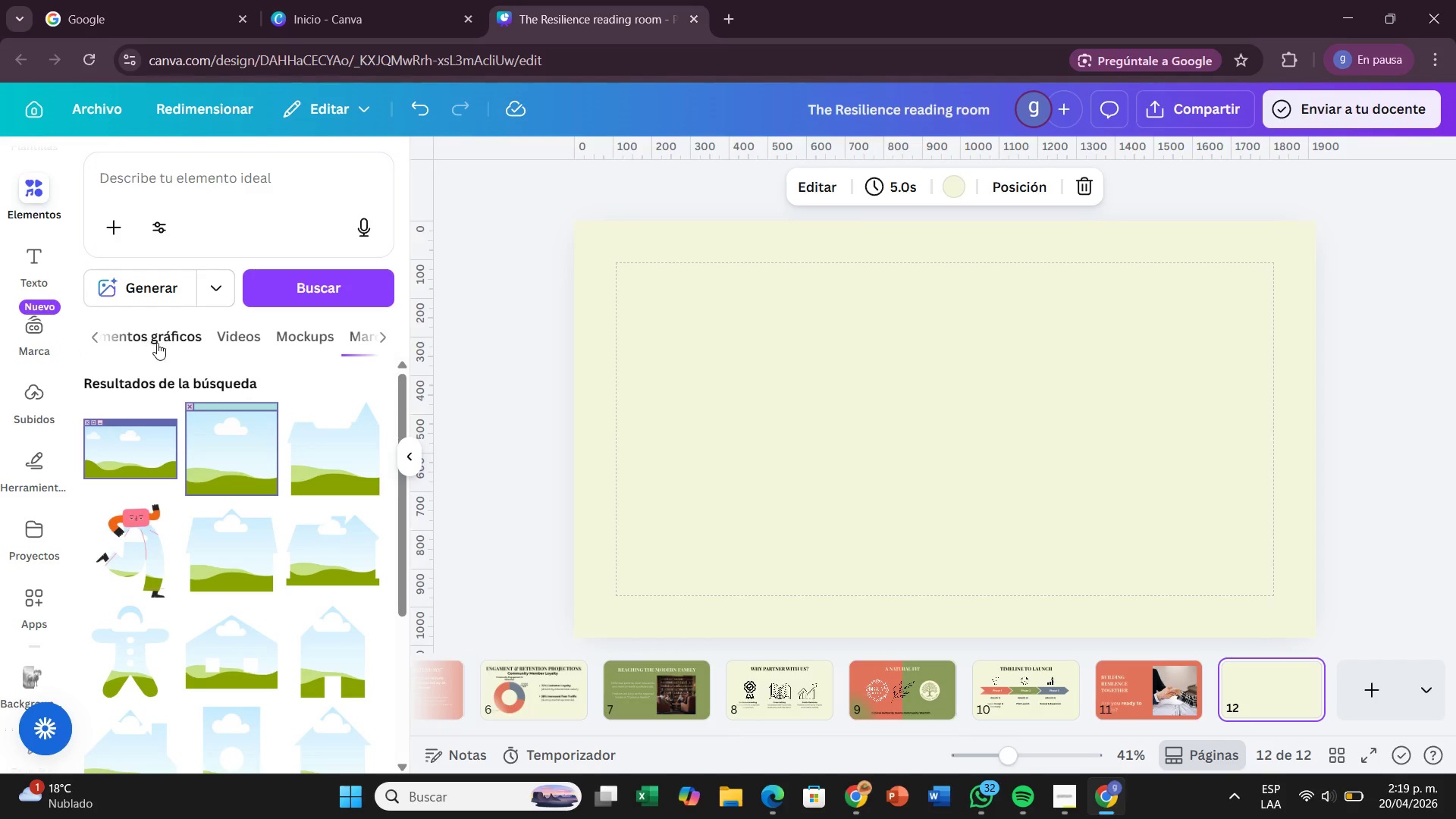 
left_click([157, 343])
 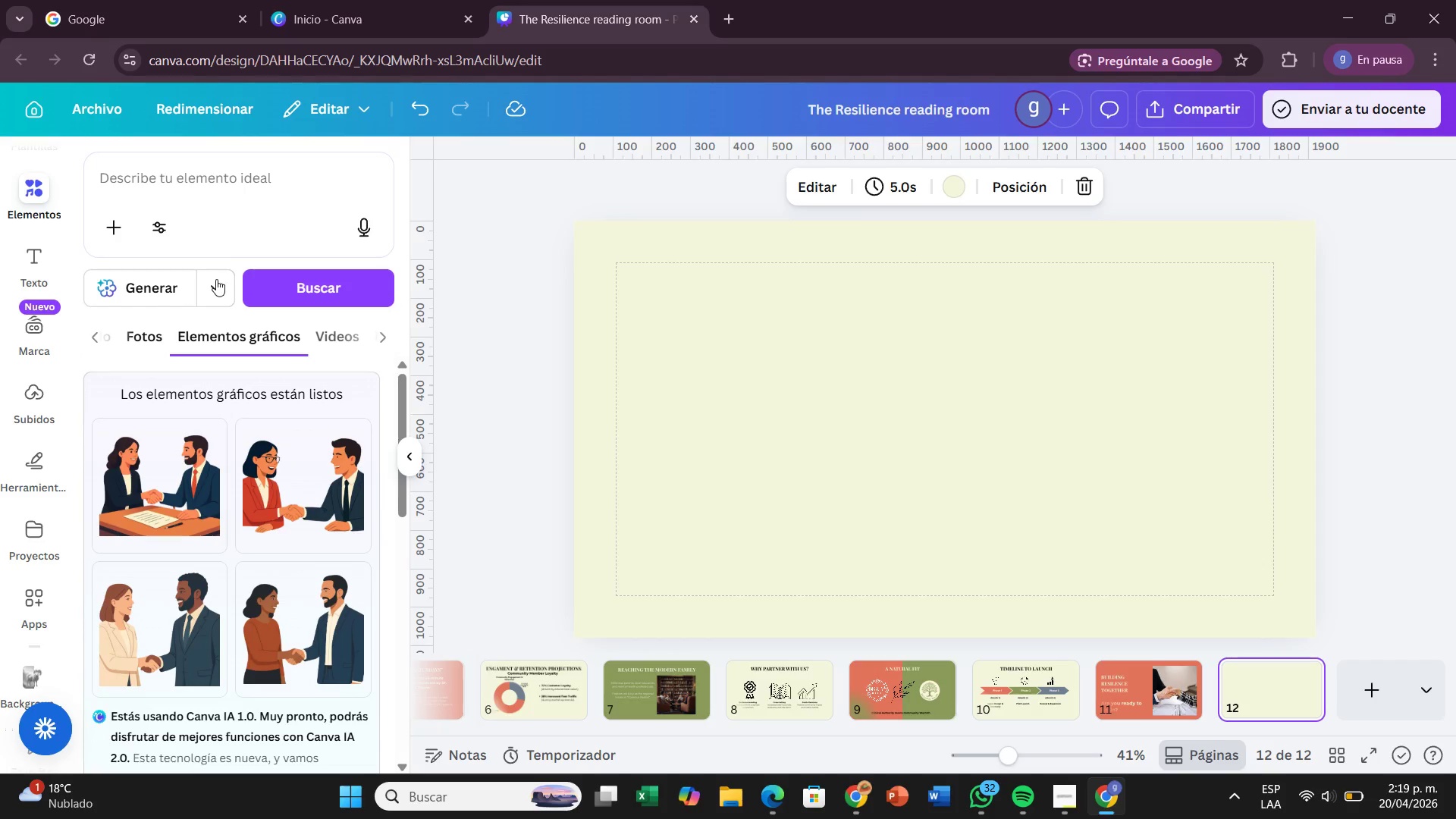 
left_click([222, 180])
 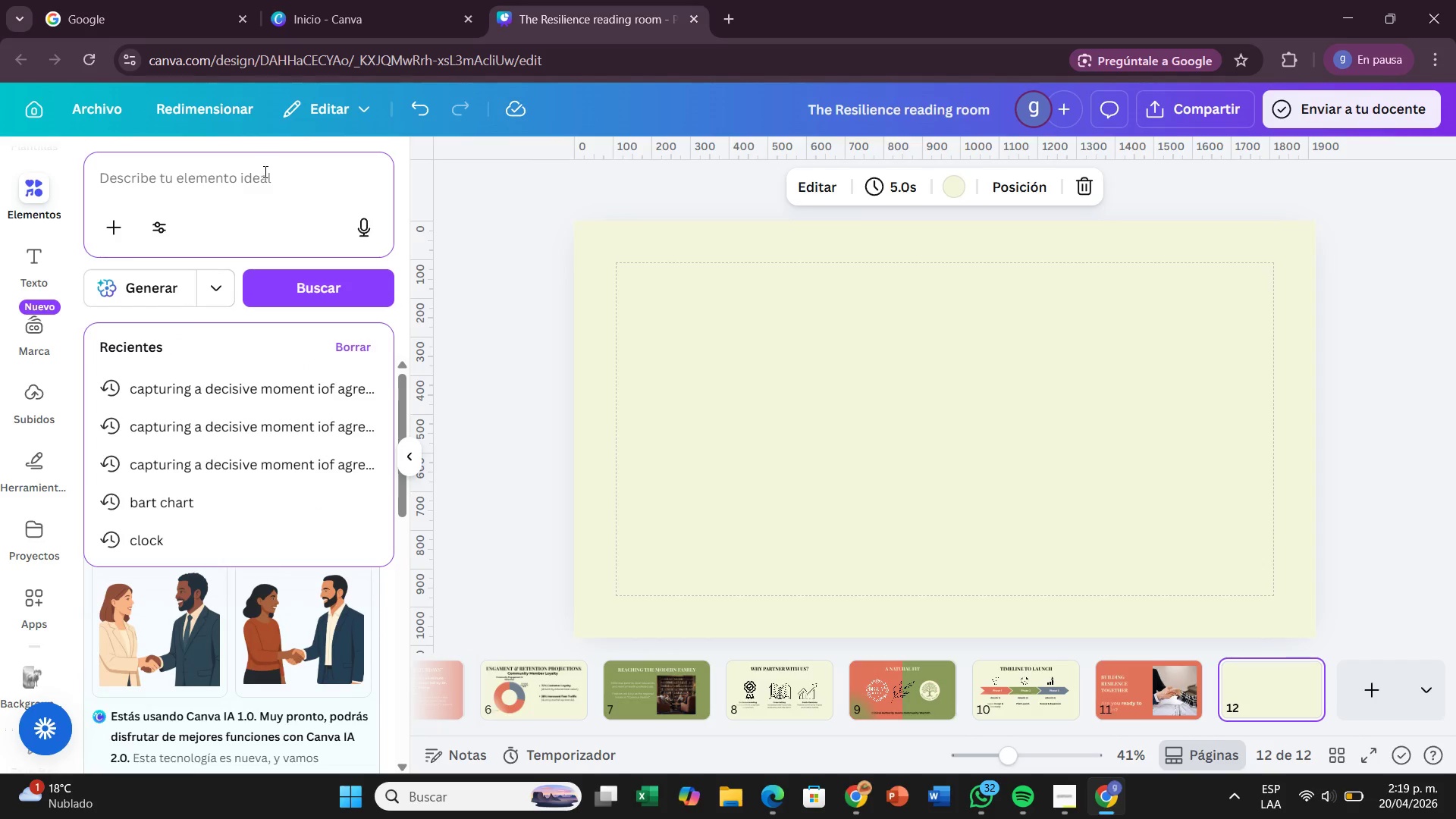 
type(rect)
 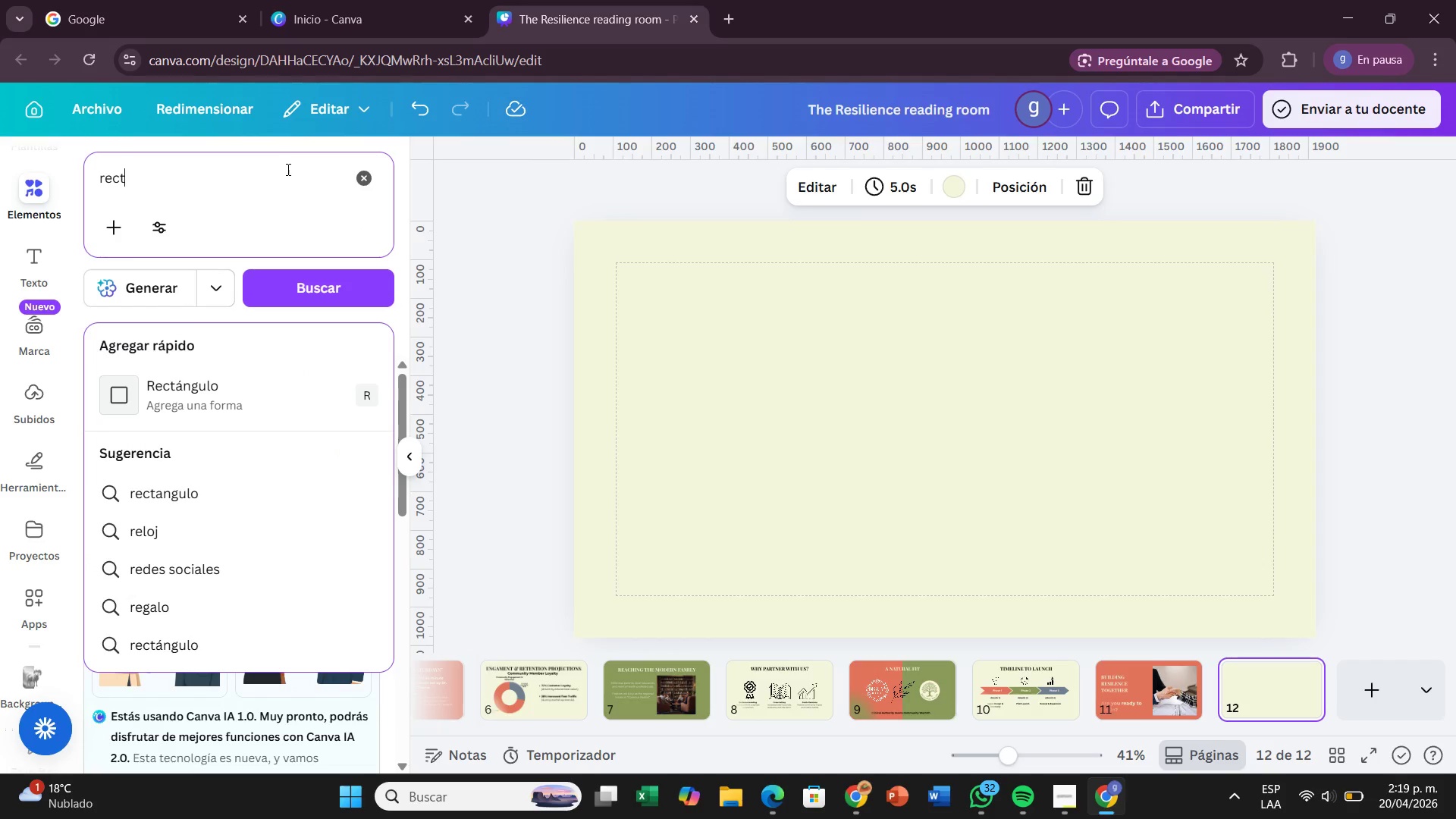 
key(Backspace)
key(Backspace)
key(Backspace)
key(Backspace)
type(re)
 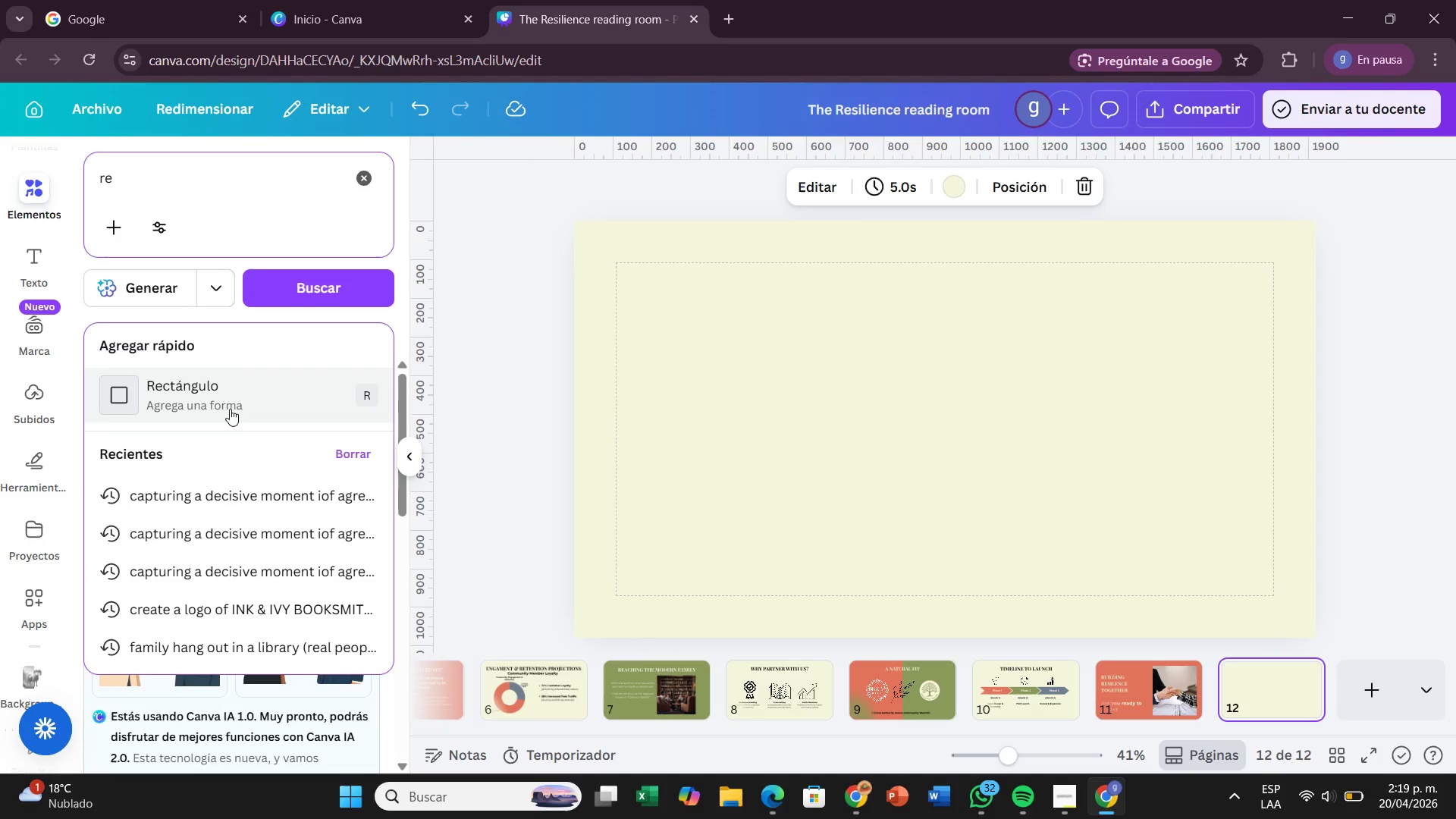 
left_click_drag(start_coordinate=[213, 400], to_coordinate=[217, 399])
 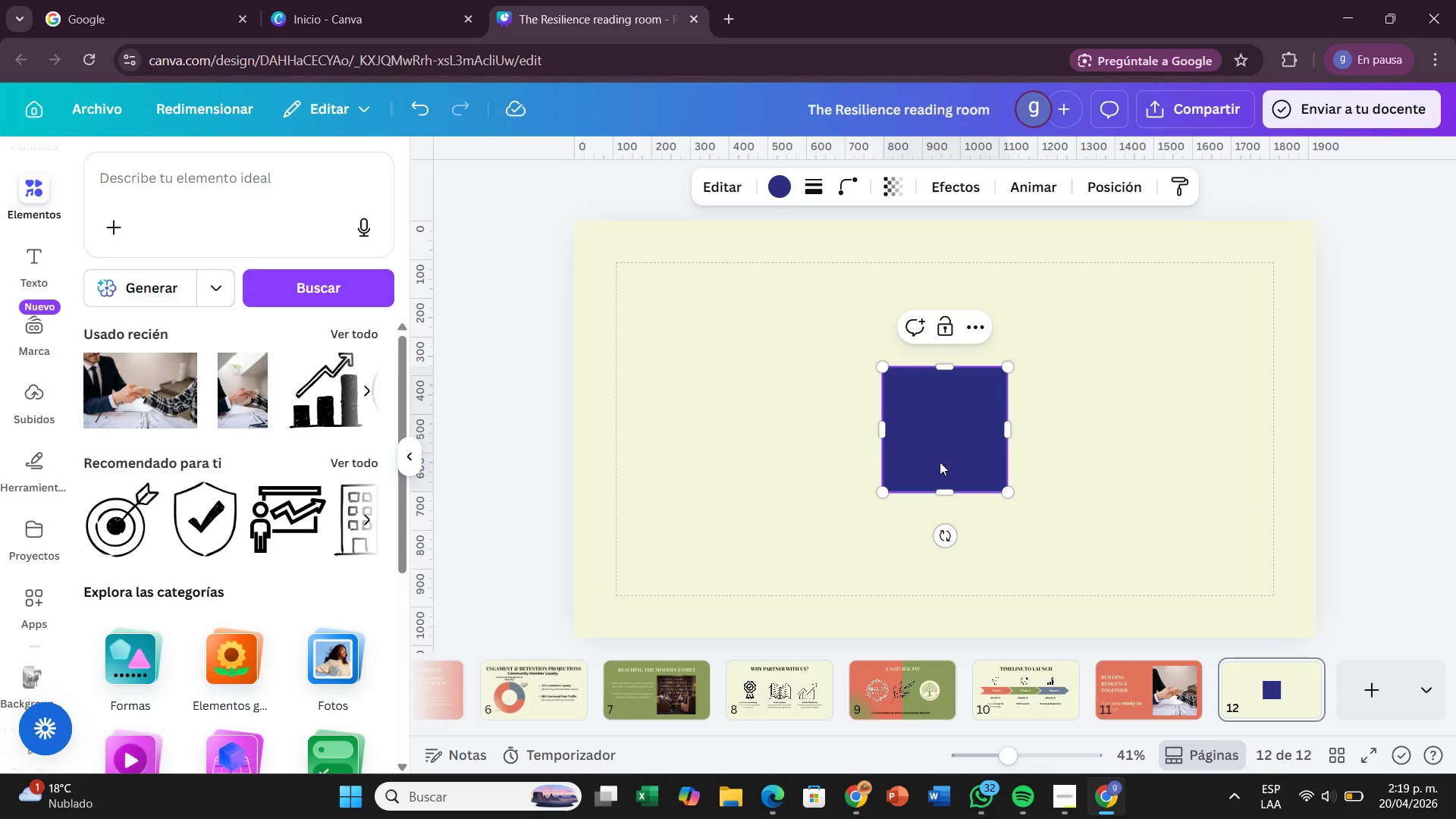 
left_click_drag(start_coordinate=[959, 462], to_coordinate=[647, 312])
 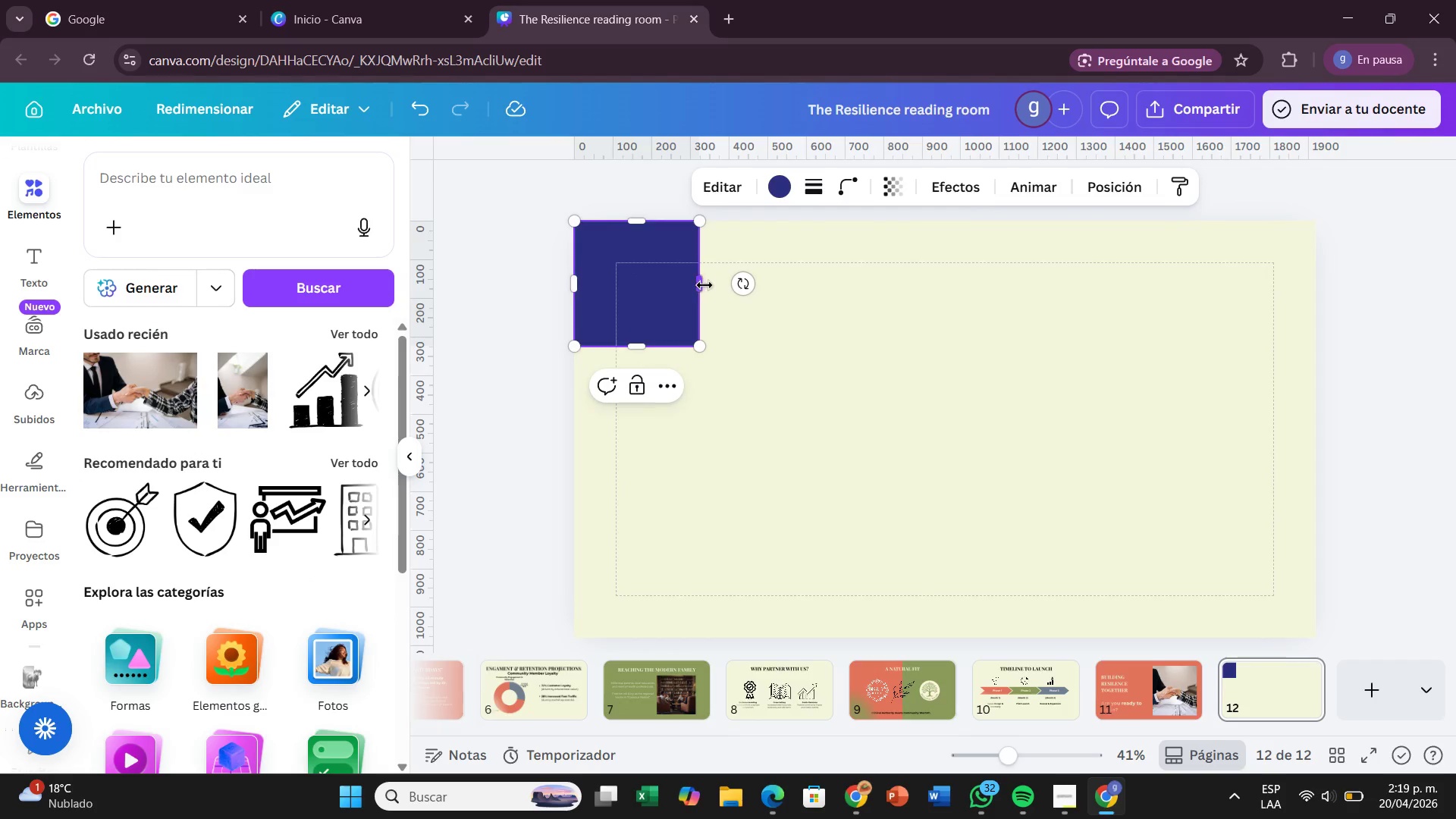 
left_click_drag(start_coordinate=[704, 285], to_coordinate=[1322, 295])
 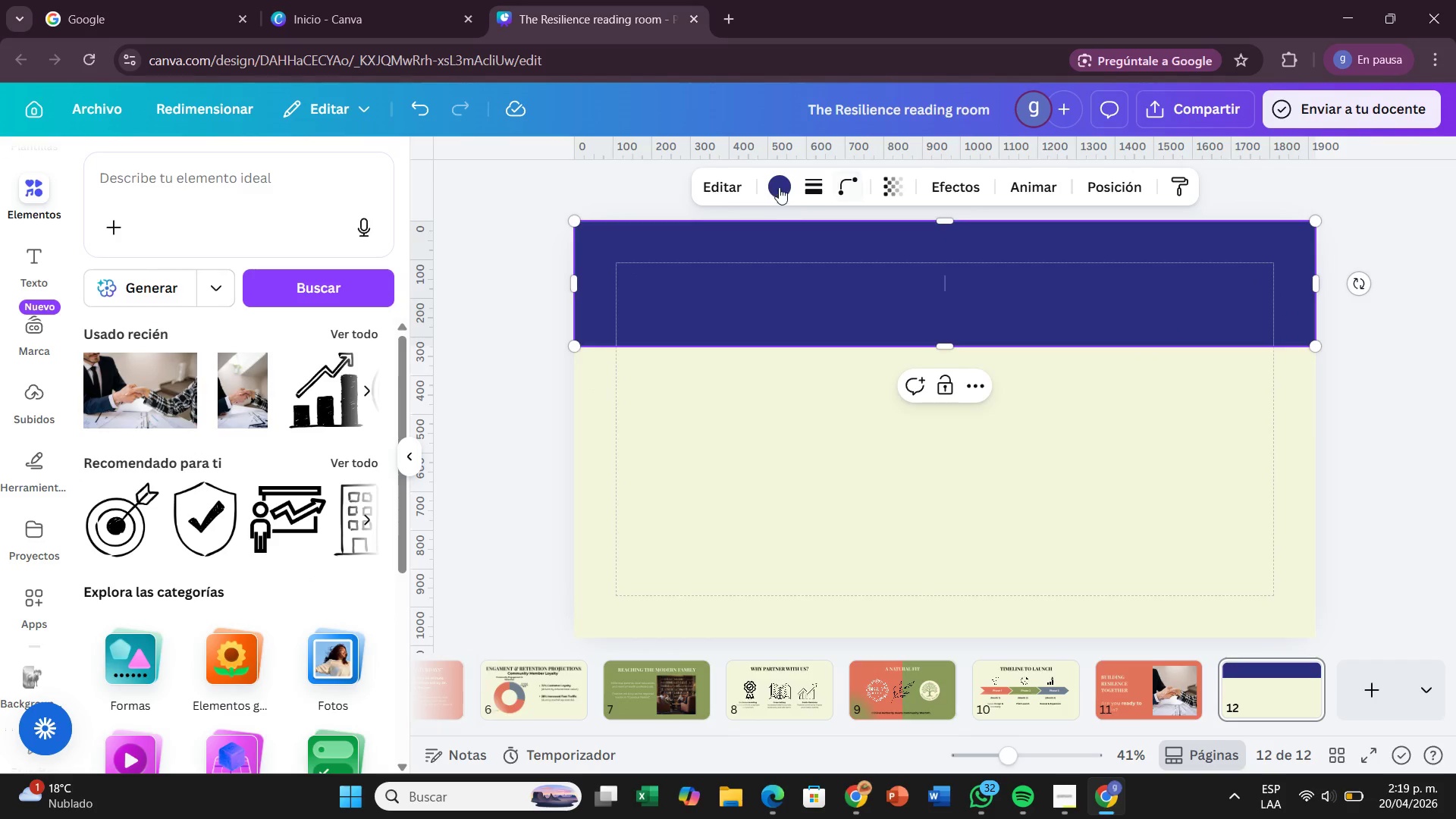 
left_click([777, 185])
 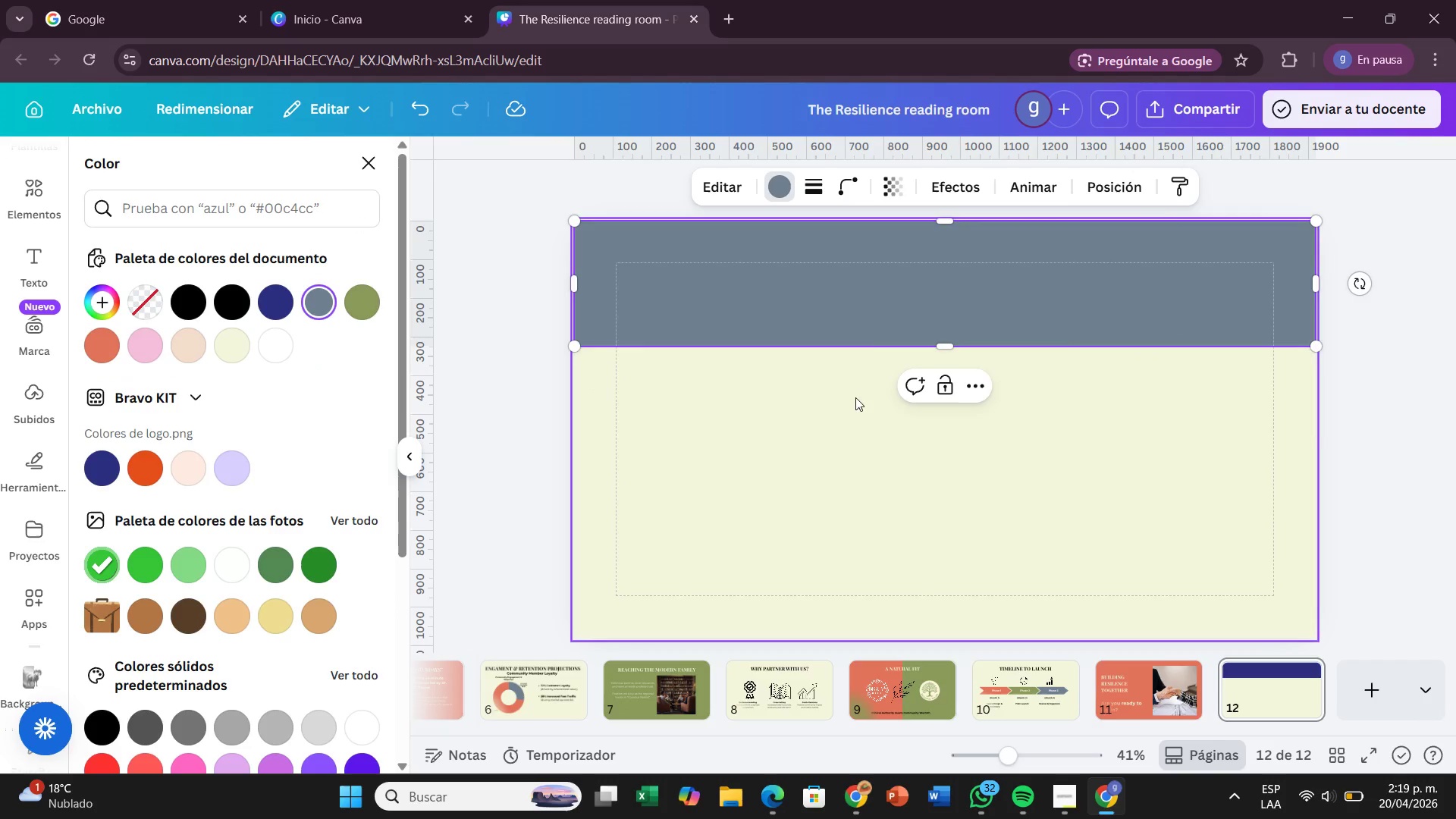 
left_click([869, 318])
 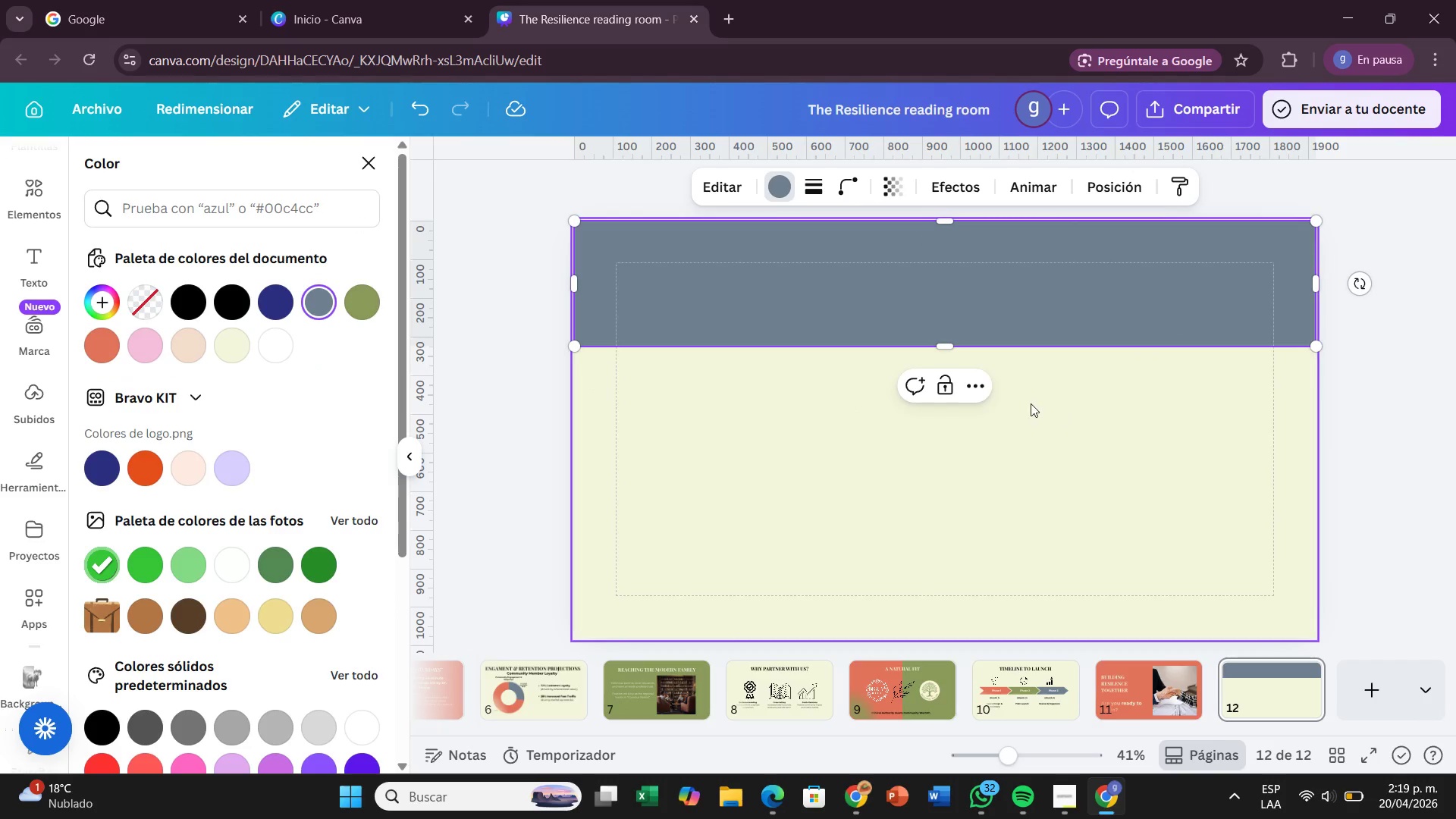 
left_click([966, 381])
 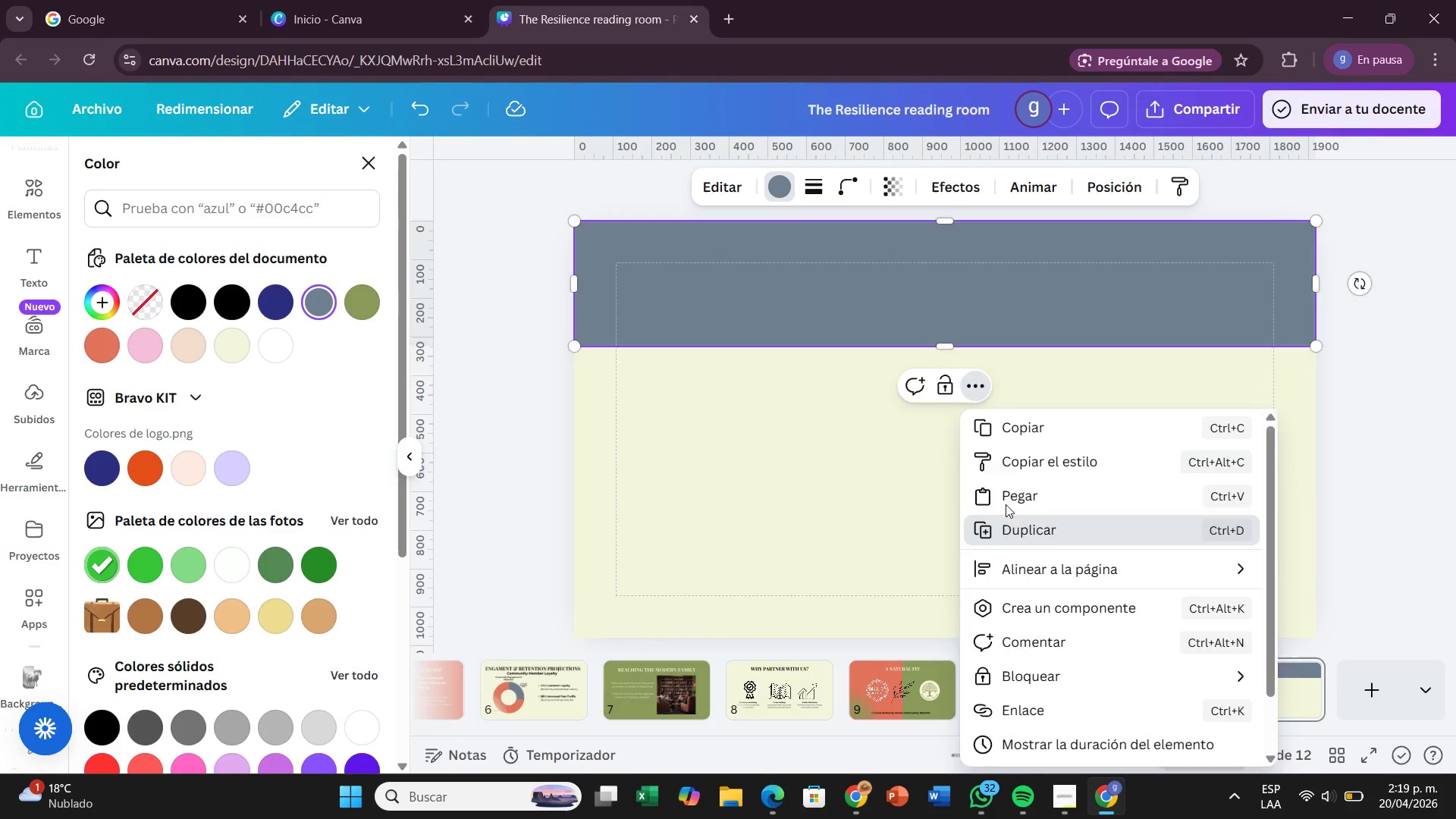 
left_click_drag(start_coordinate=[945, 314], to_coordinate=[940, 601])
 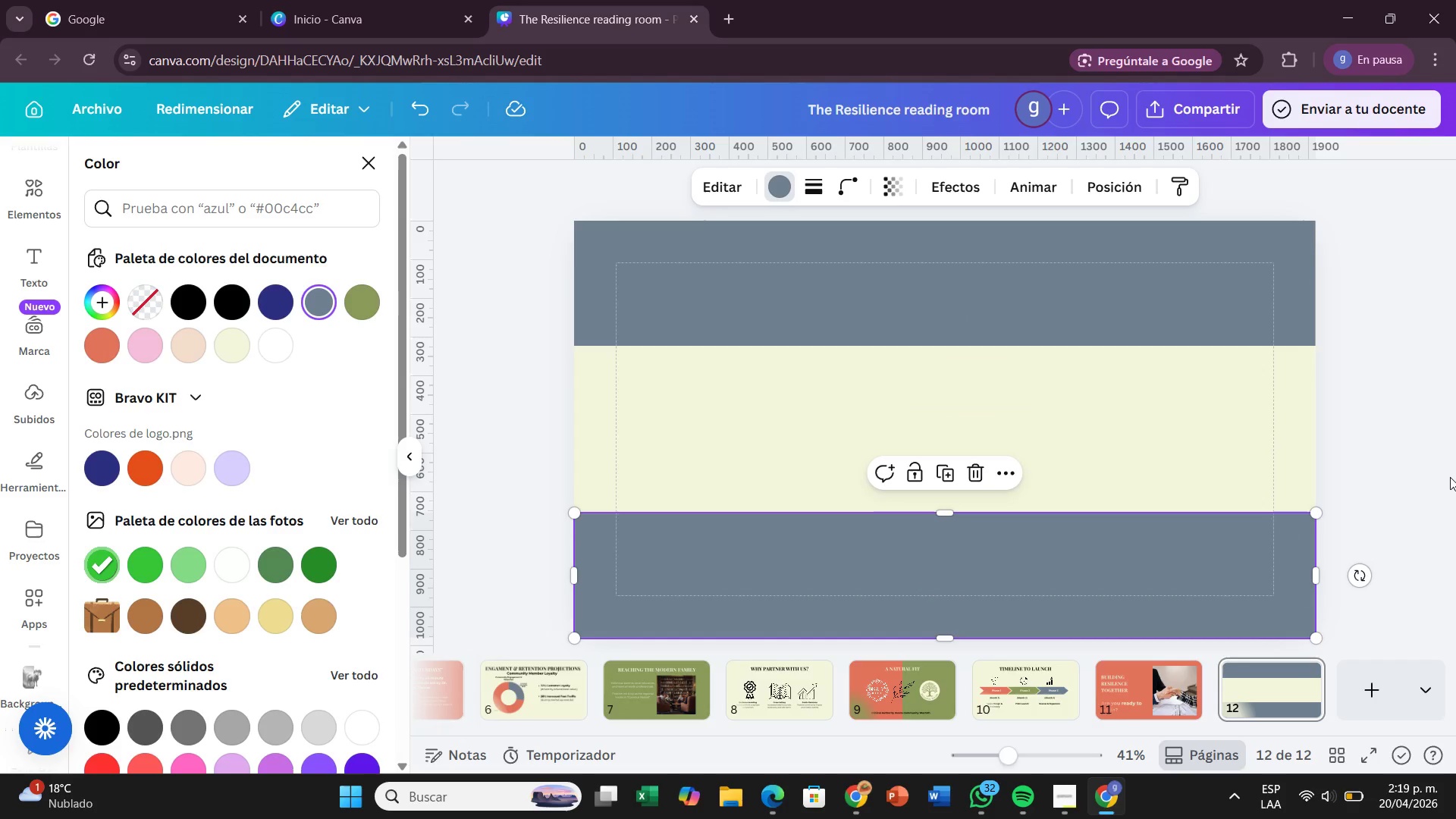 
left_click([1450, 477])
 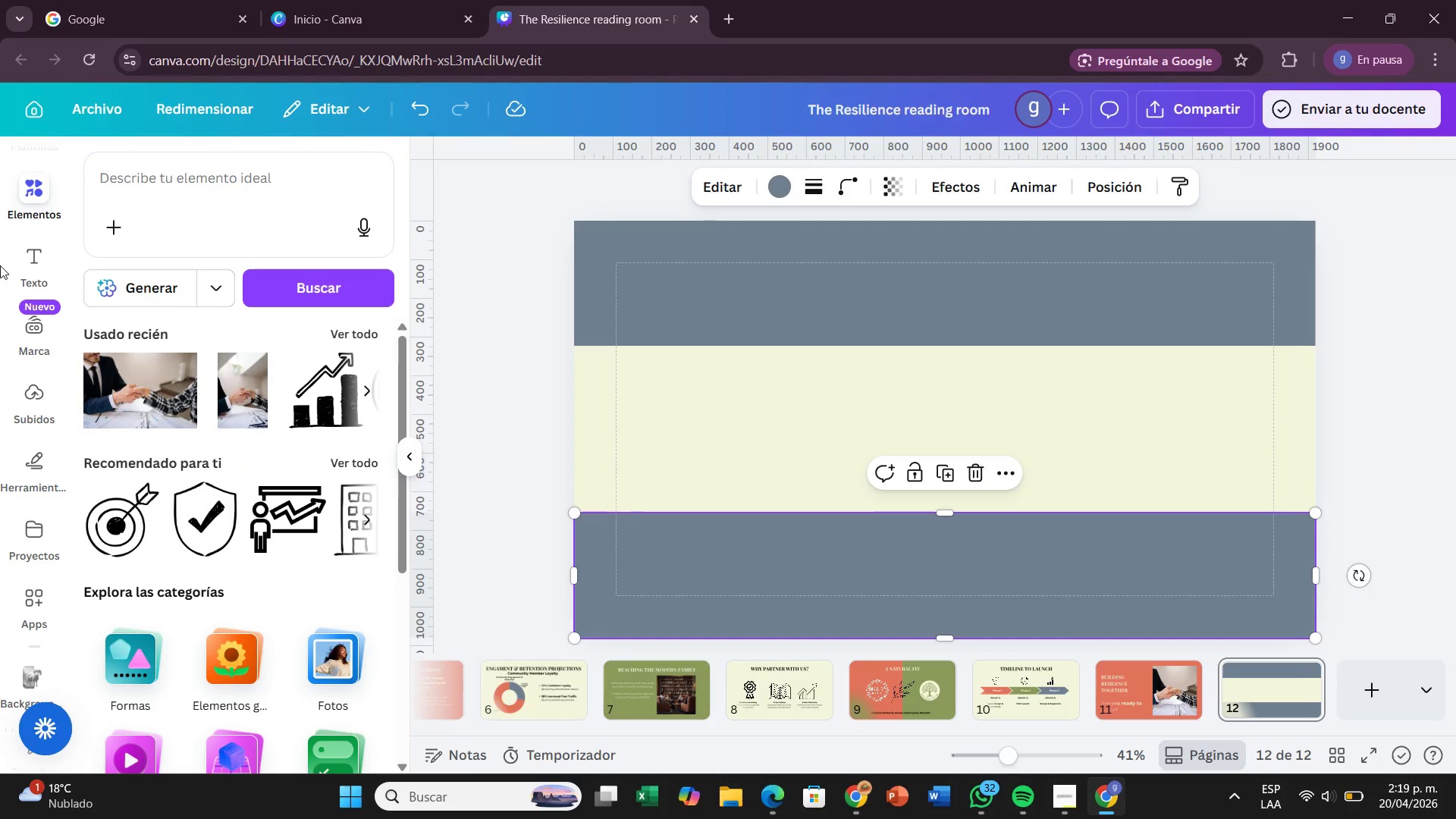 
left_click([25, 262])
 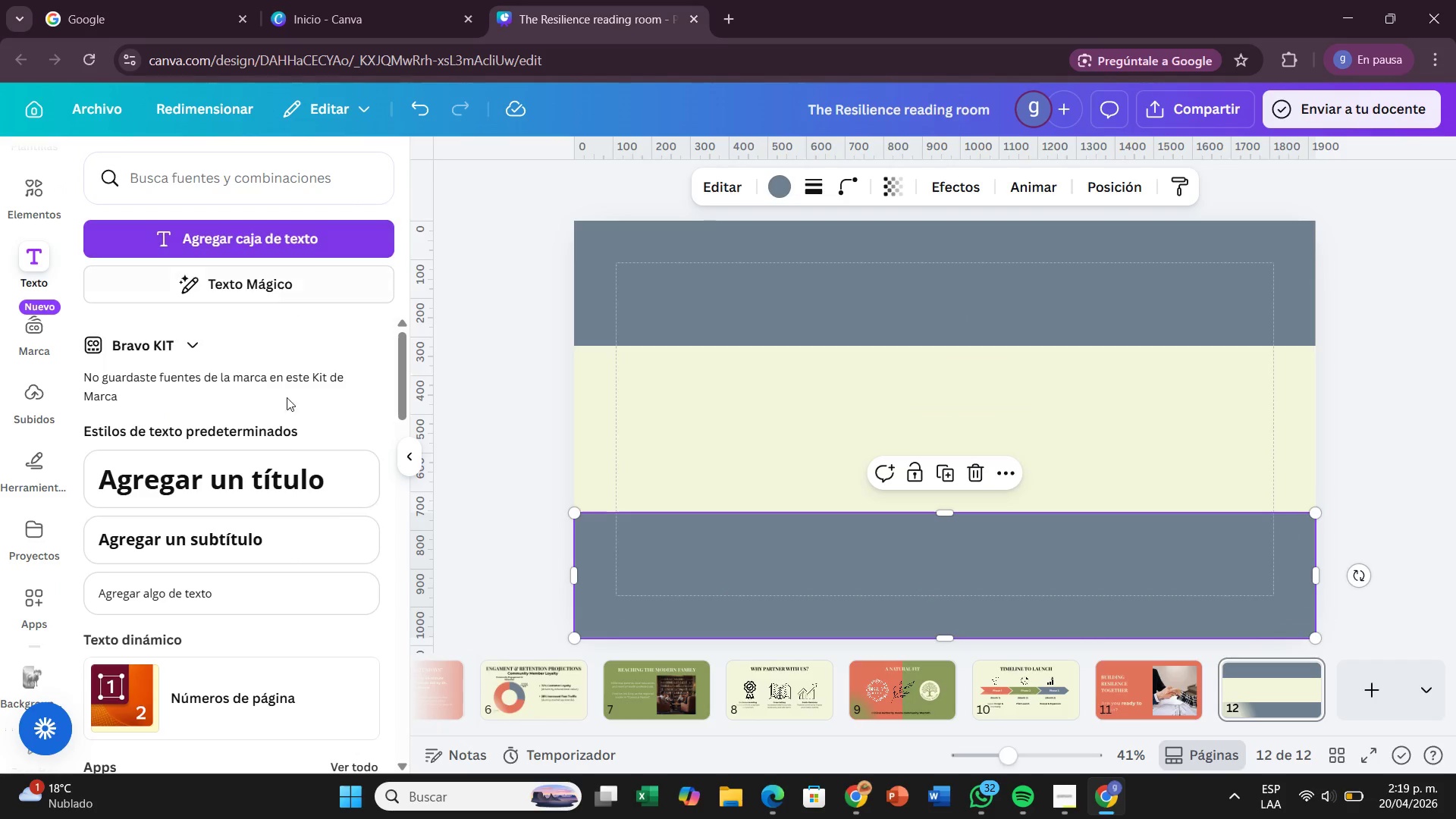 
left_click([281, 462])
 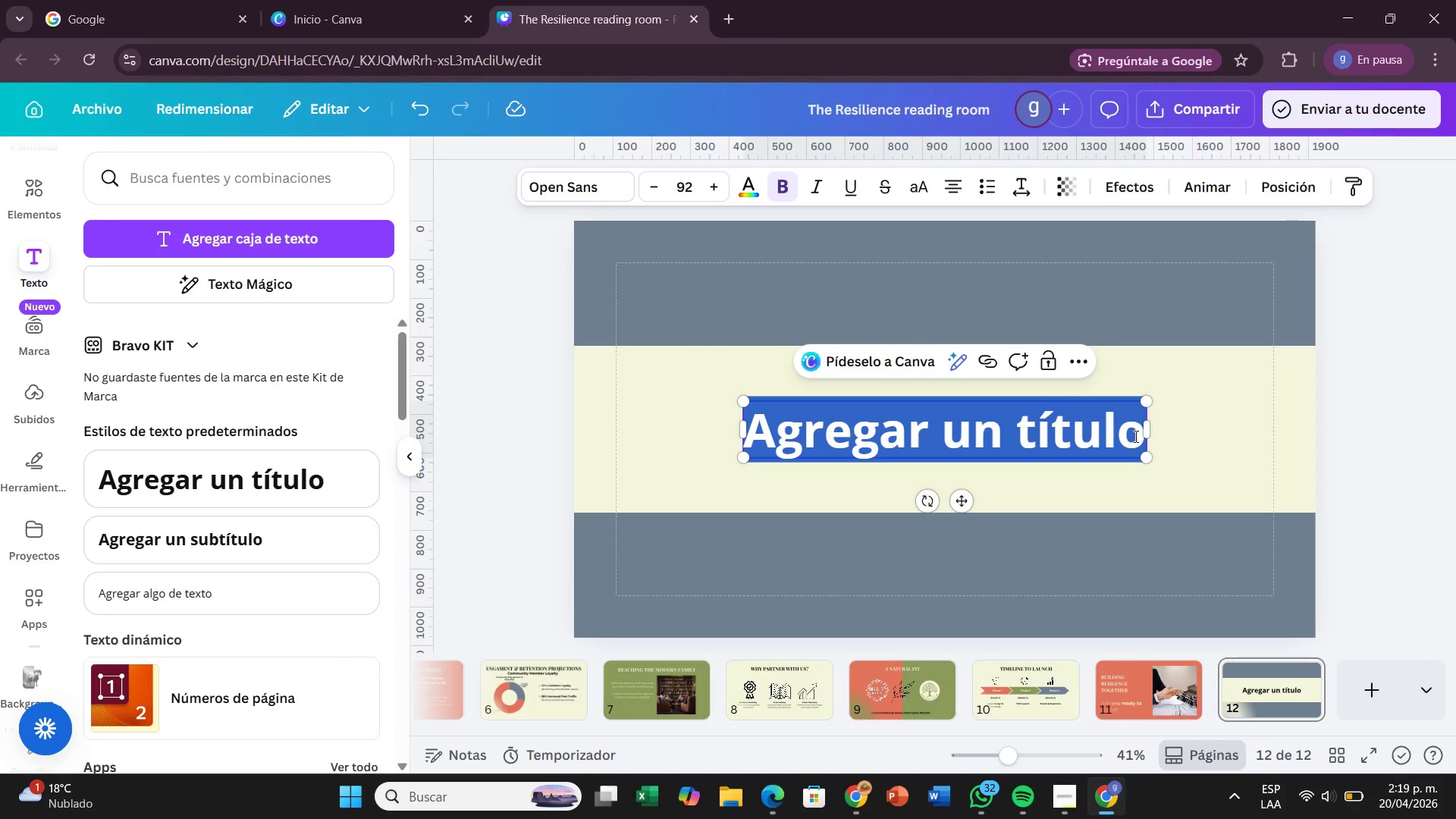 
left_click([1134, 436])
 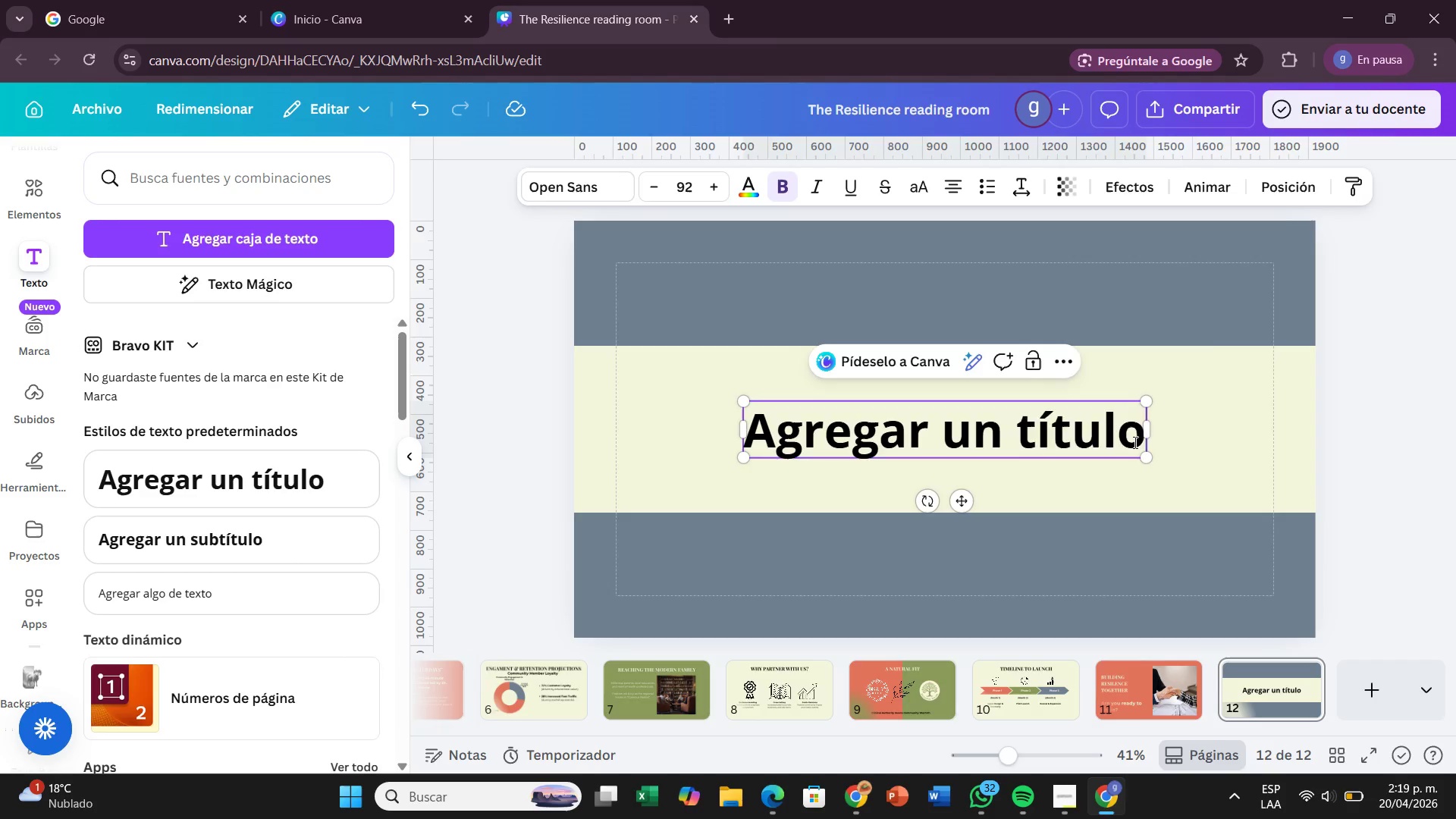 
left_click_drag(start_coordinate=[1134, 436], to_coordinate=[1134, 447])
 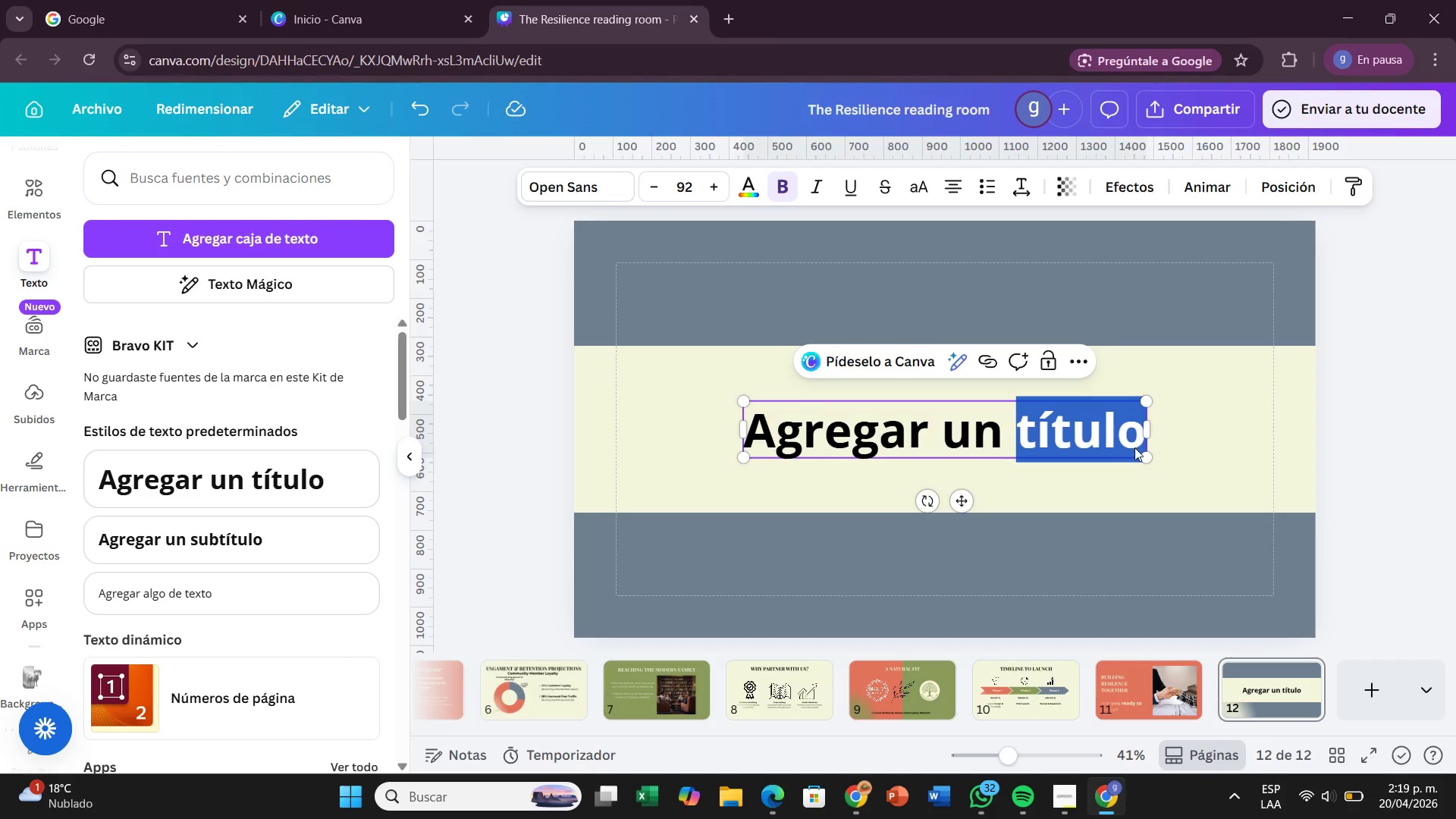 
hold_key(key=Backspace, duration=0.59)
 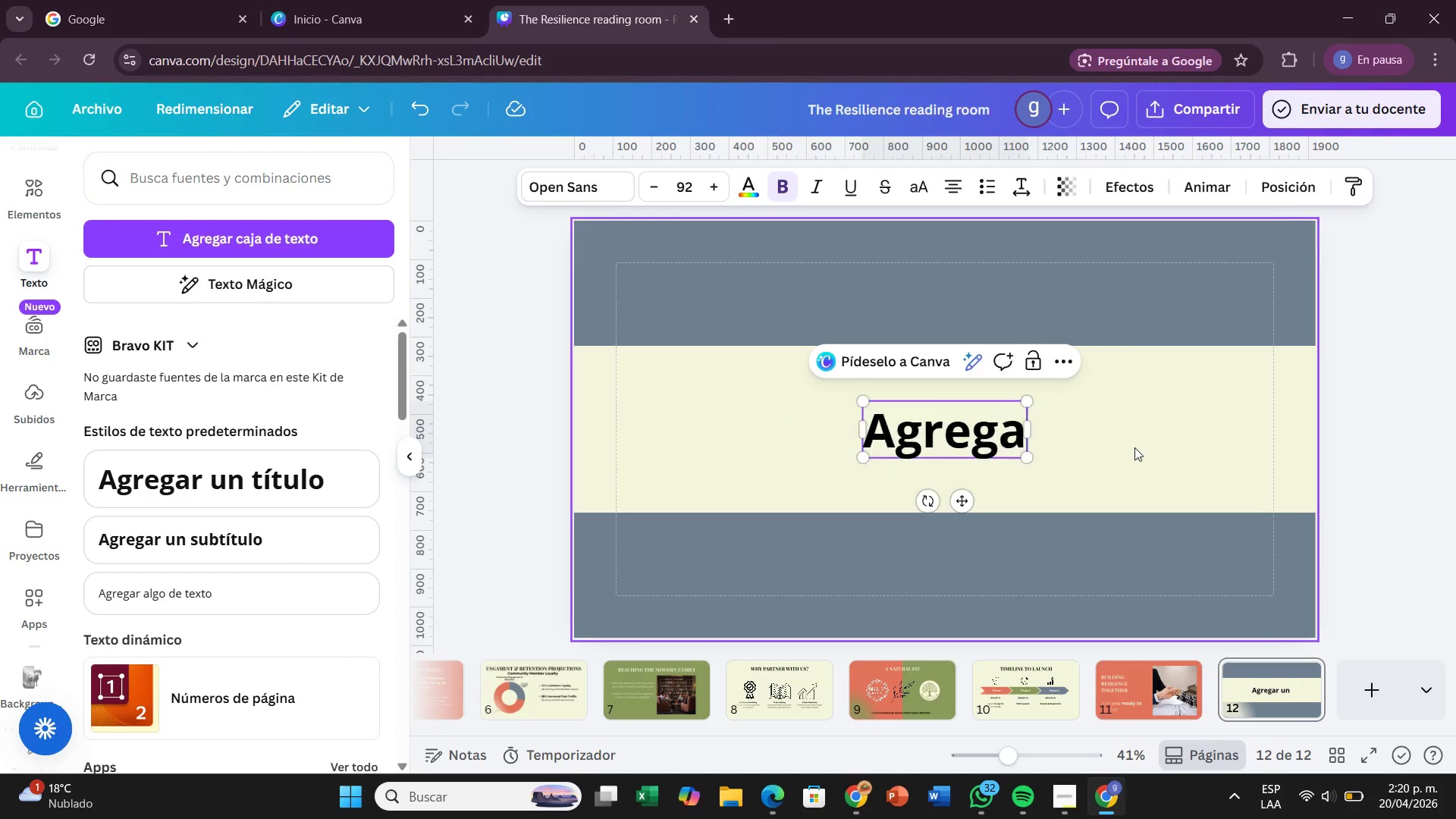 
key(Backspace)
key(Backspace)
key(Backspace)
key(Backspace)
key(Backspace)
key(Backspace)
key(Backspace)
type(CONTACT US)
 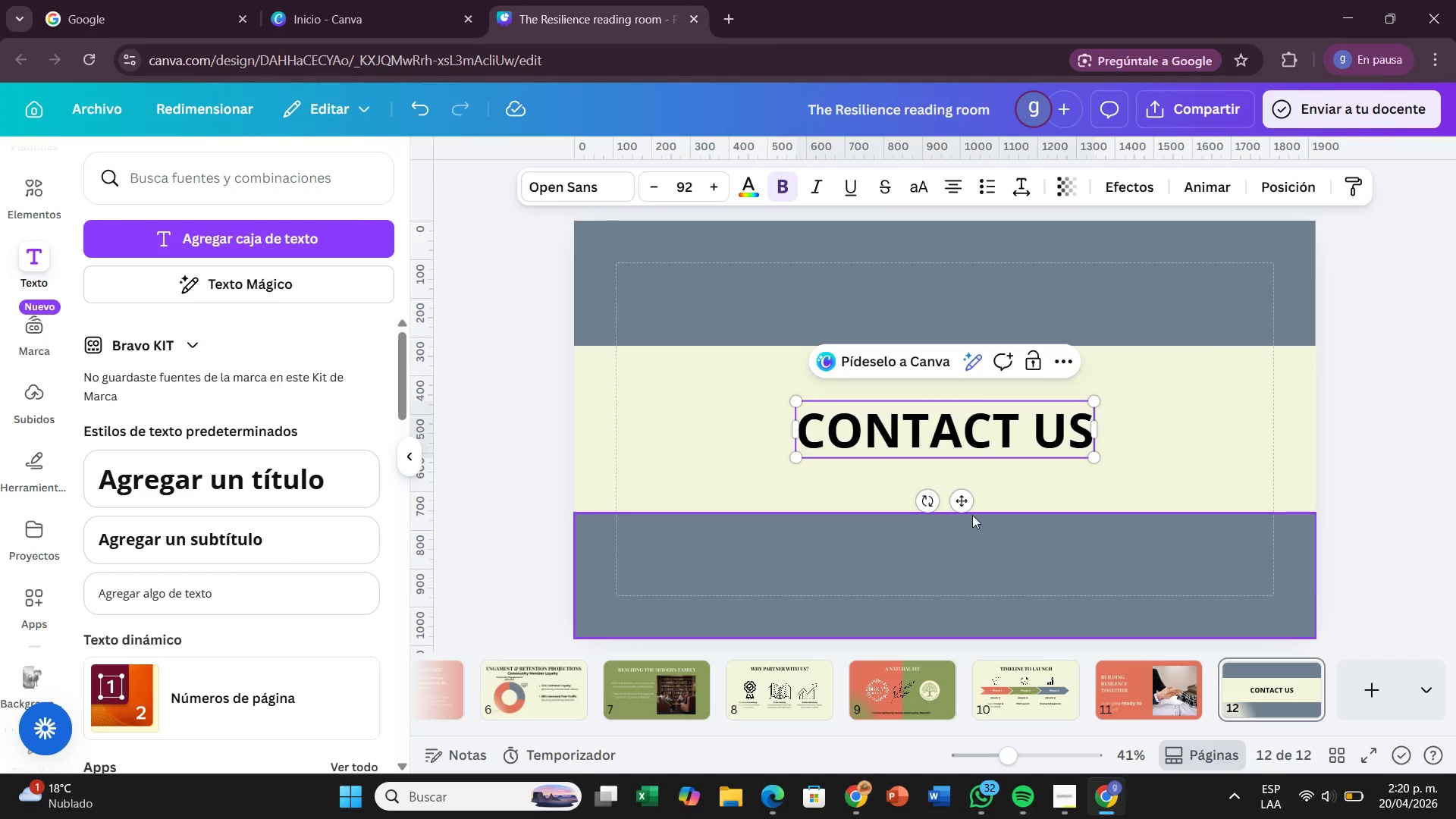 
left_click_drag(start_coordinate=[963, 506], to_coordinate=[958, 365])
 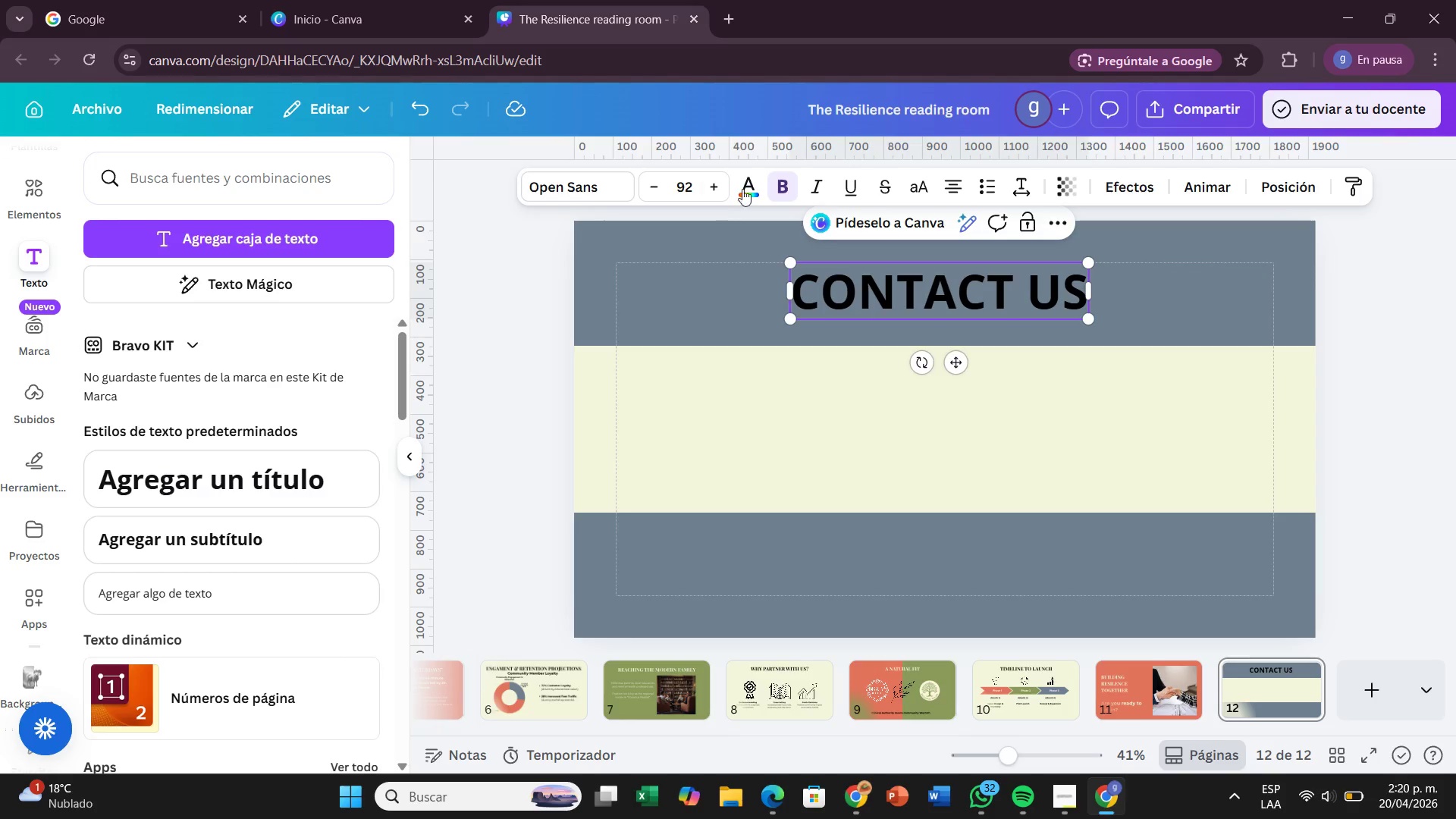 
left_click([749, 185])
 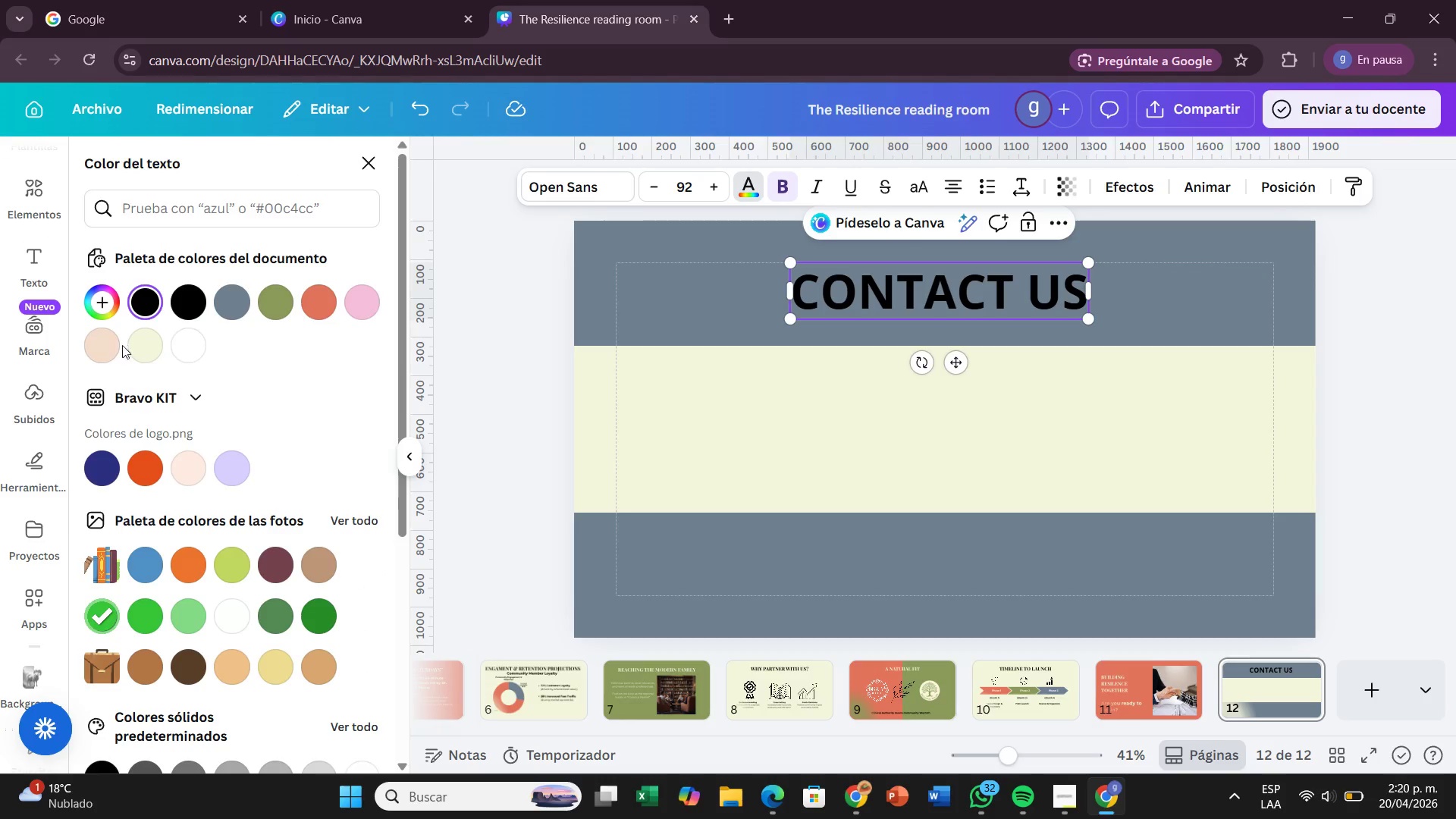 
left_click([140, 345])
 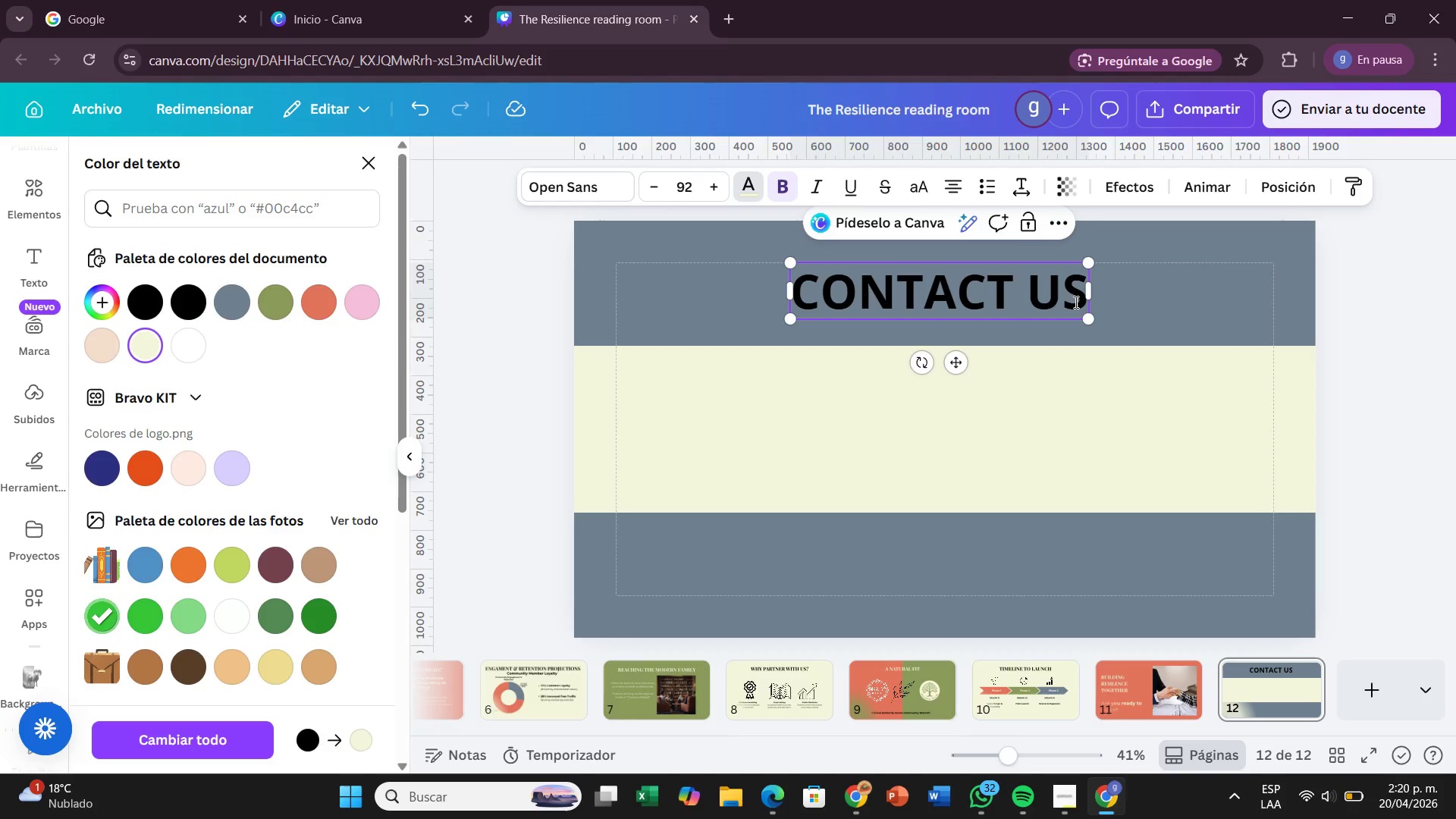 
left_click_drag(start_coordinate=[1082, 302], to_coordinate=[802, 325])
 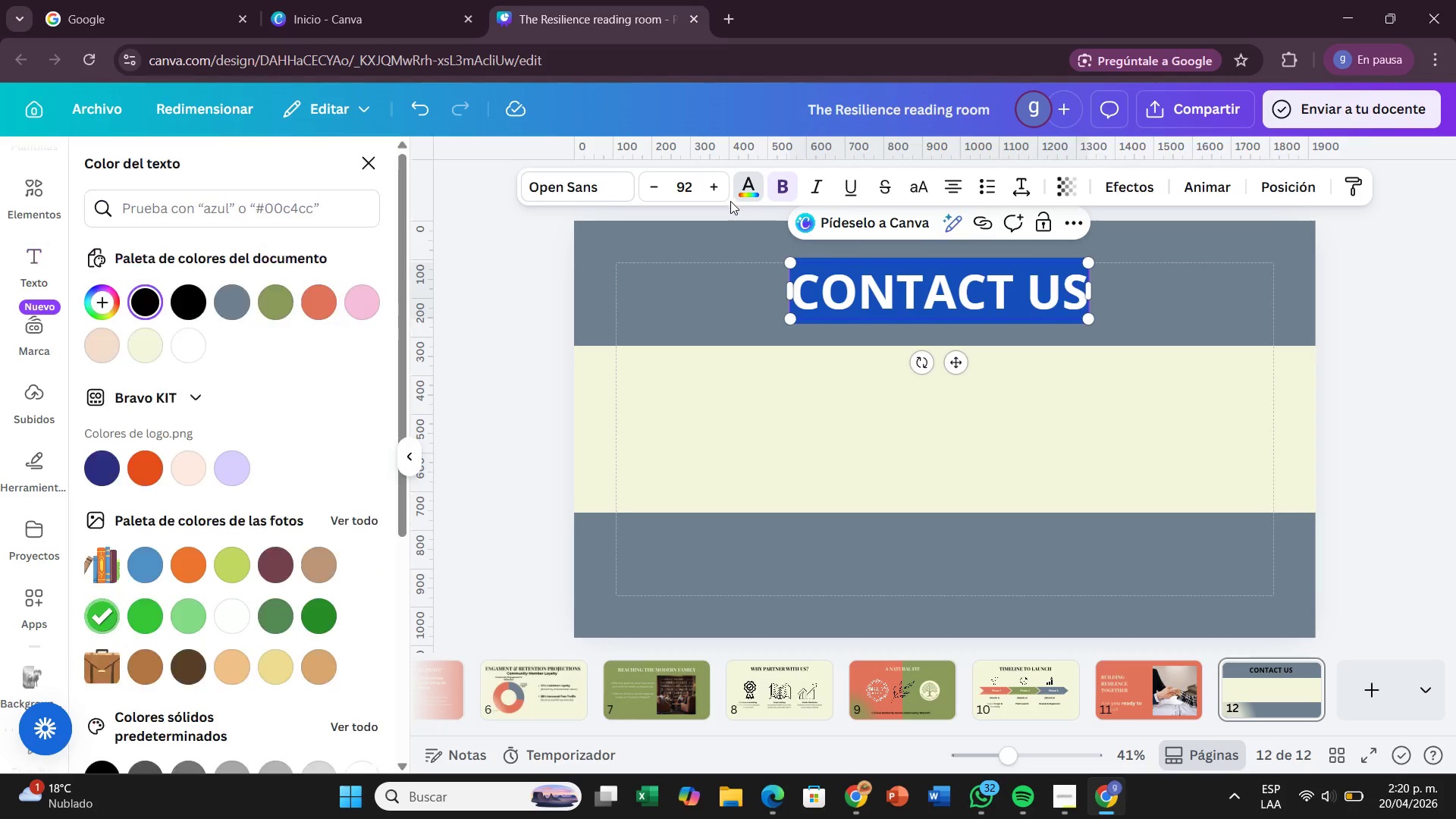 
left_click([140, 334])
 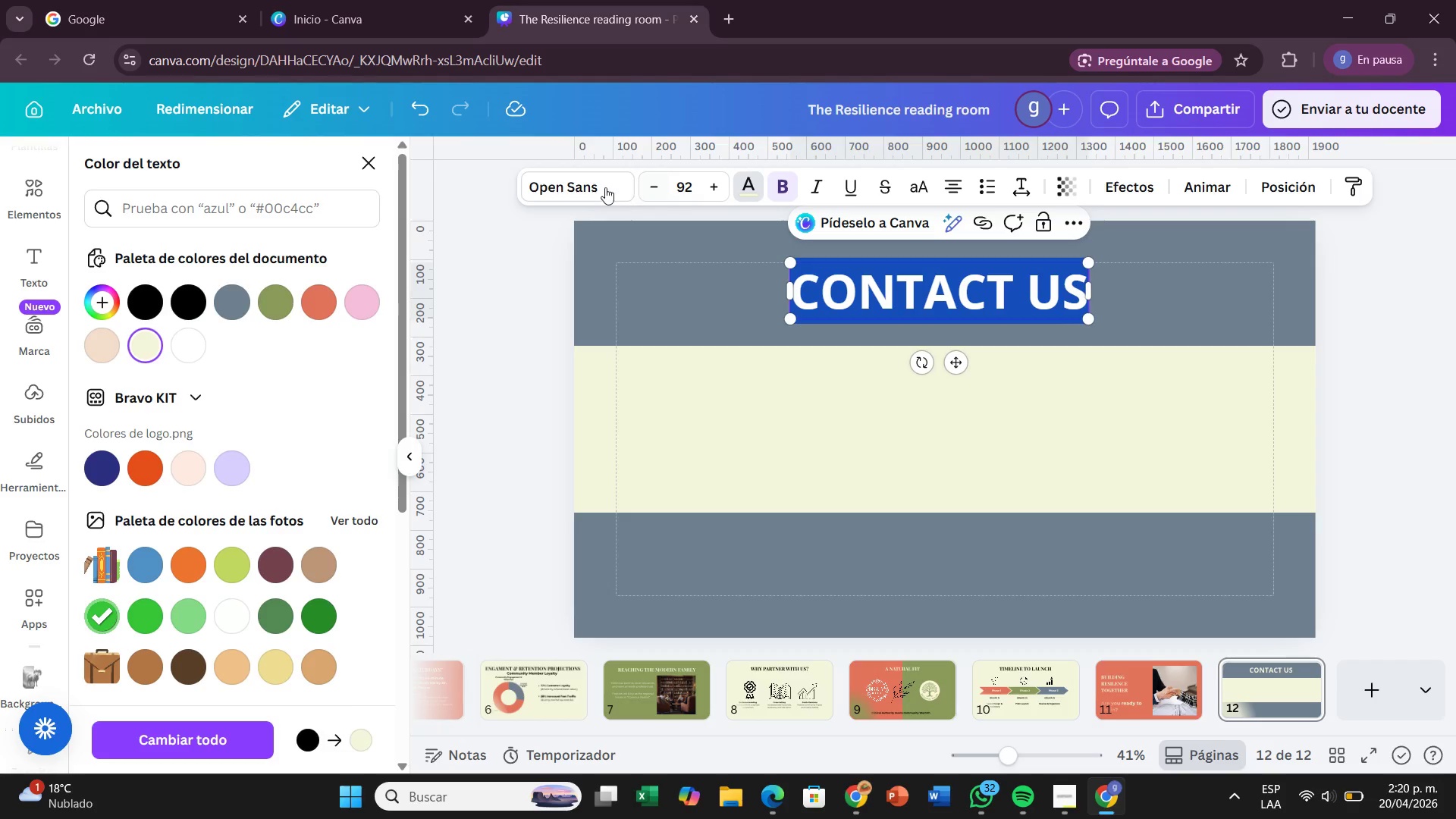 
left_click([604, 187])
 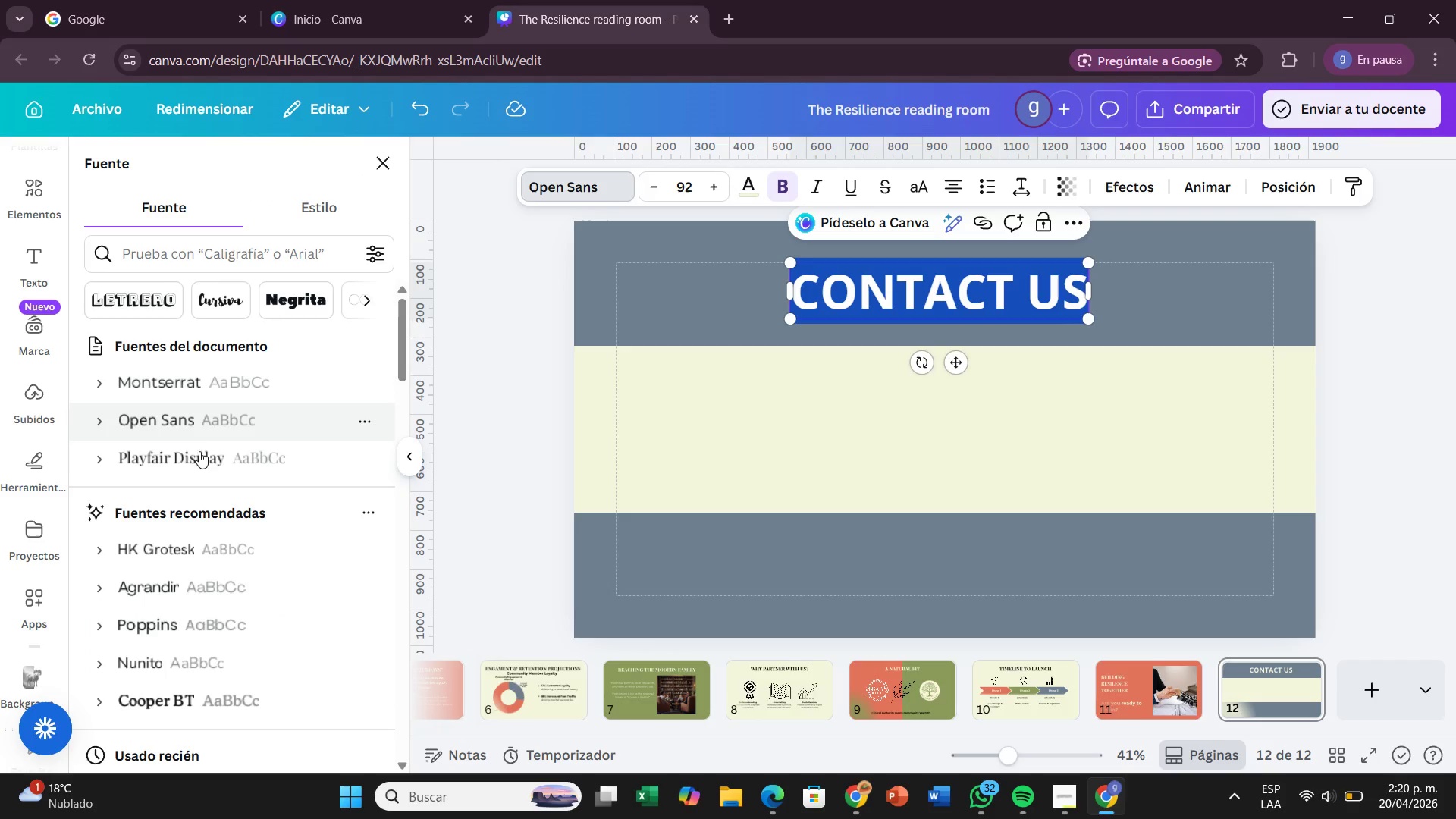 
left_click([199, 464])
 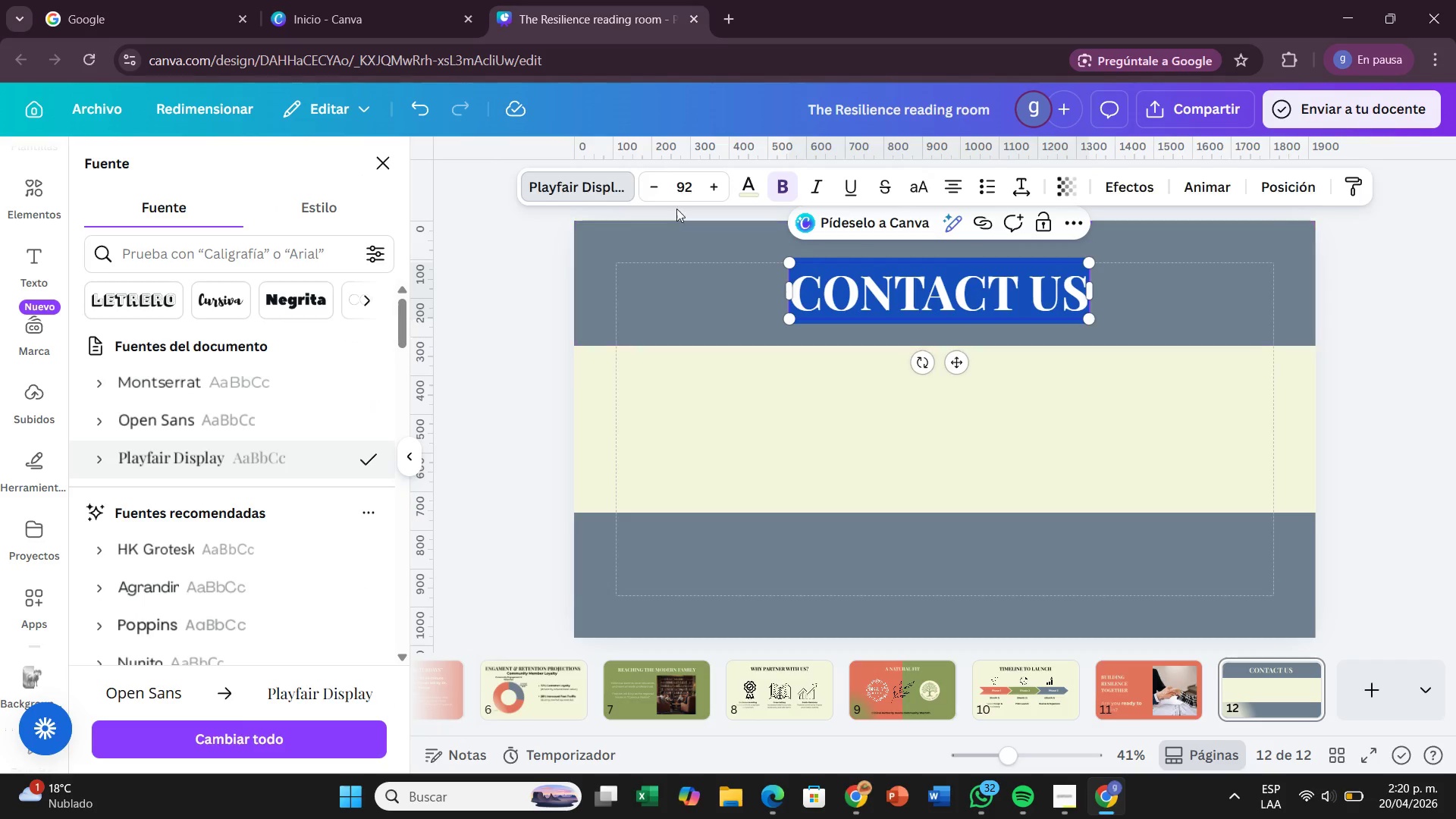 
left_click([695, 186])
 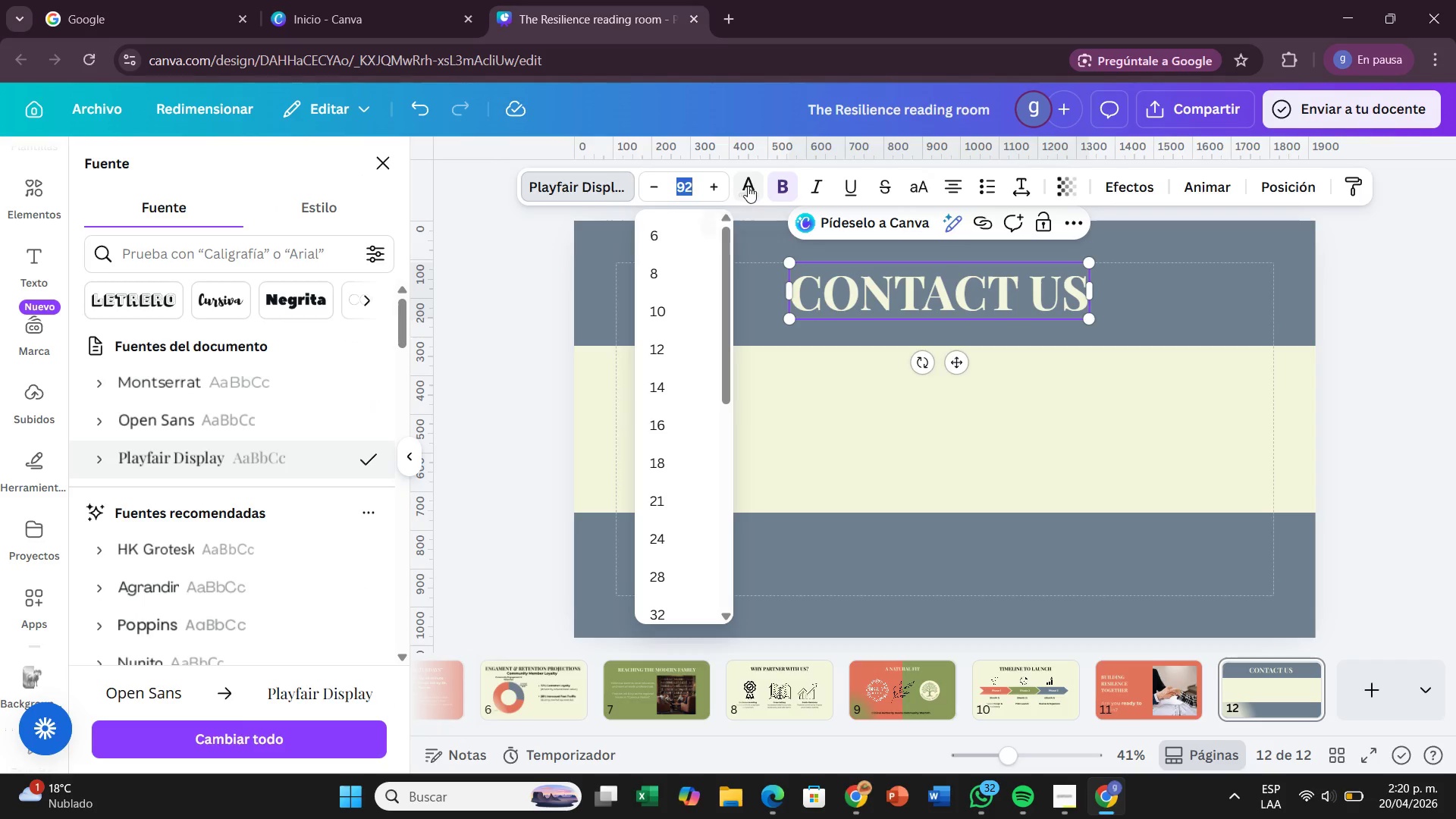 
key(Backspace)
type(63)
 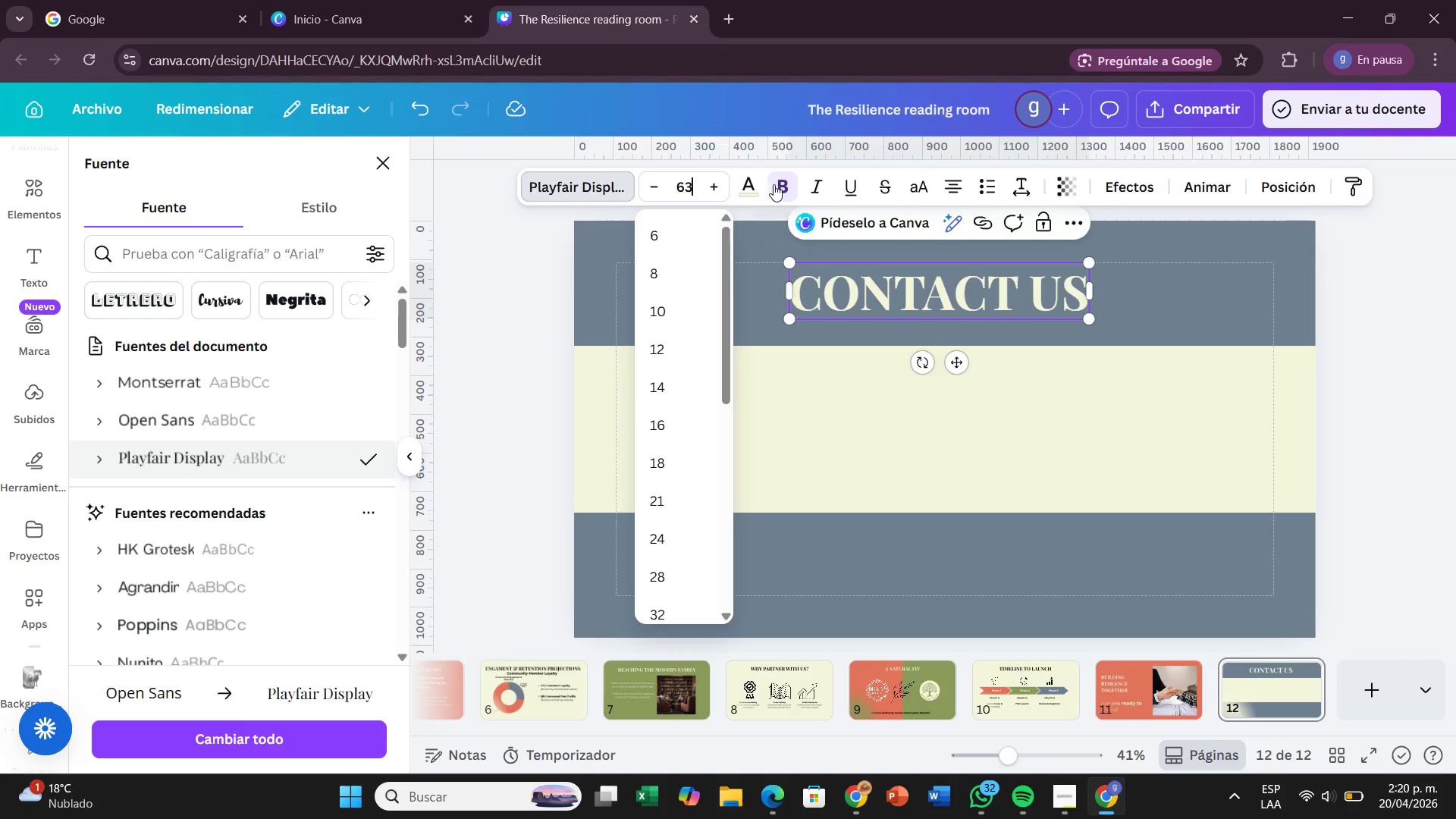 
key(Enter)
 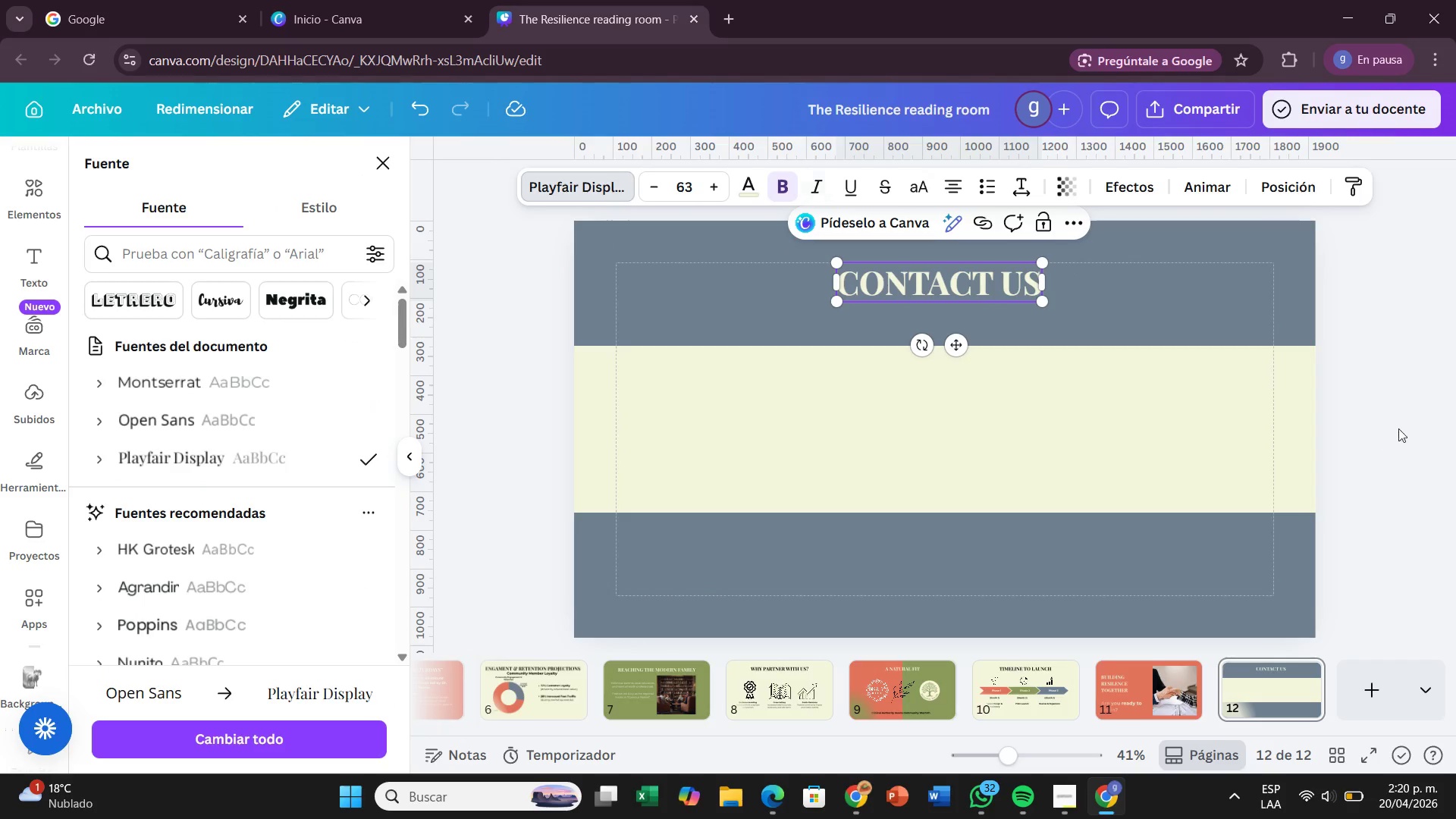 
left_click([1455, 424])
 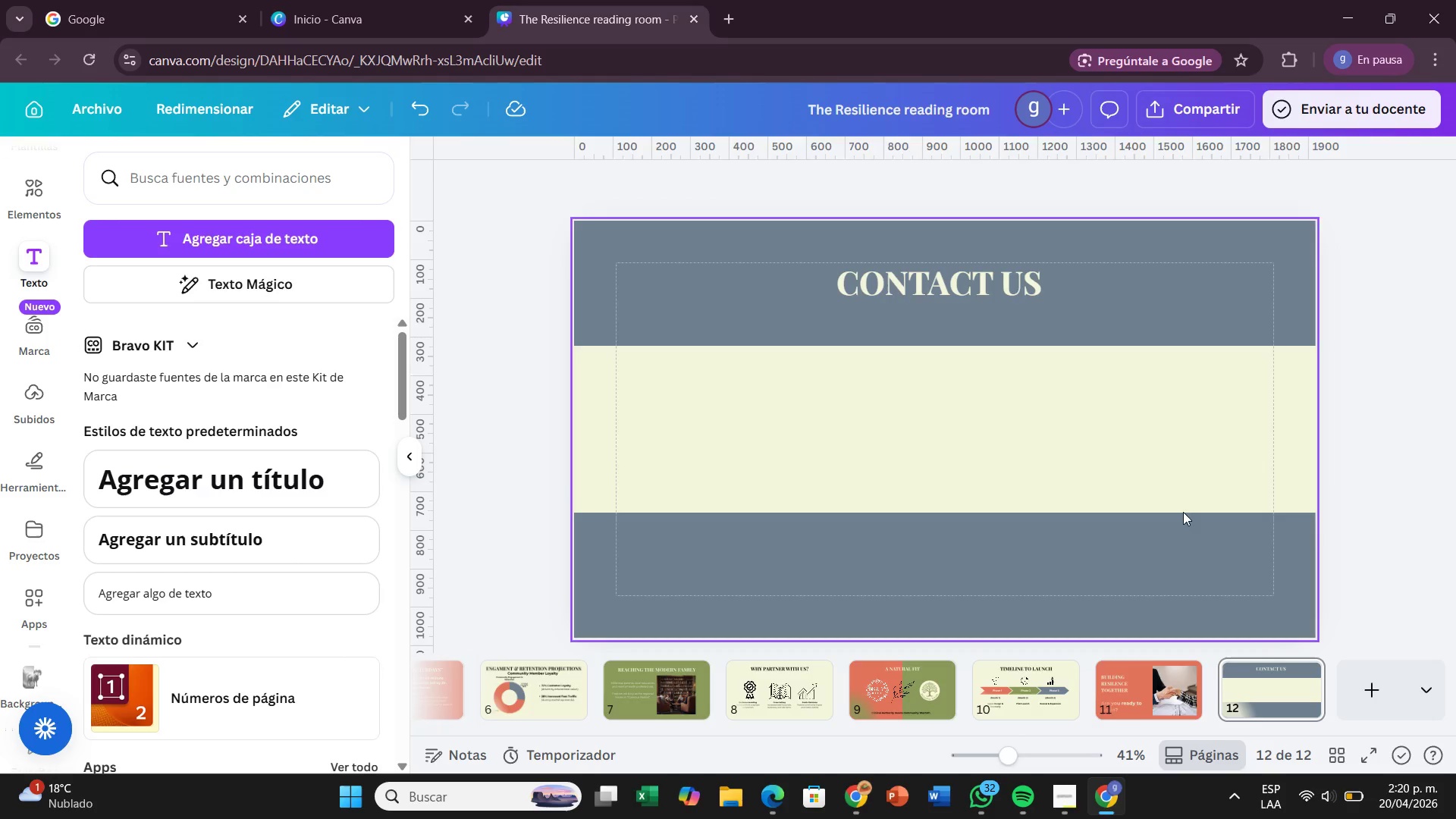 
wait(5.62)
 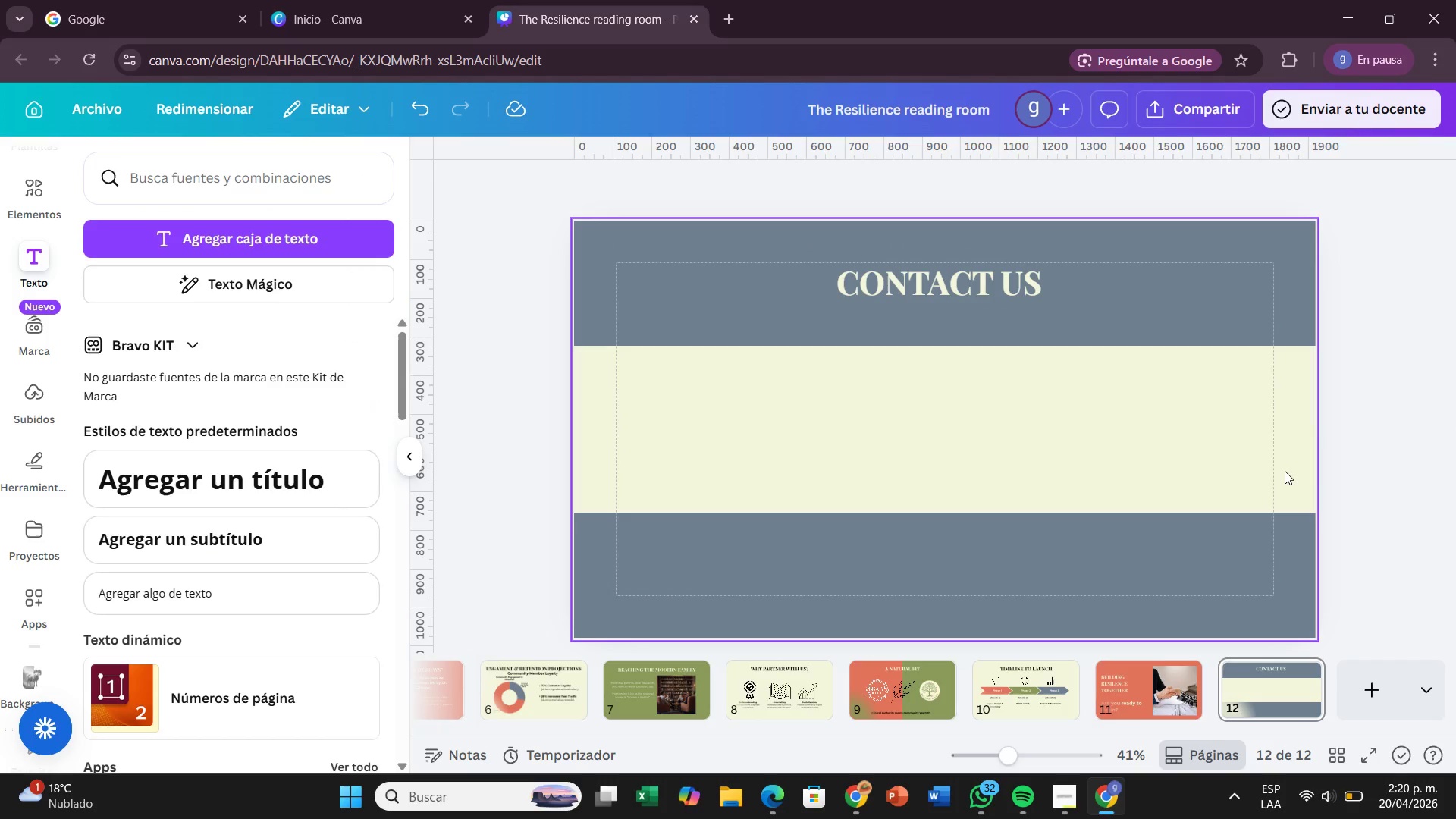 
left_click_drag(start_coordinate=[219, 545], to_coordinate=[939, 551])
 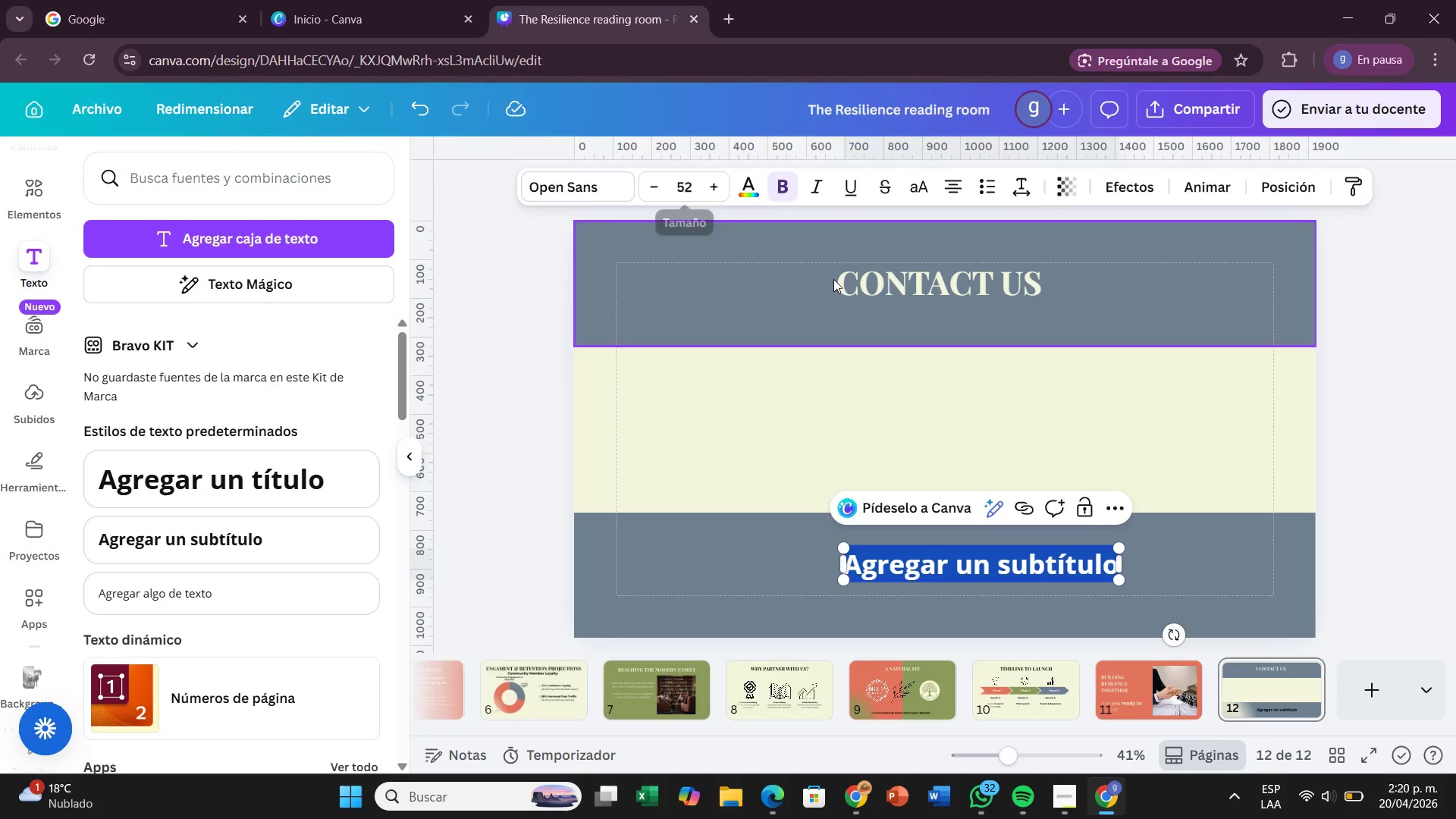 
hold_key(key=Backspace, duration=3.38)
 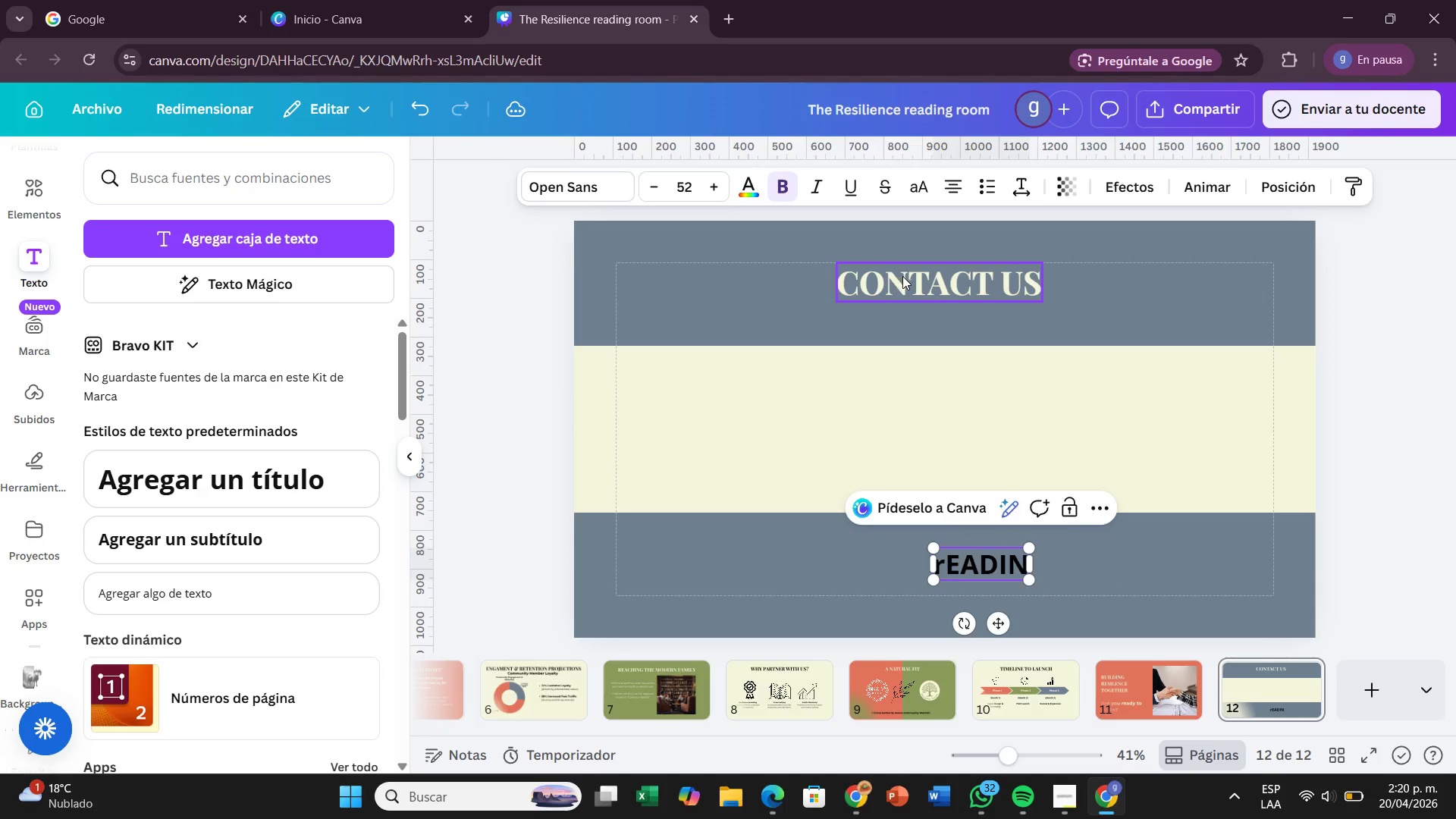 
type(Read)
 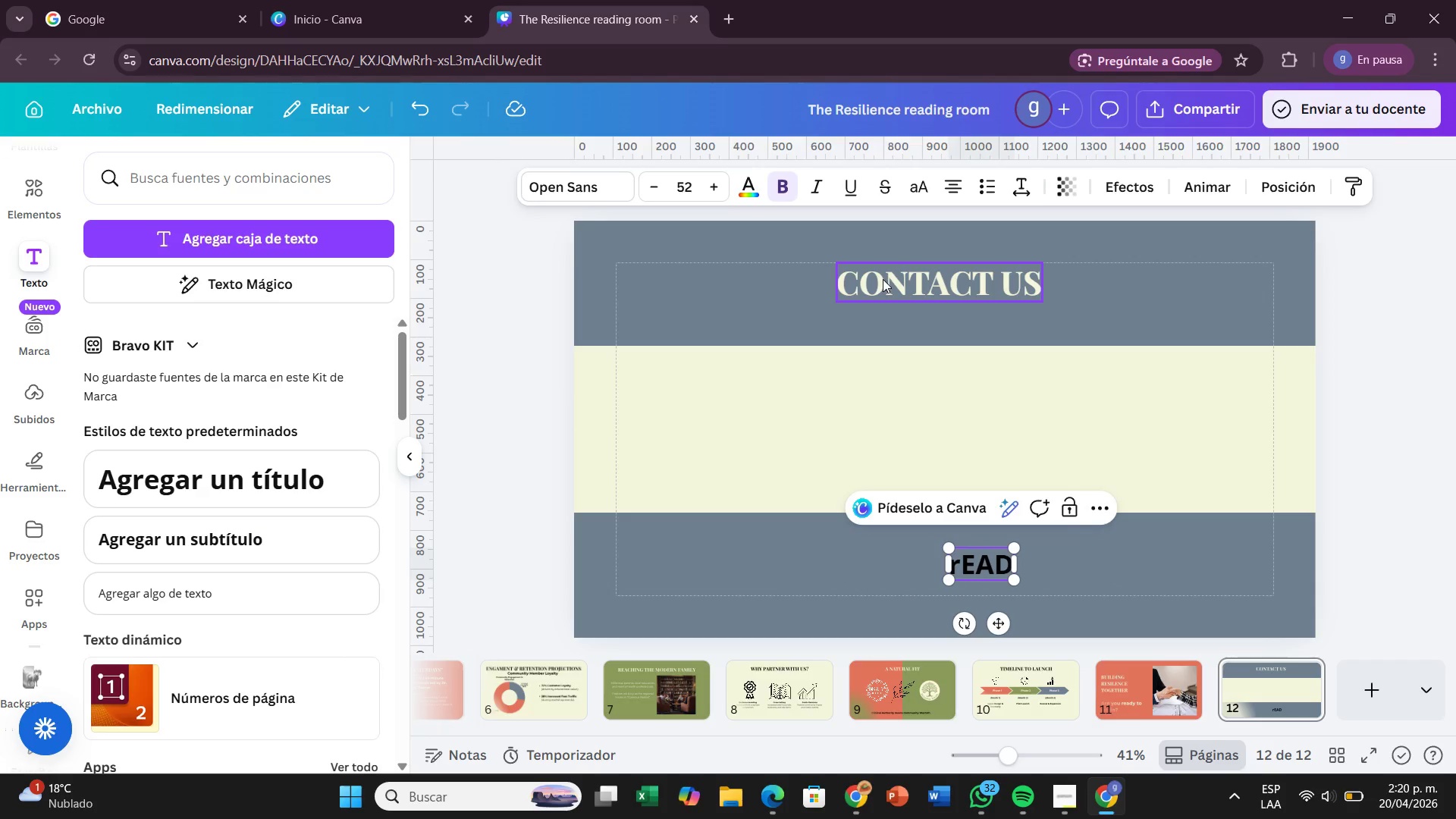 
type(ing)
 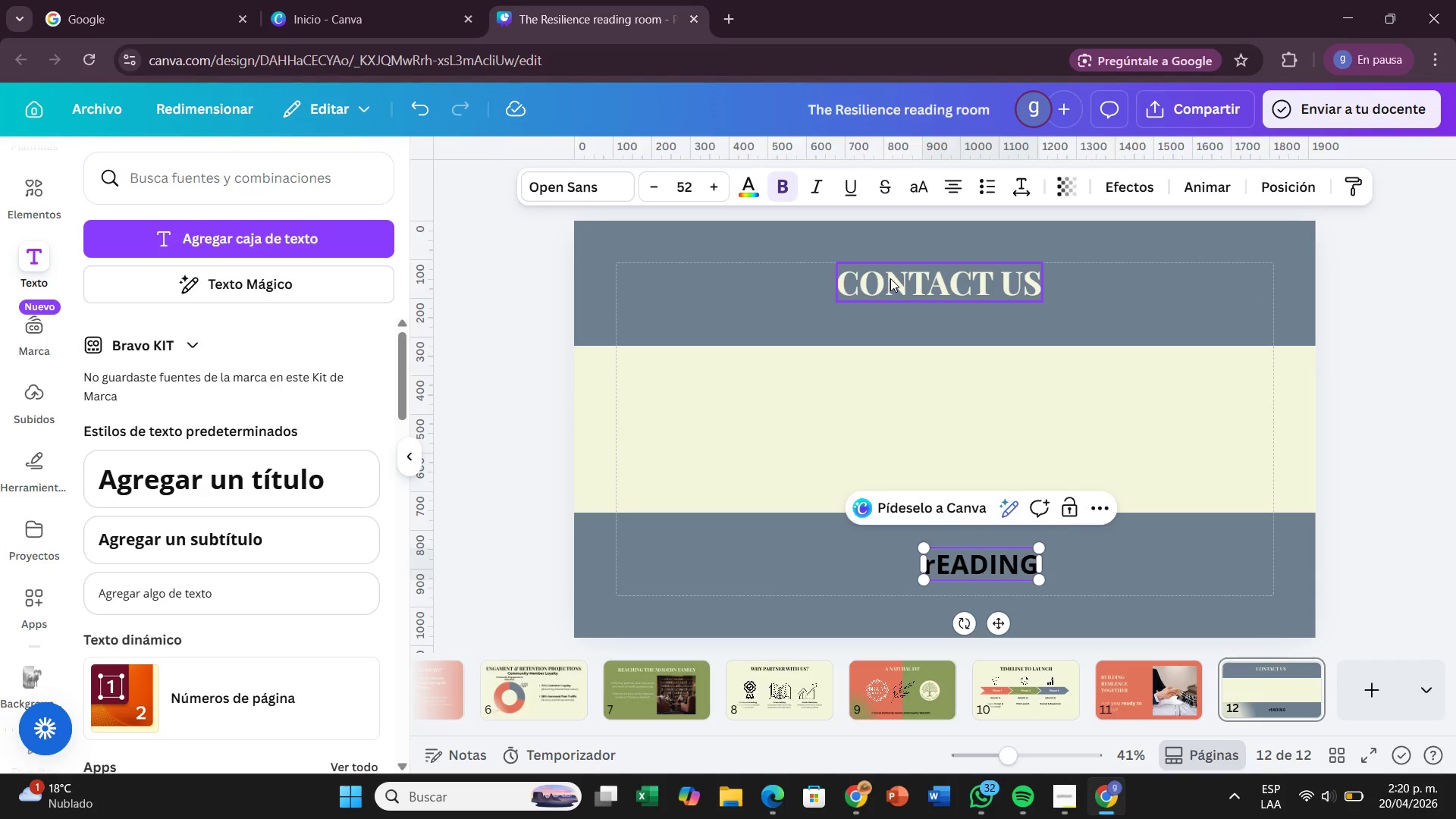 
hold_key(key=Backspace, duration=0.66)
 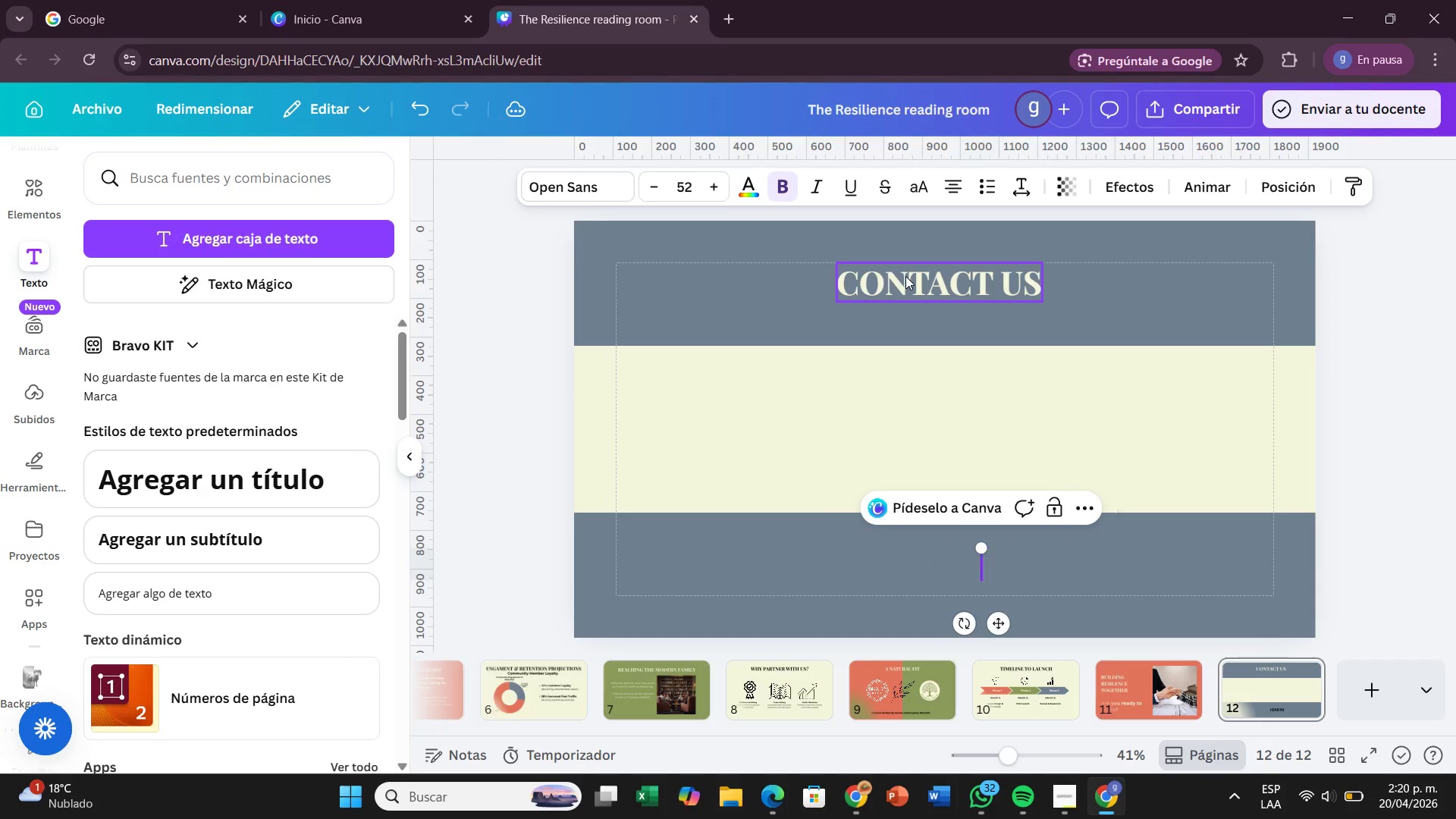 
key(Backspace)
 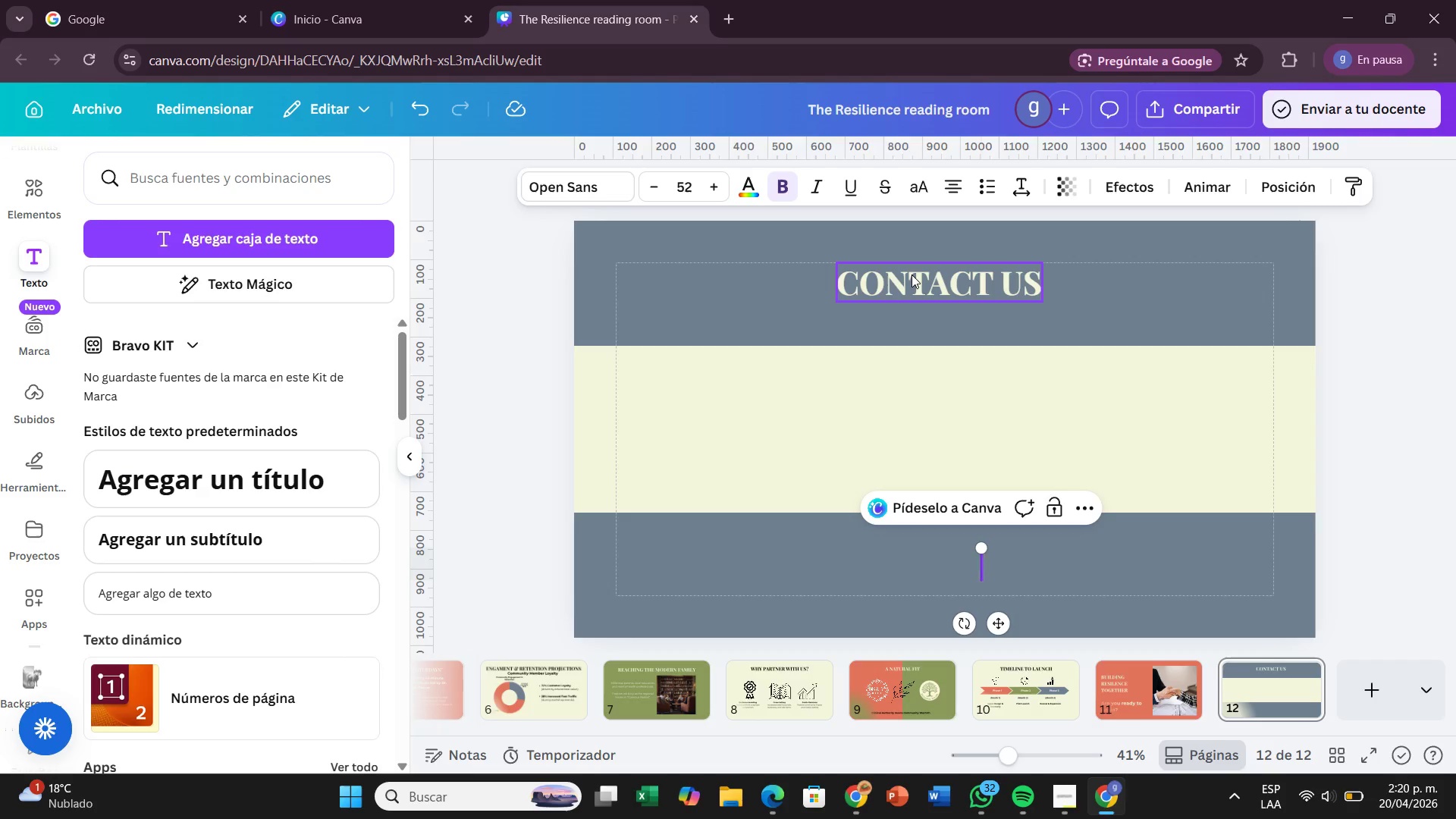 
key(T)
 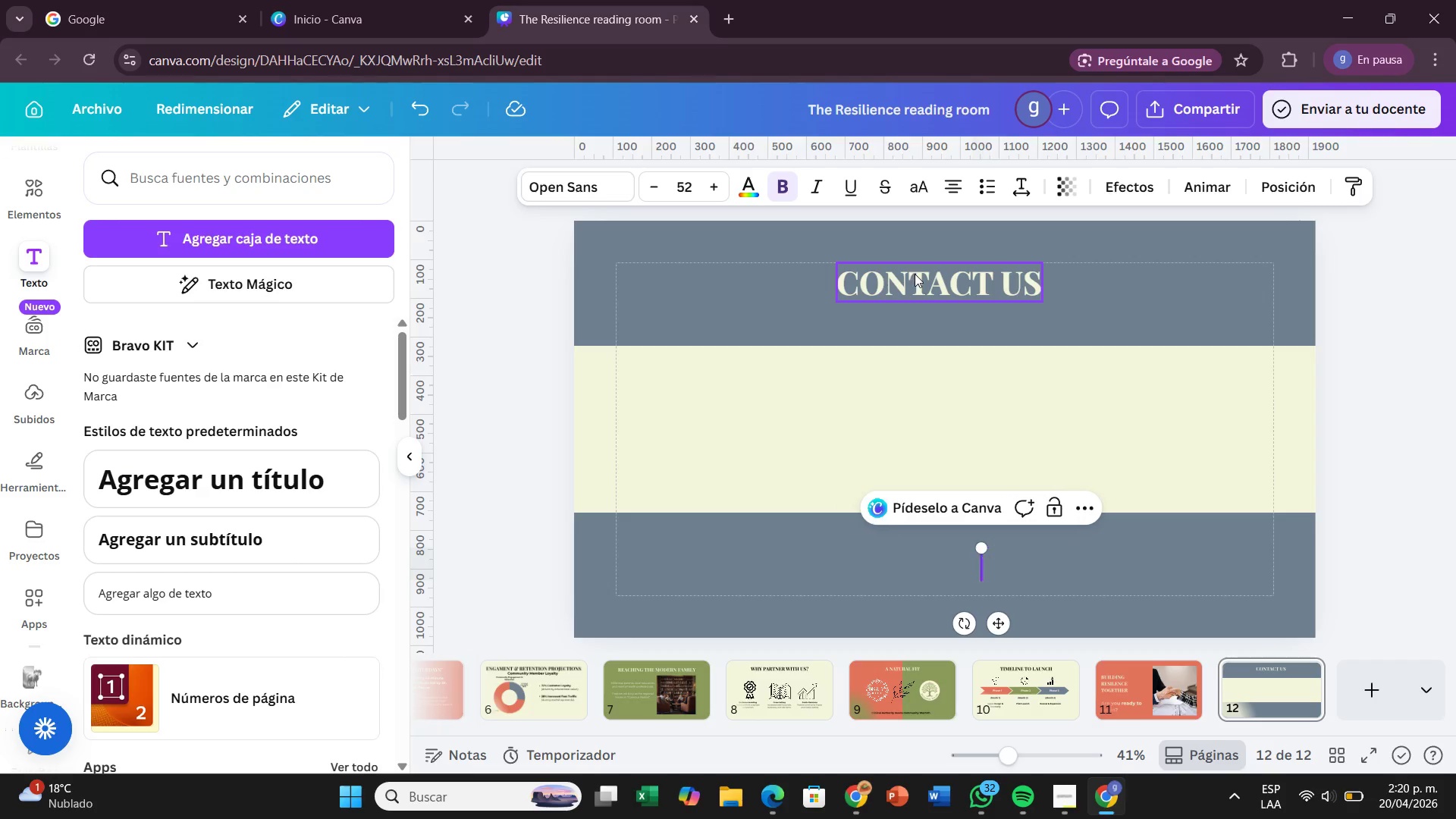 
key(Backspace)
type(Reading is the first step toward healing)
 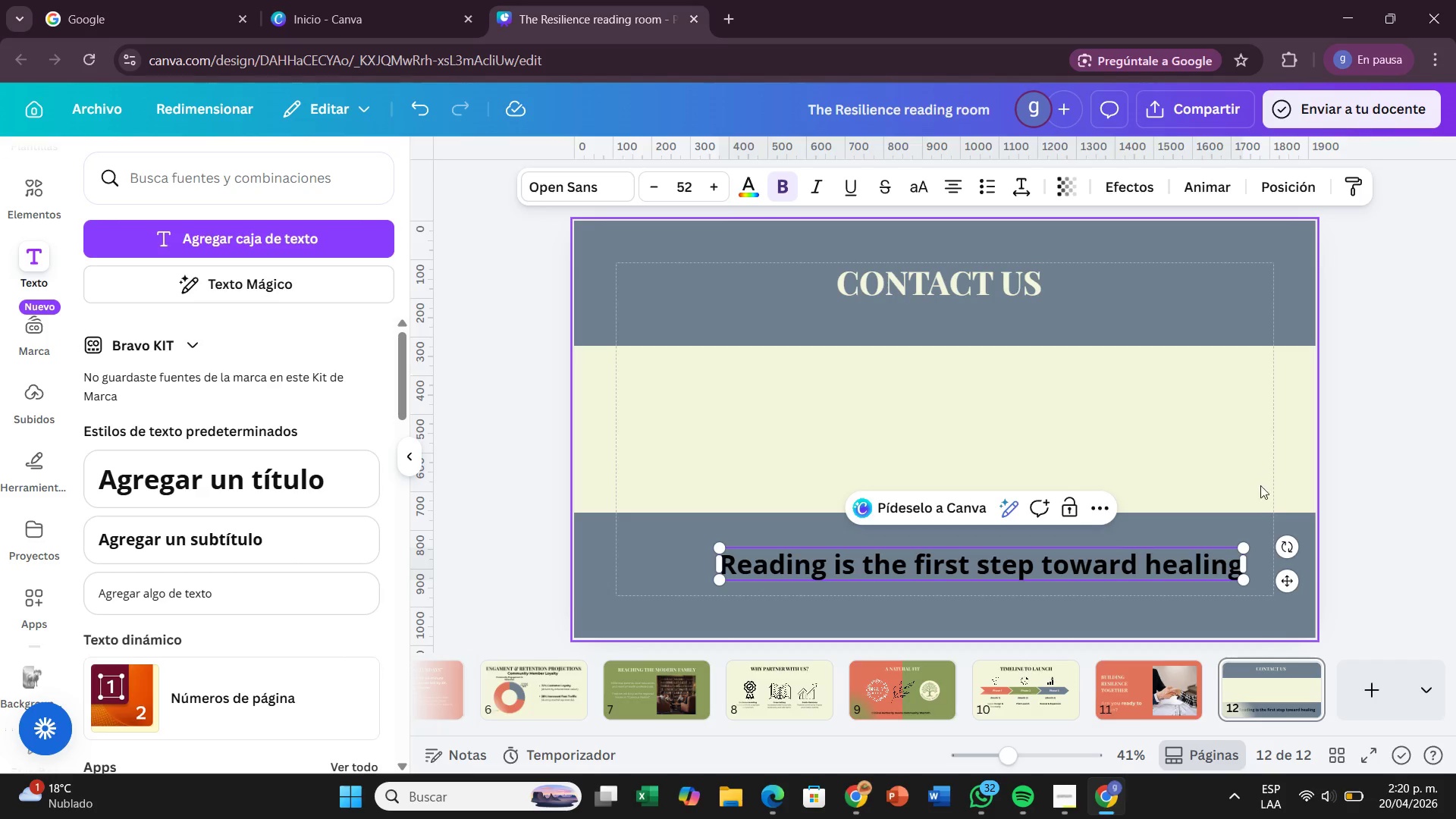 
left_click([1401, 502])
 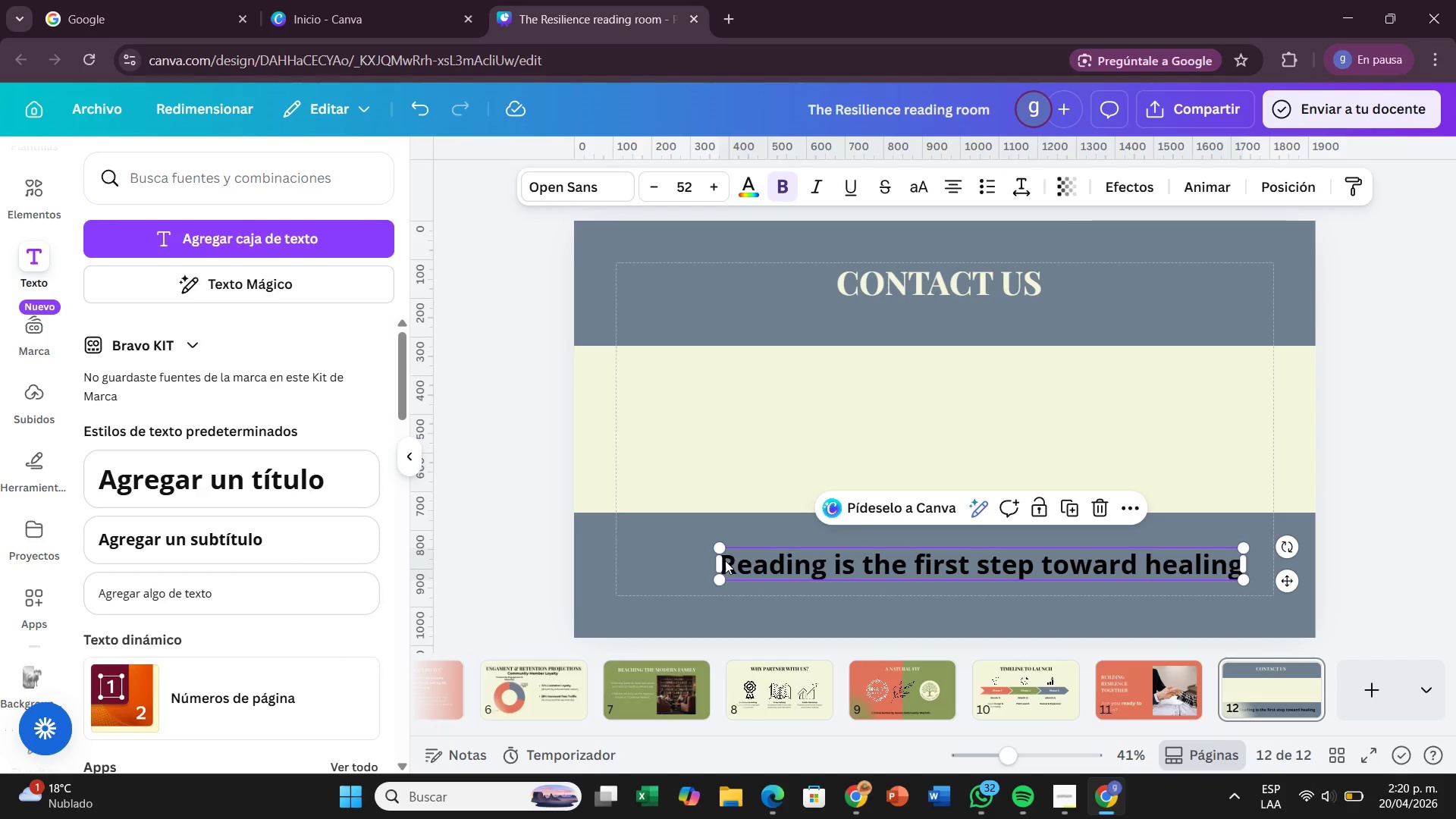 
left_click([721, 566])
 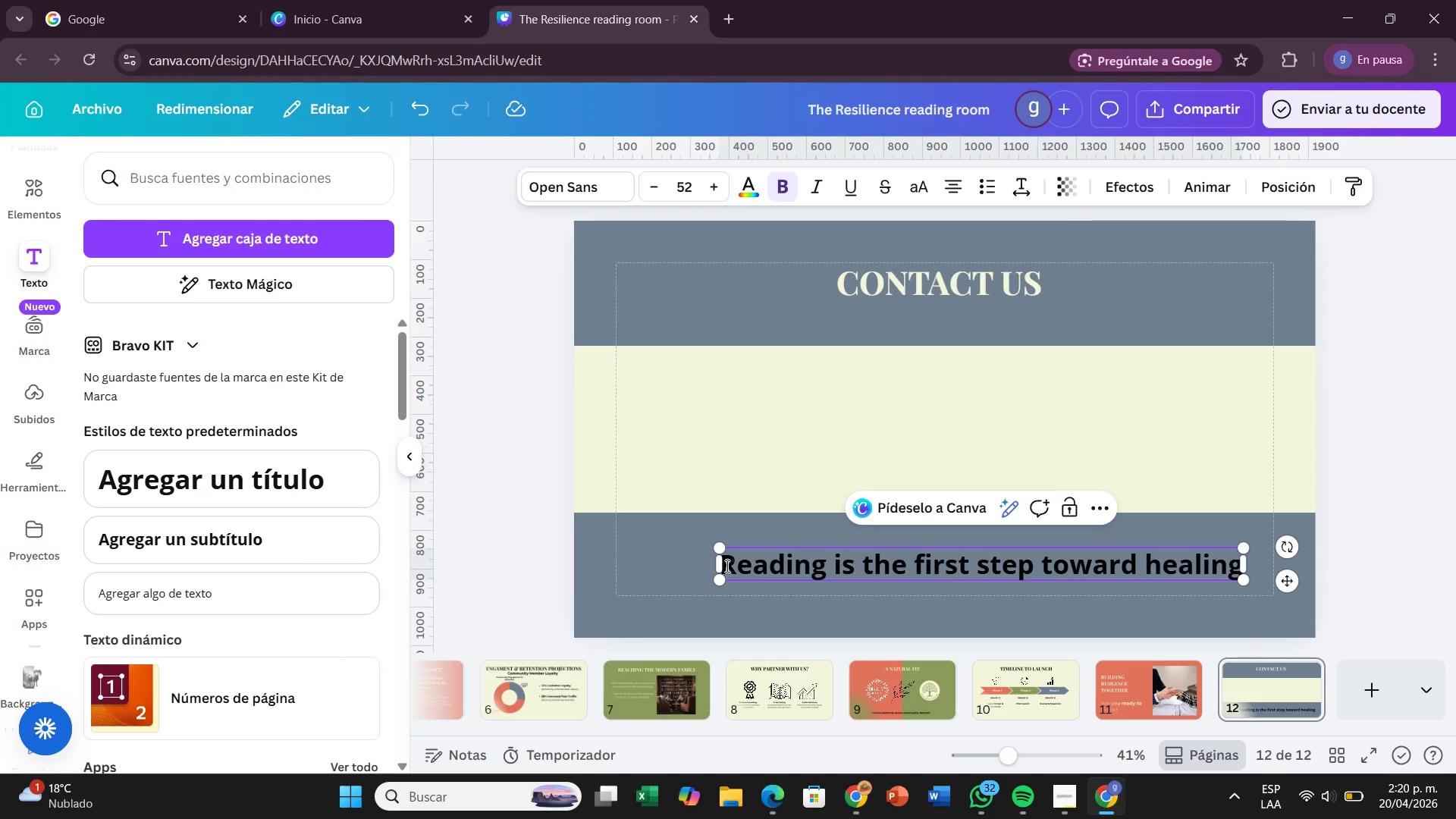 
left_click_drag(start_coordinate=[726, 566], to_coordinate=[1268, 576])
 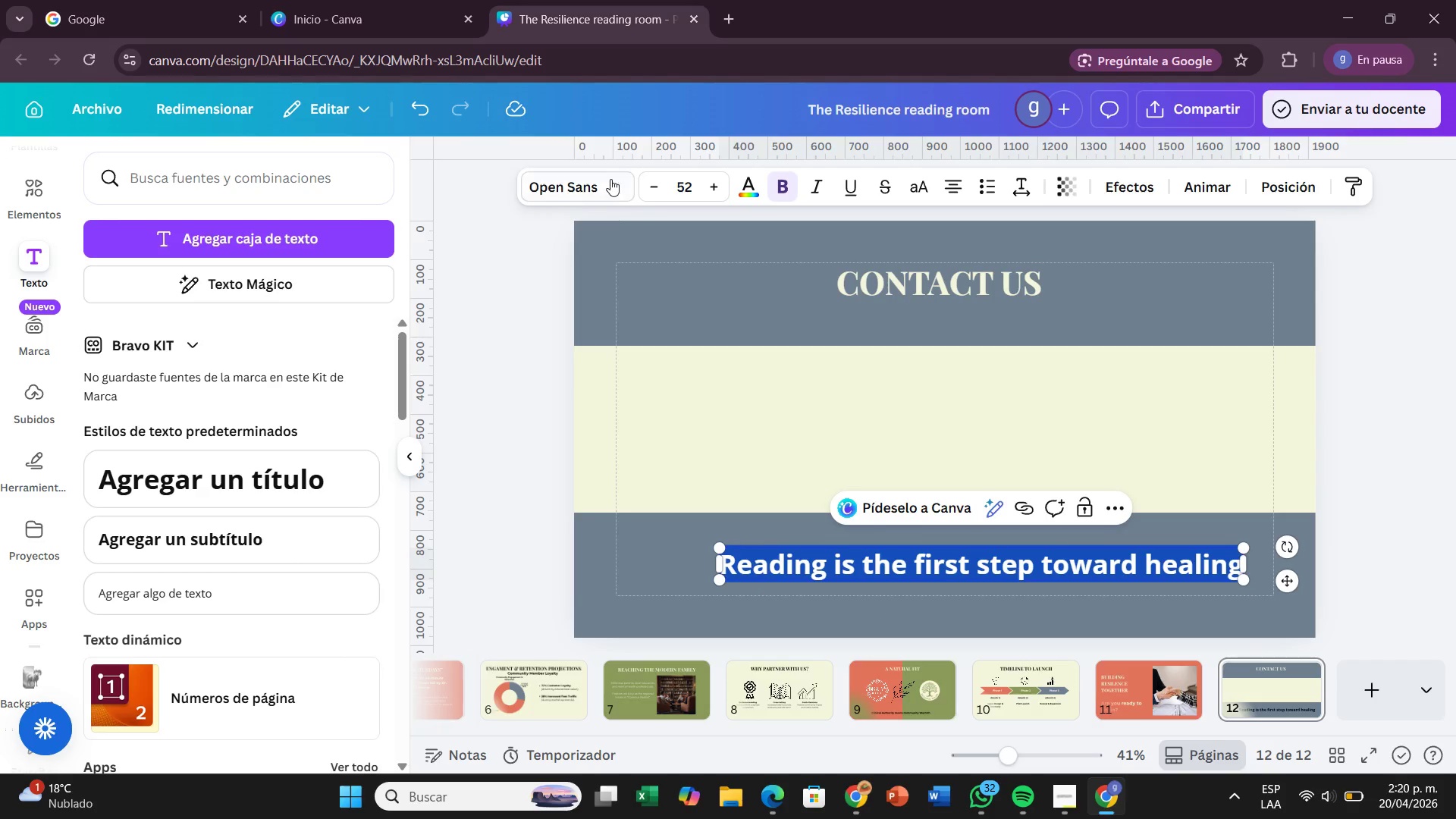 
left_click([615, 167])
 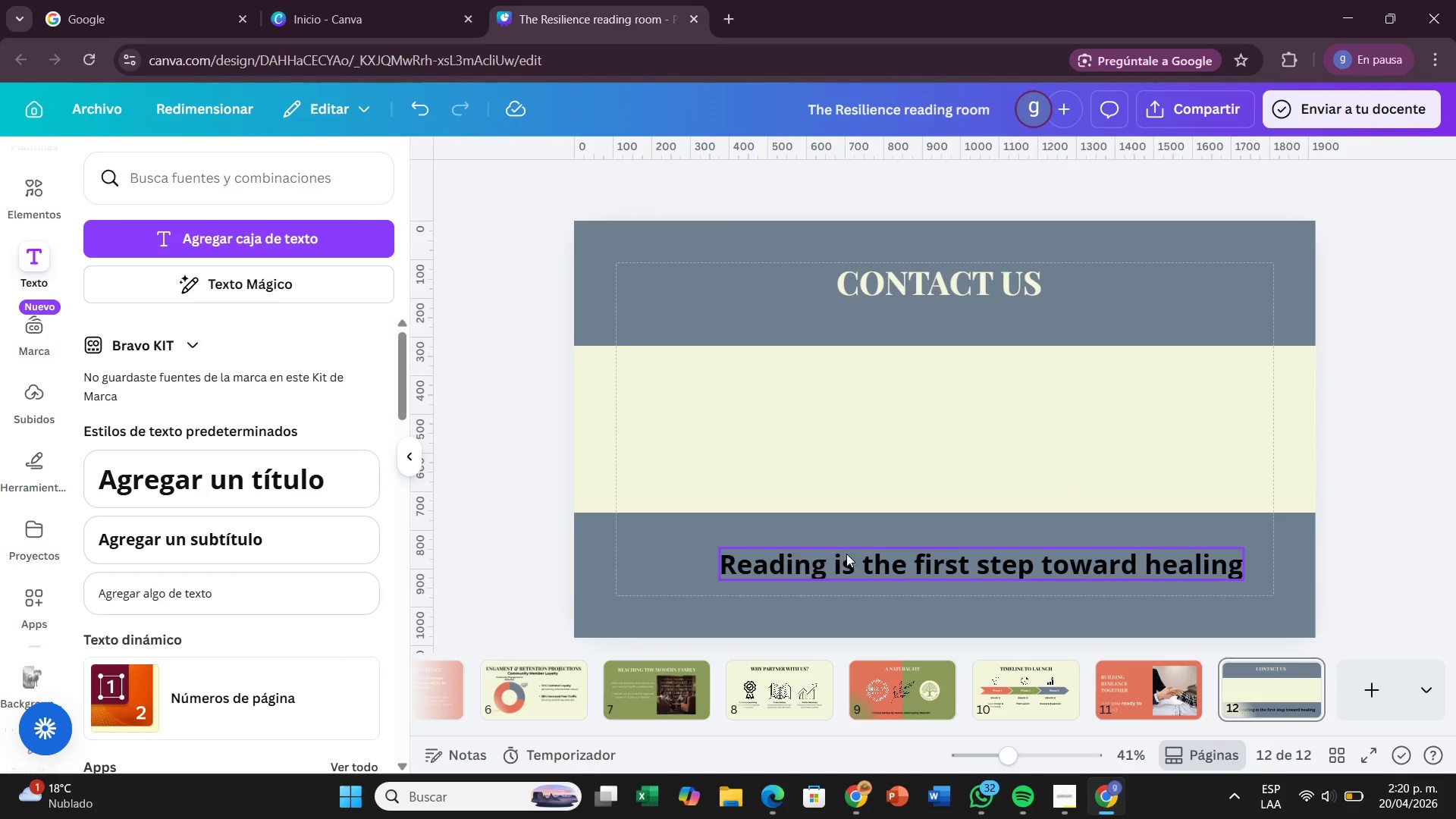 
left_click([736, 554])
 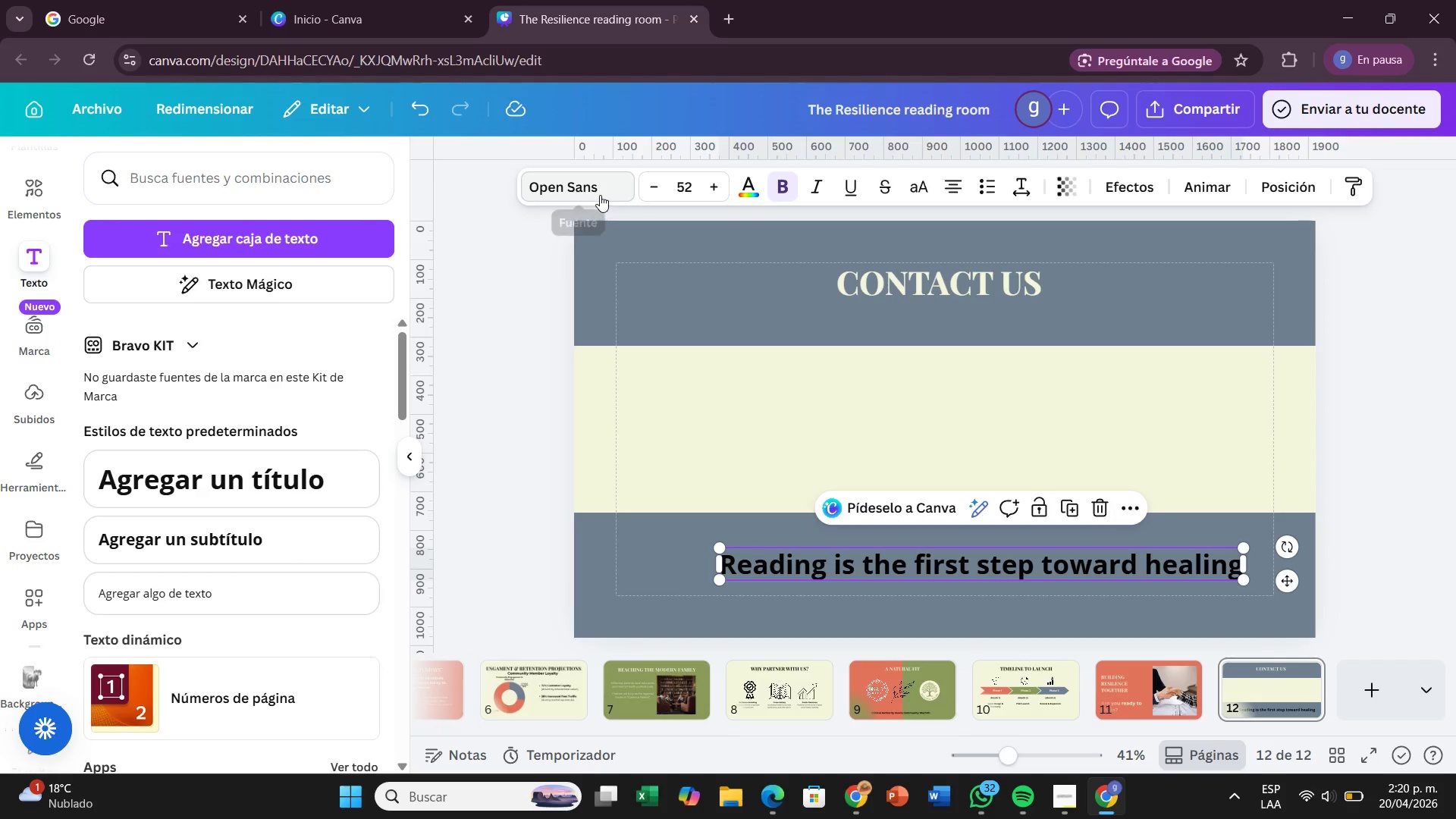 
left_click([598, 195])
 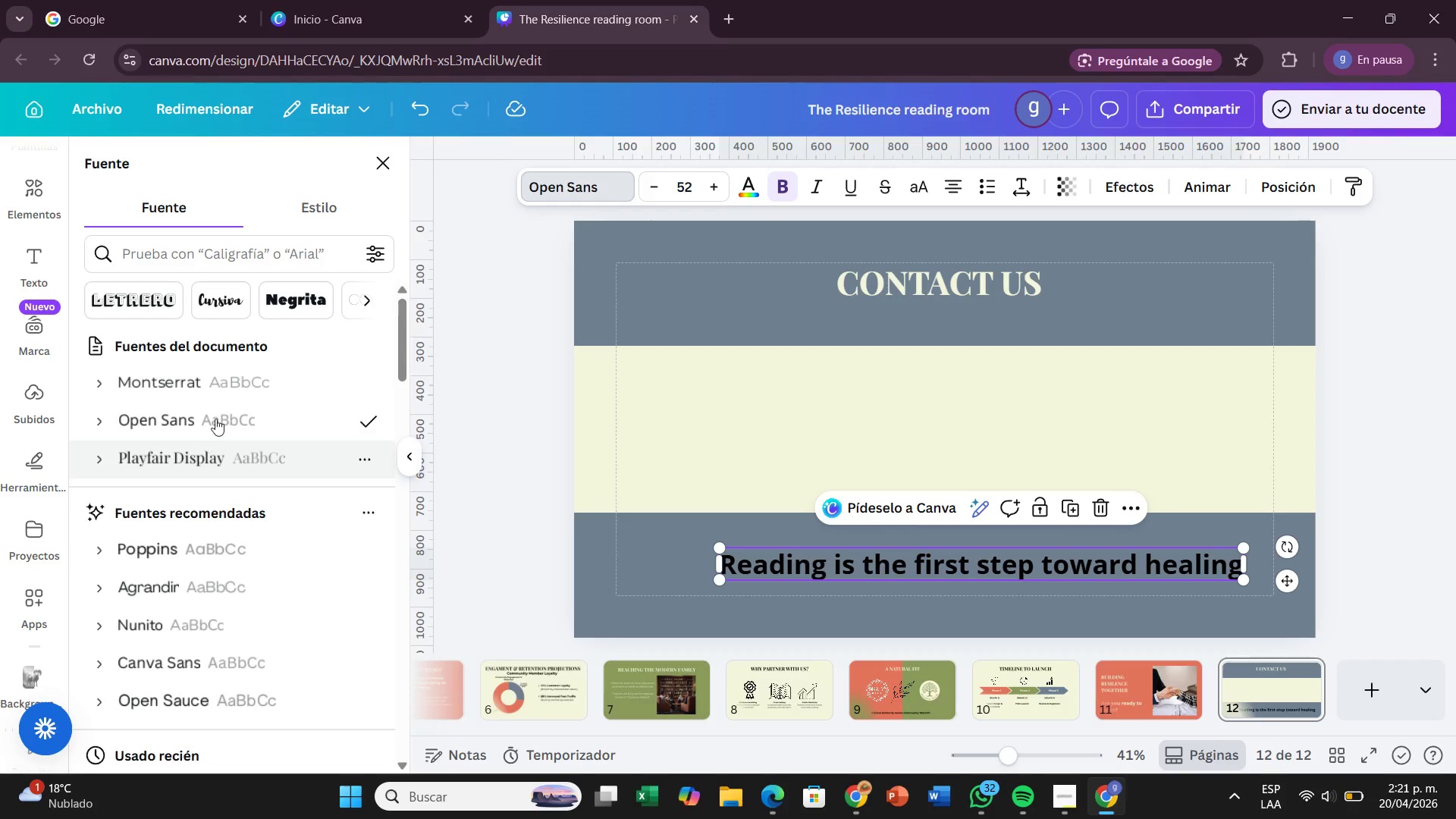 
left_click([228, 394])
 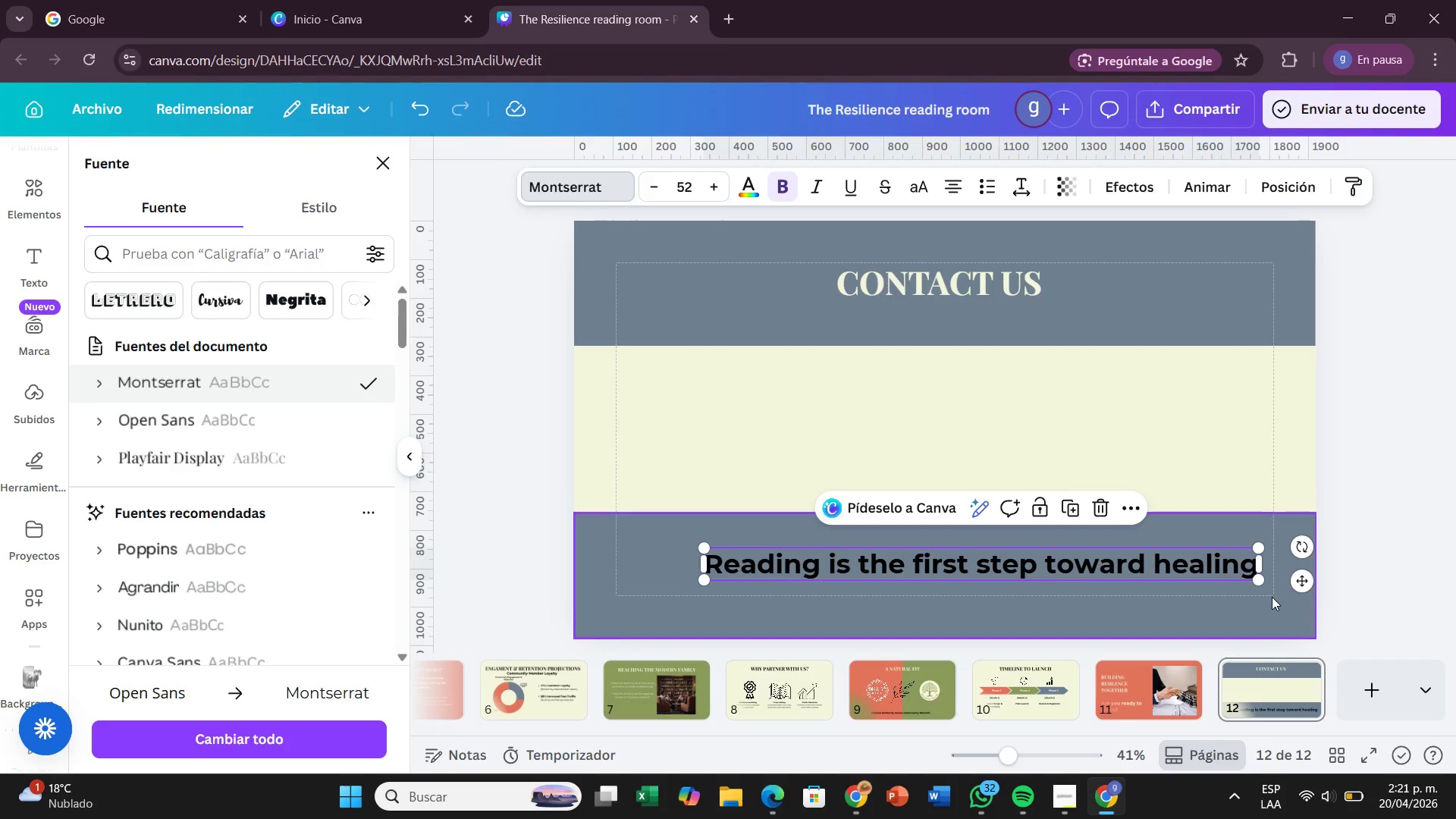 
left_click_drag(start_coordinate=[1292, 582], to_coordinate=[1247, 582])
 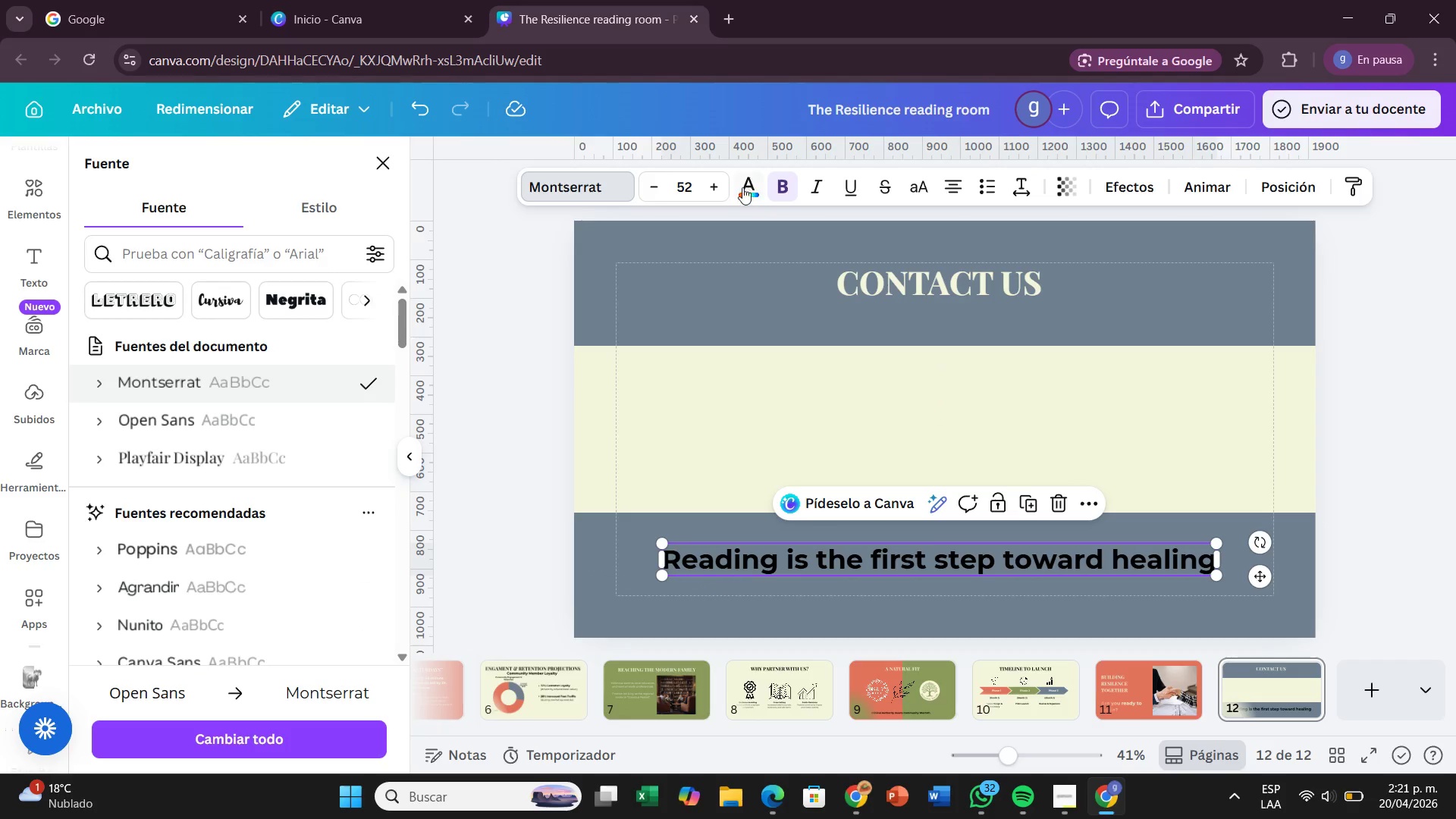 
left_click([740, 190])
 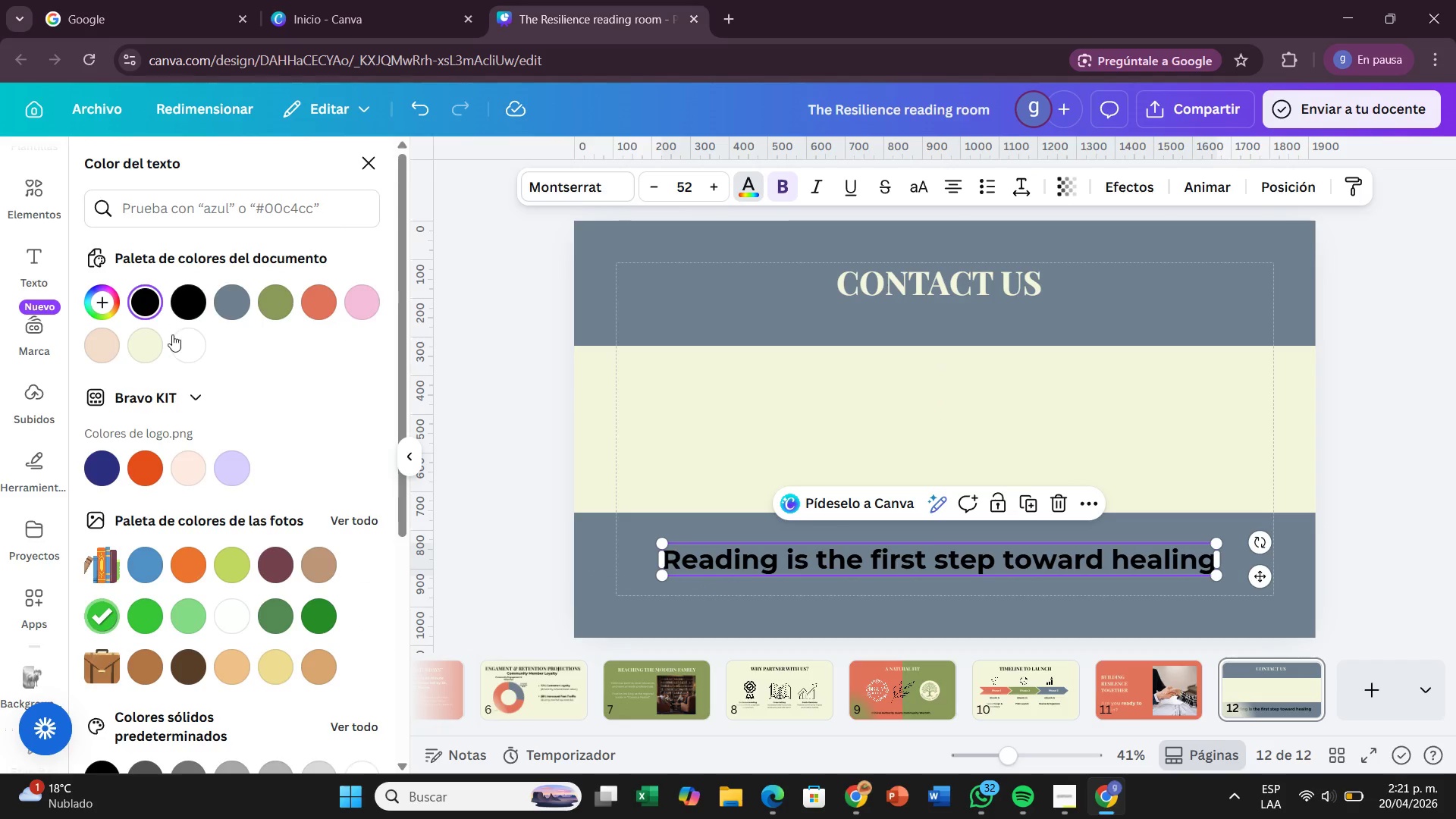 
left_click([147, 337])
 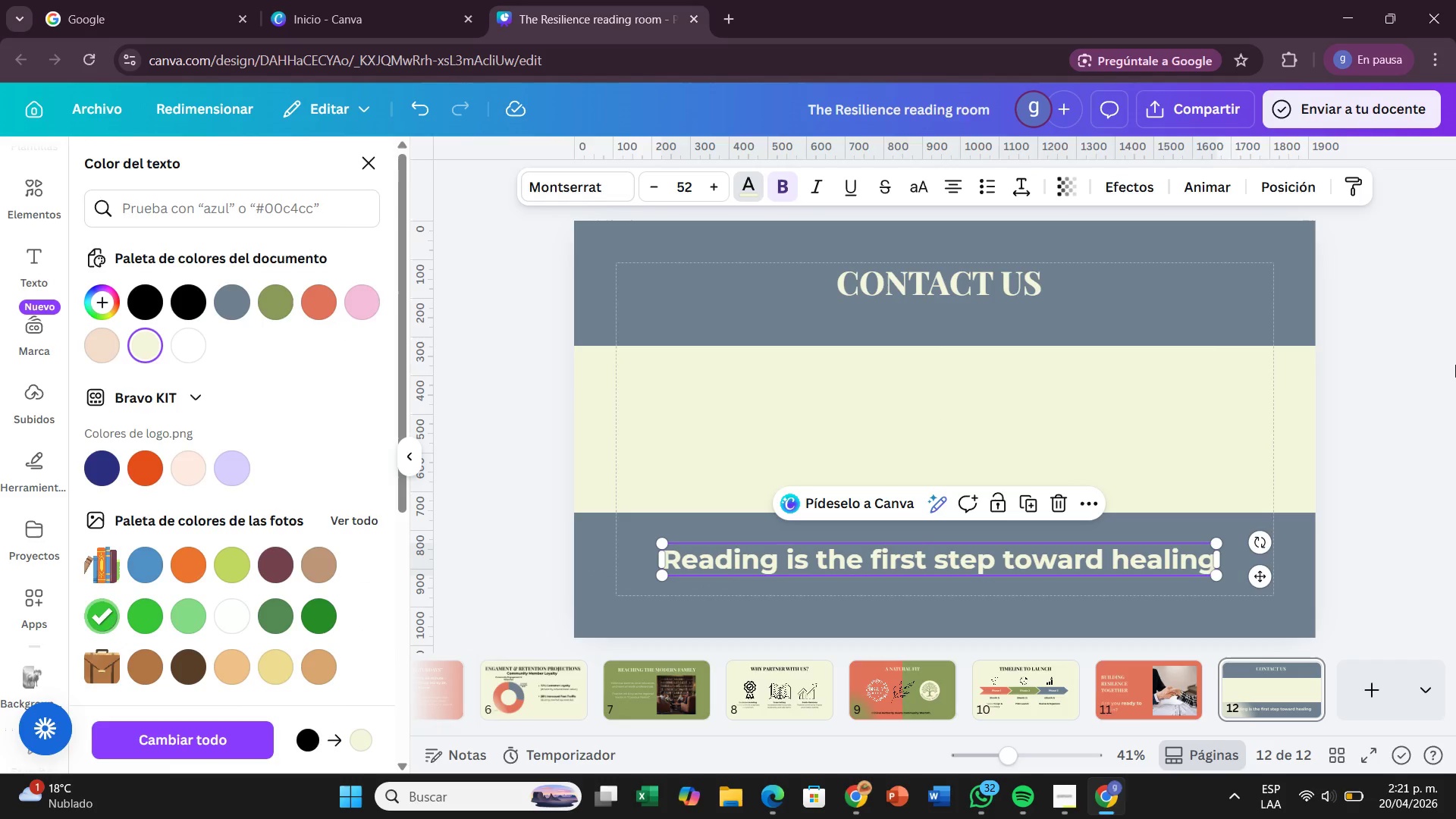 
left_click_drag(start_coordinate=[1455, 369], to_coordinate=[1450, 371])
 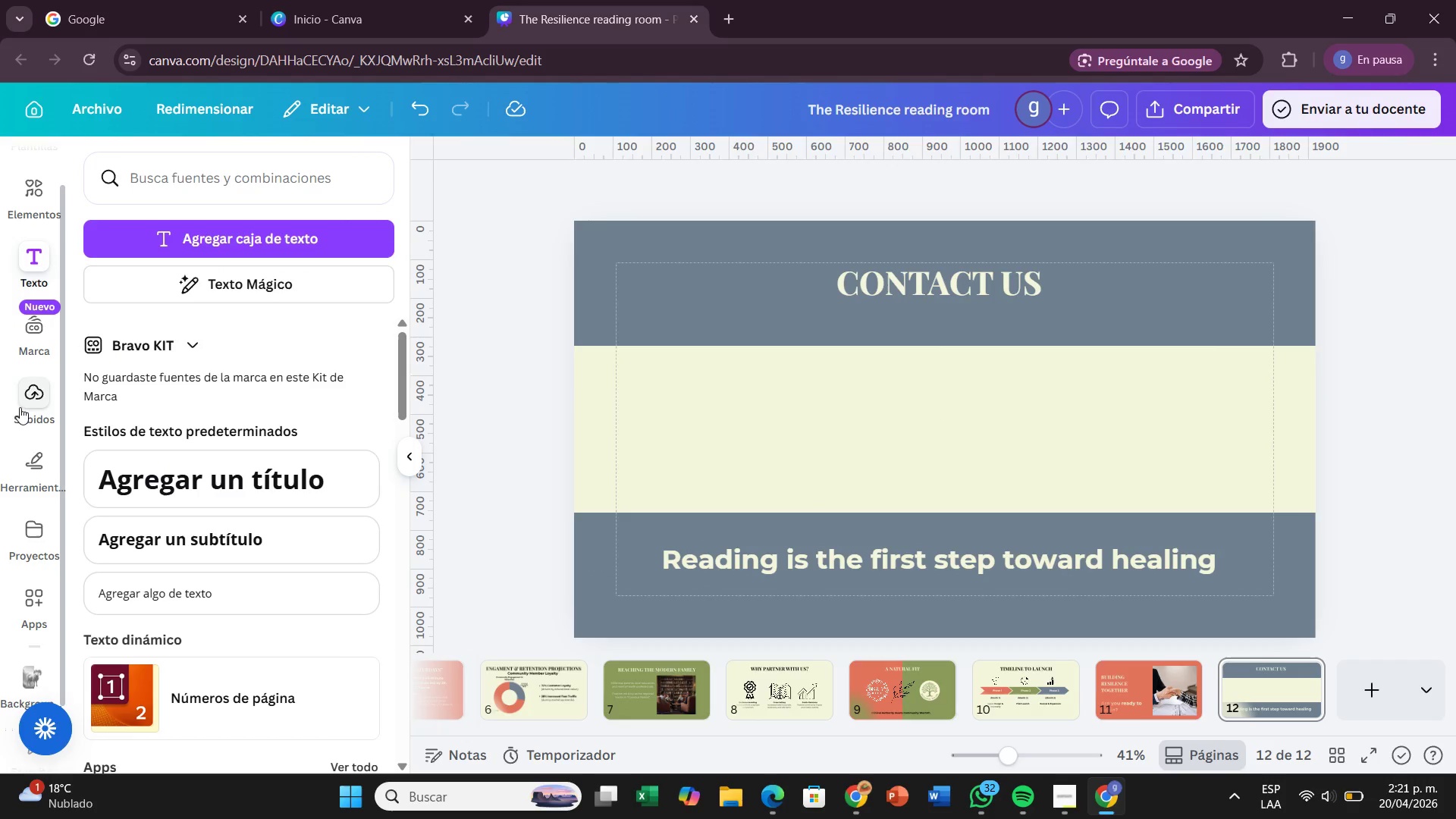 
left_click([149, 228])
 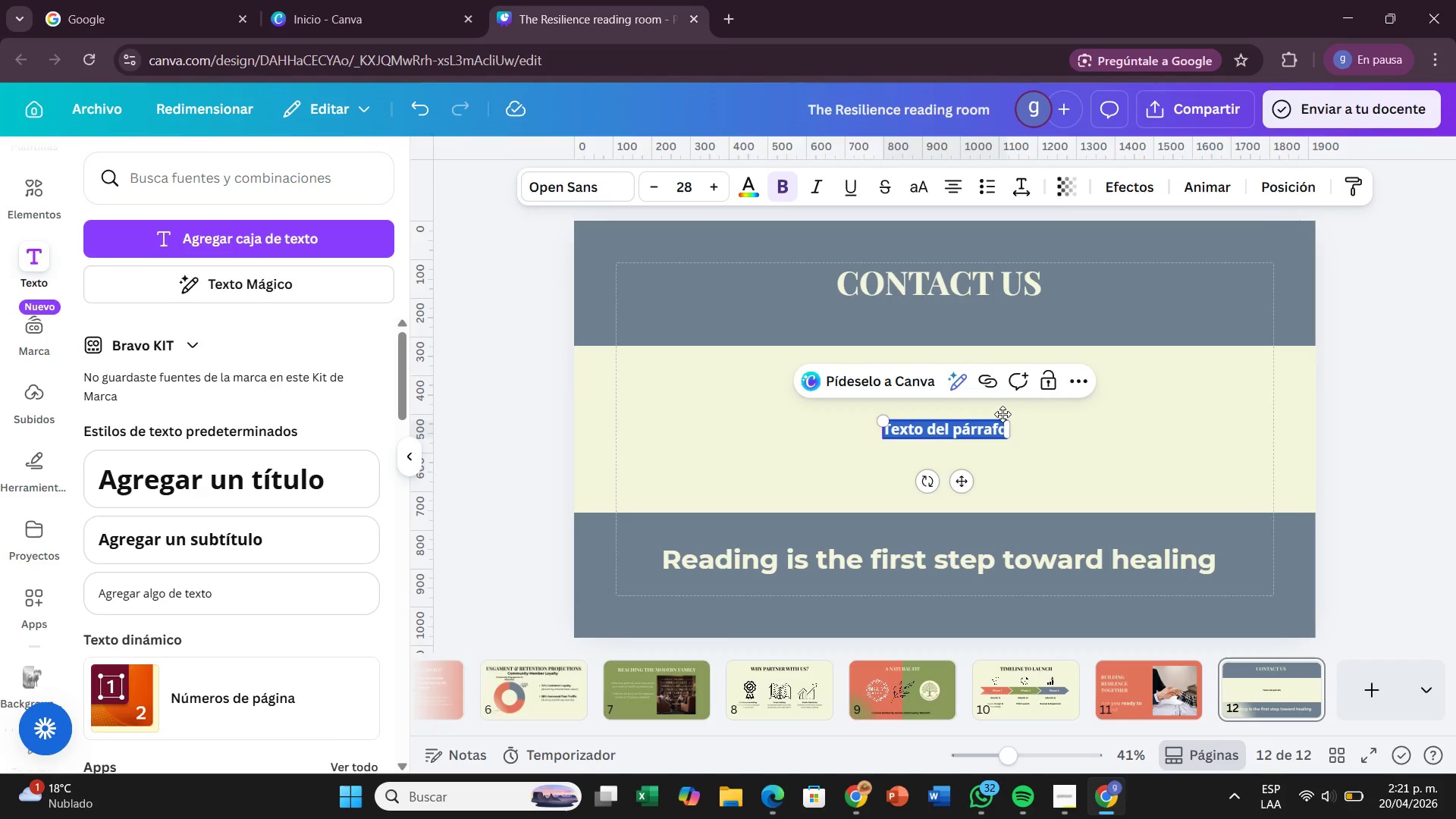 
key(Backspace)
 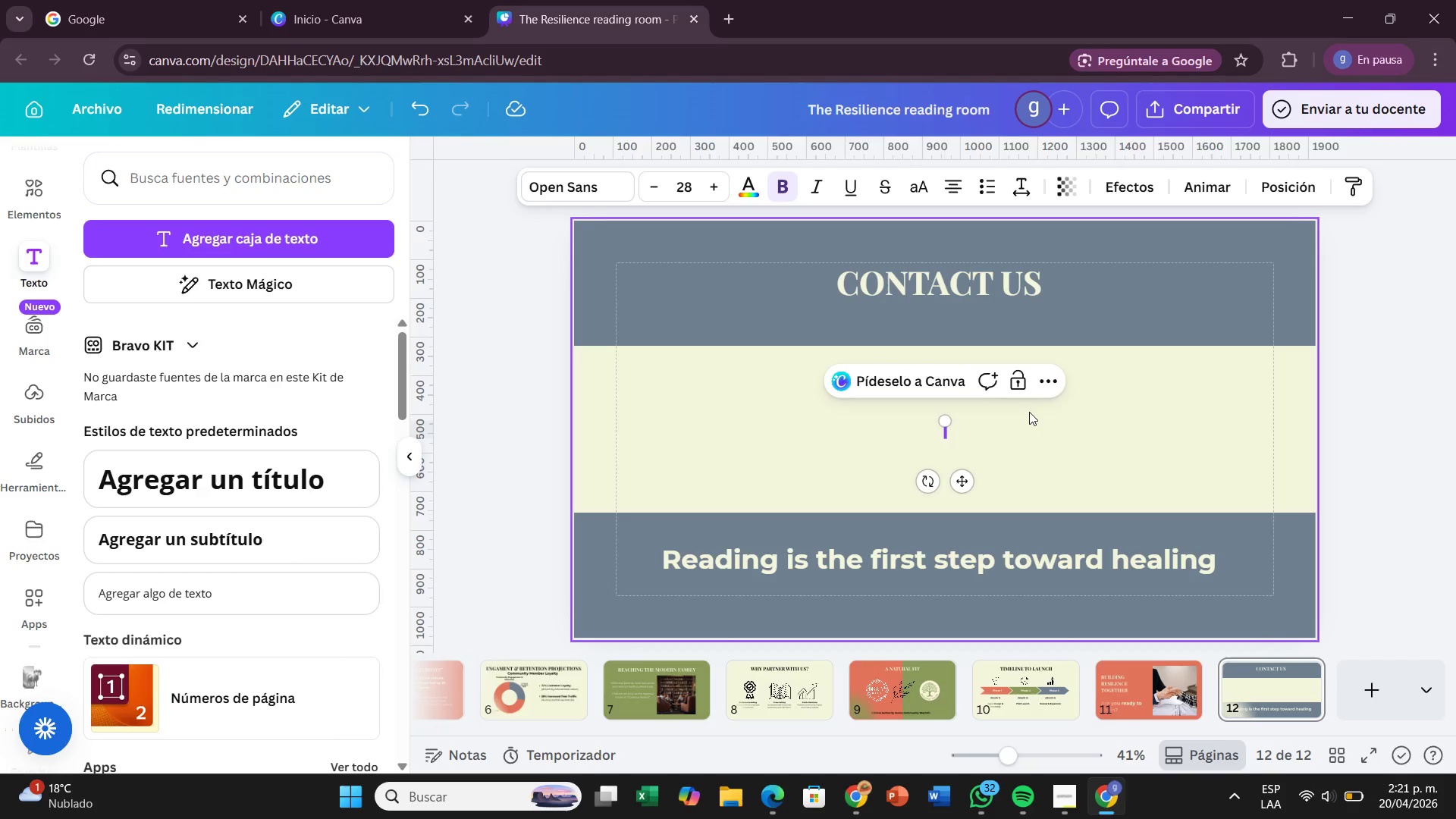 
type(dR )
key(Backspace)
type(. aRIS tG)
key(Backspace)
type(HORNE, P)
key(Backspace)
type(PhD \ PE)
key(Backspace)
type(ediatric Psychologsi)
key(Backspace)
key(Backspace)
type(ist ^ Educator)
 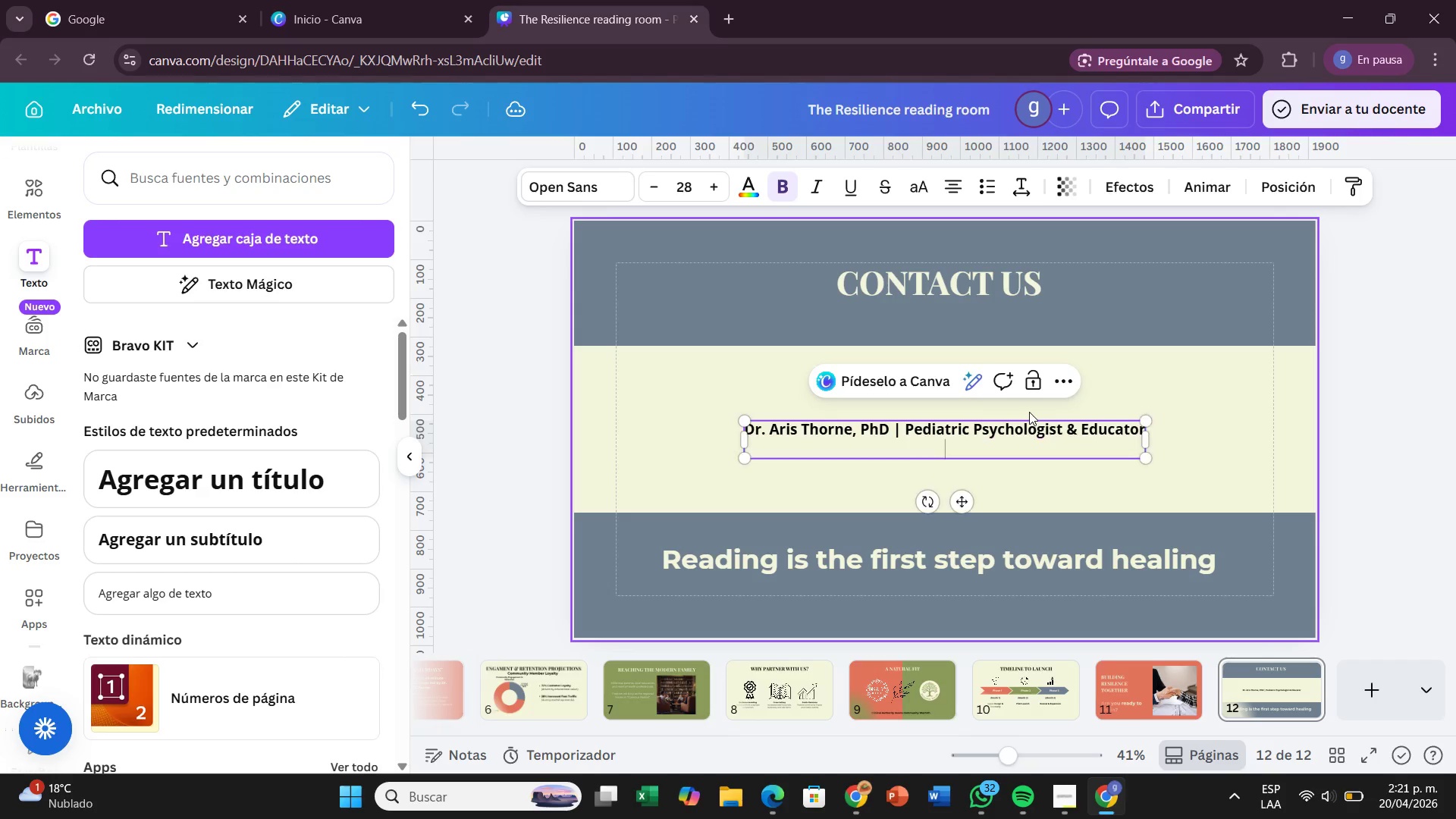 
 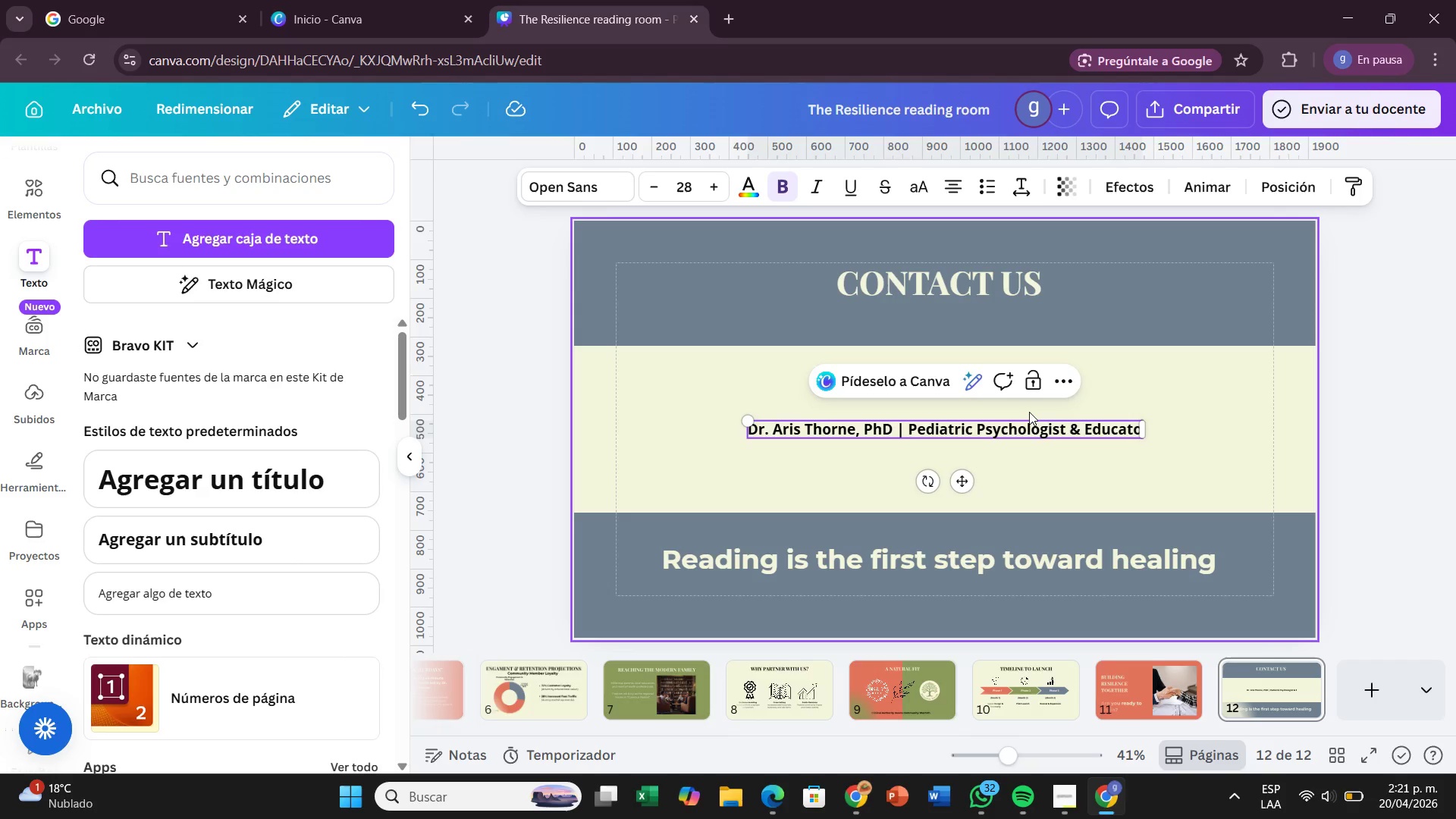 
key(Enter)
 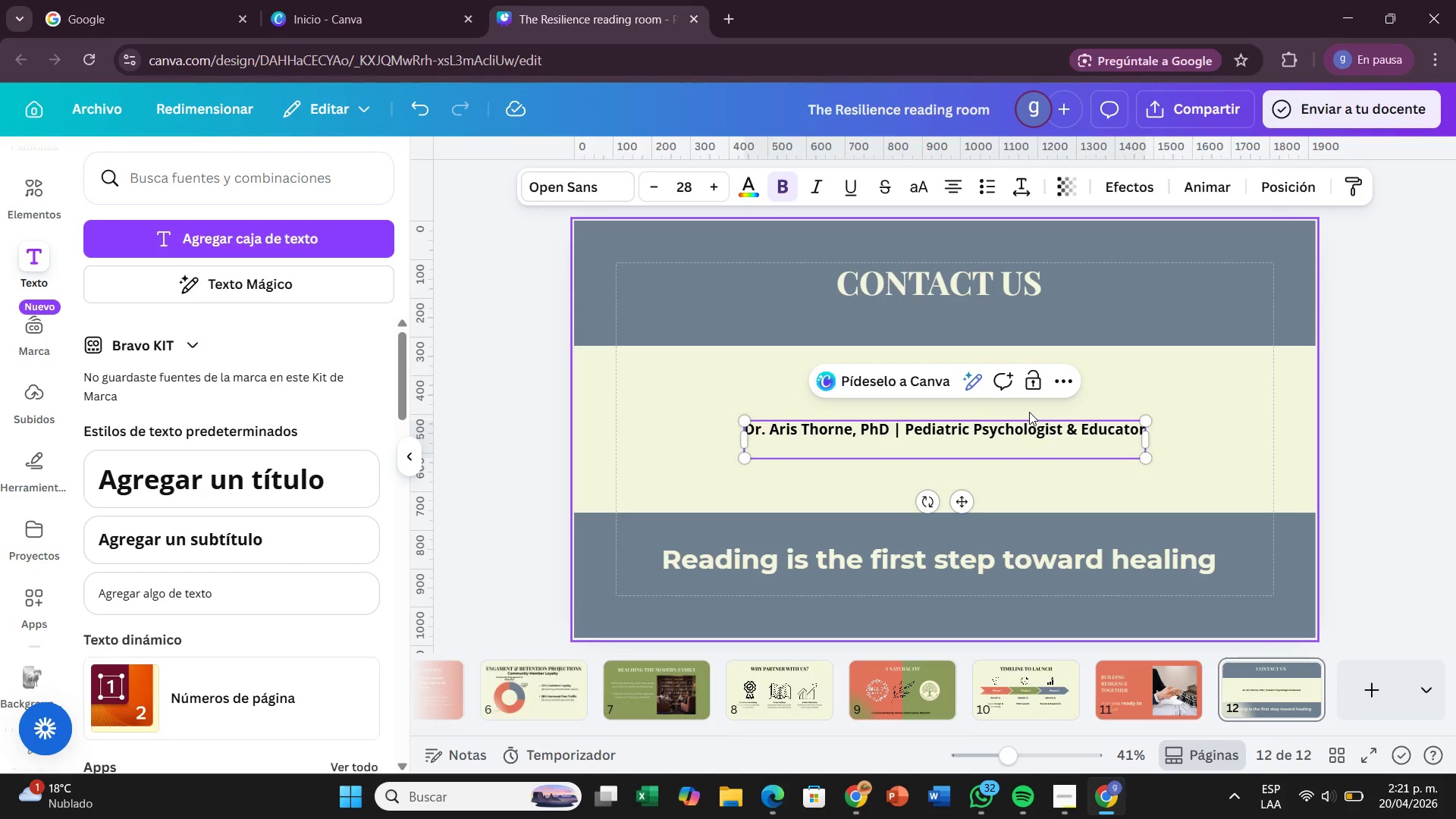 
type(Contact 123 734 5359)
 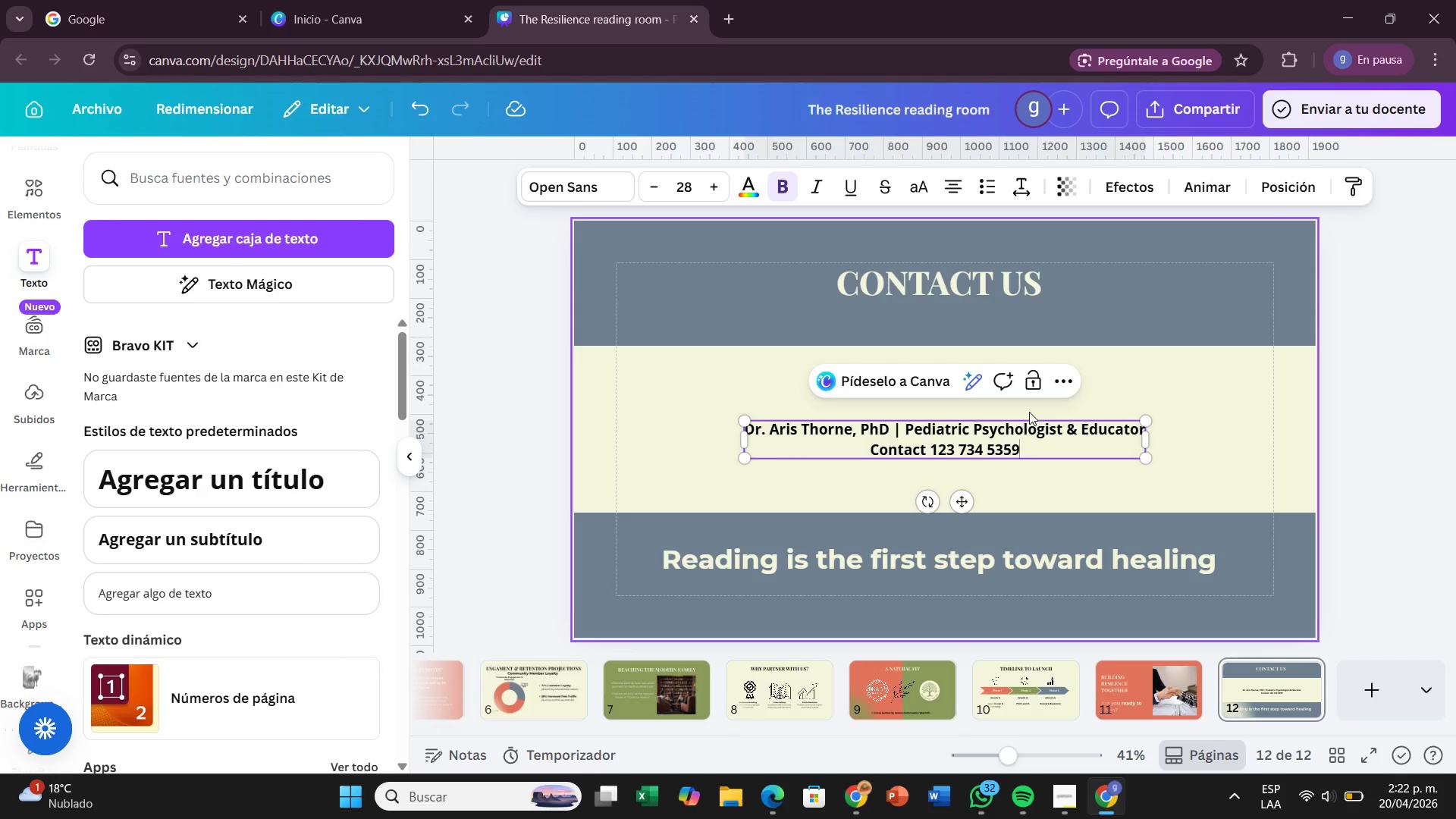 
key(Enter)
 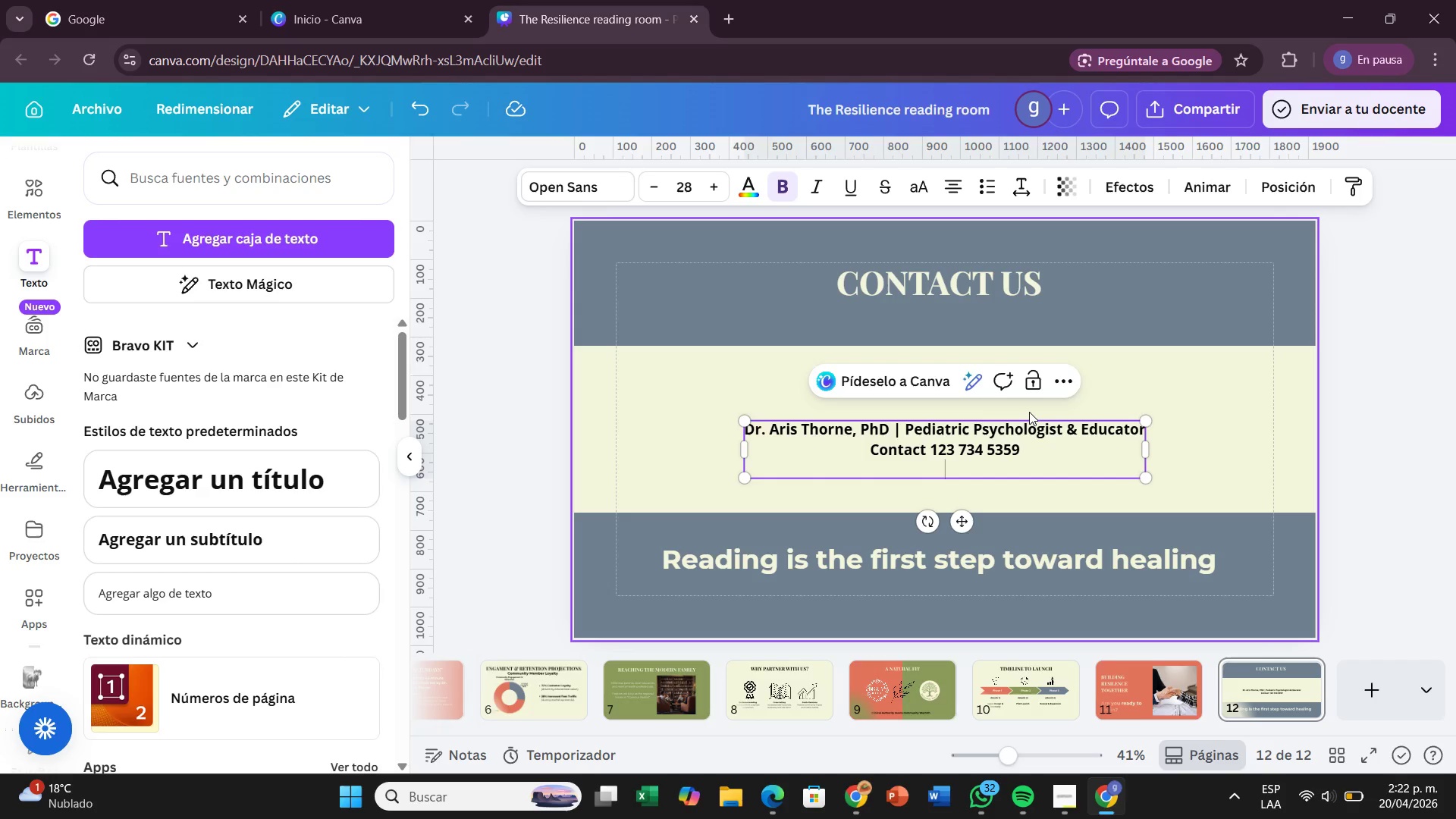 
wait(30.5)
 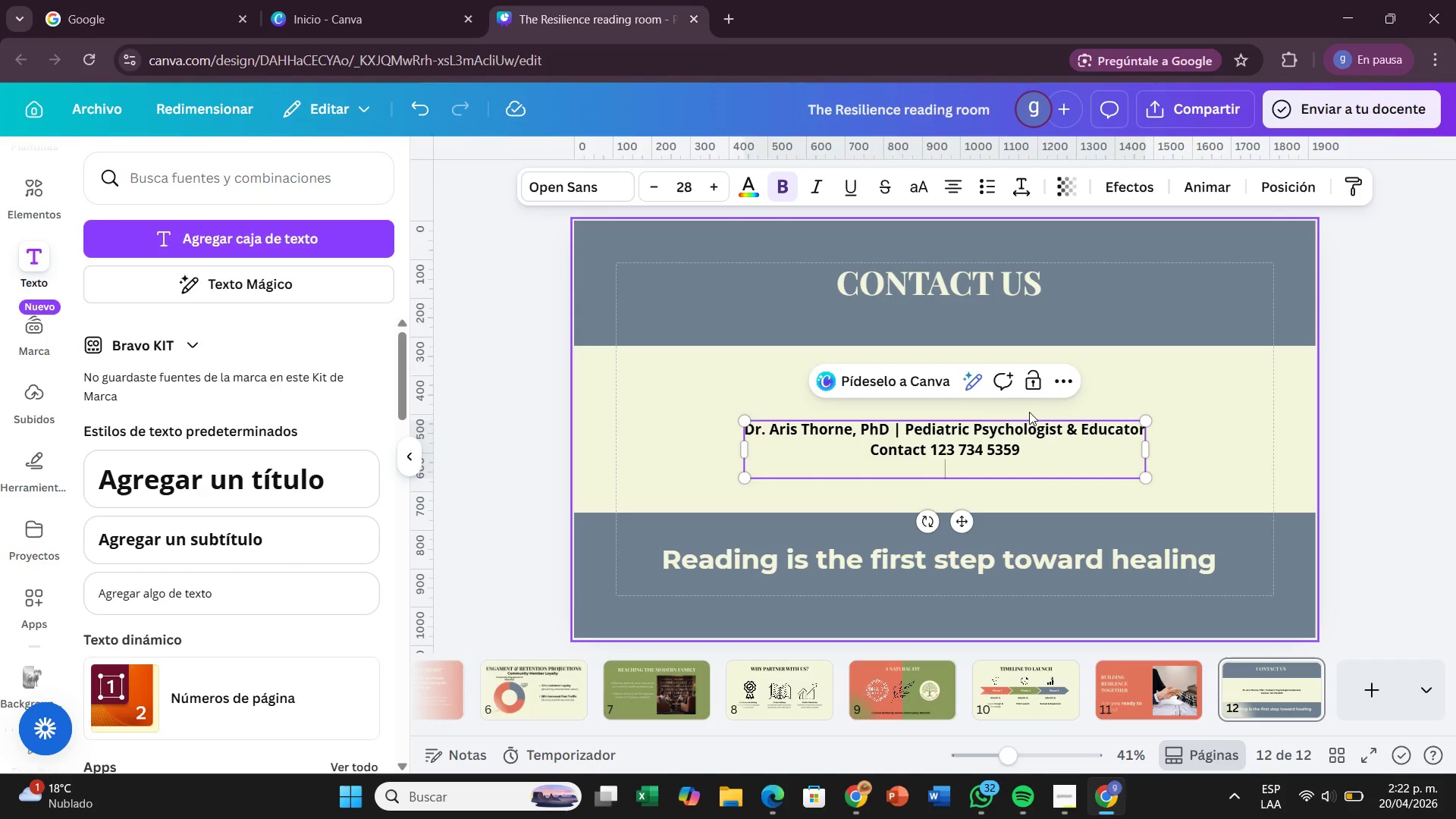 
type(Email drarisstoneQ)
key(Backspace)
 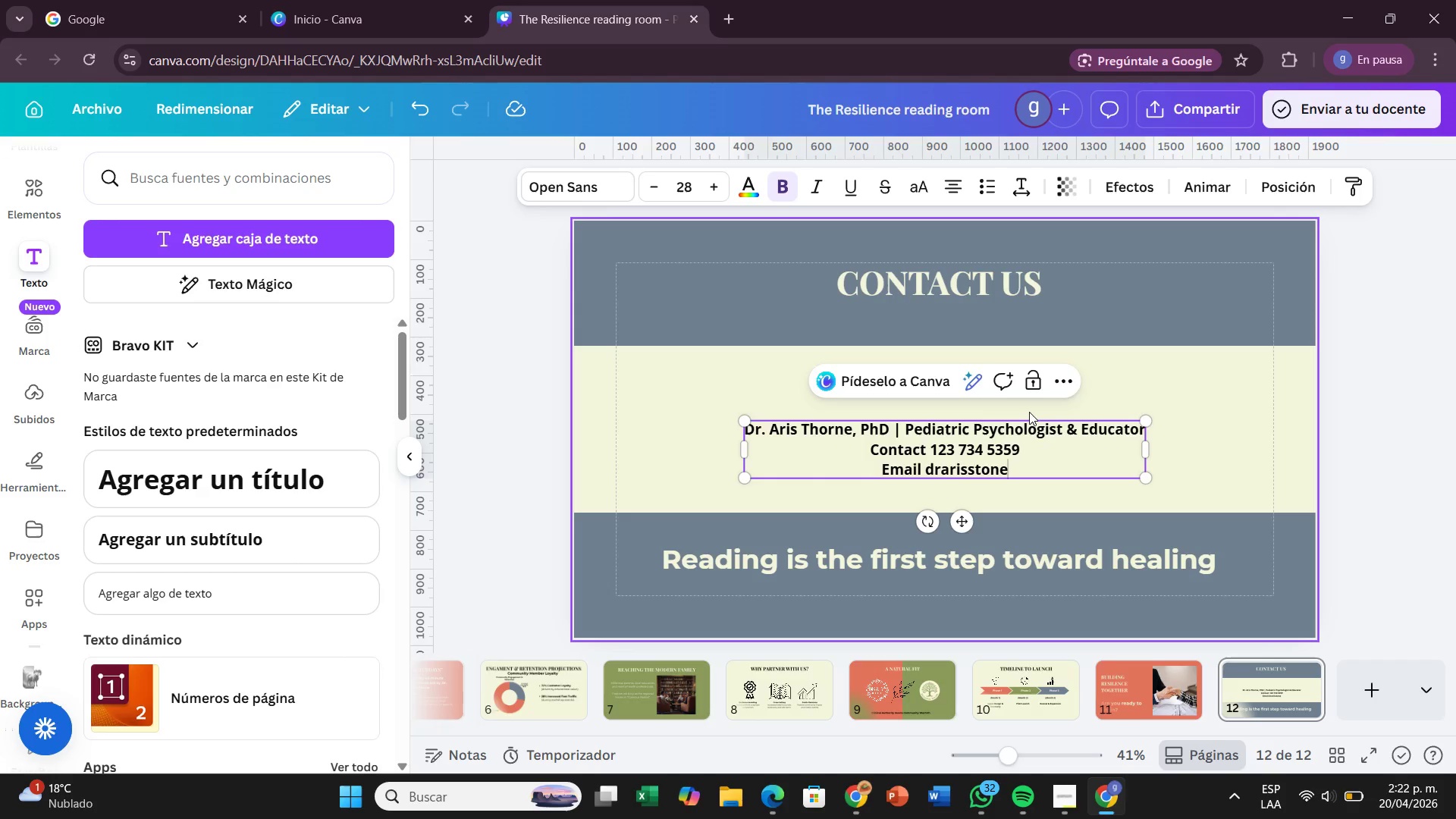 
key(Alt+Control+Q)
 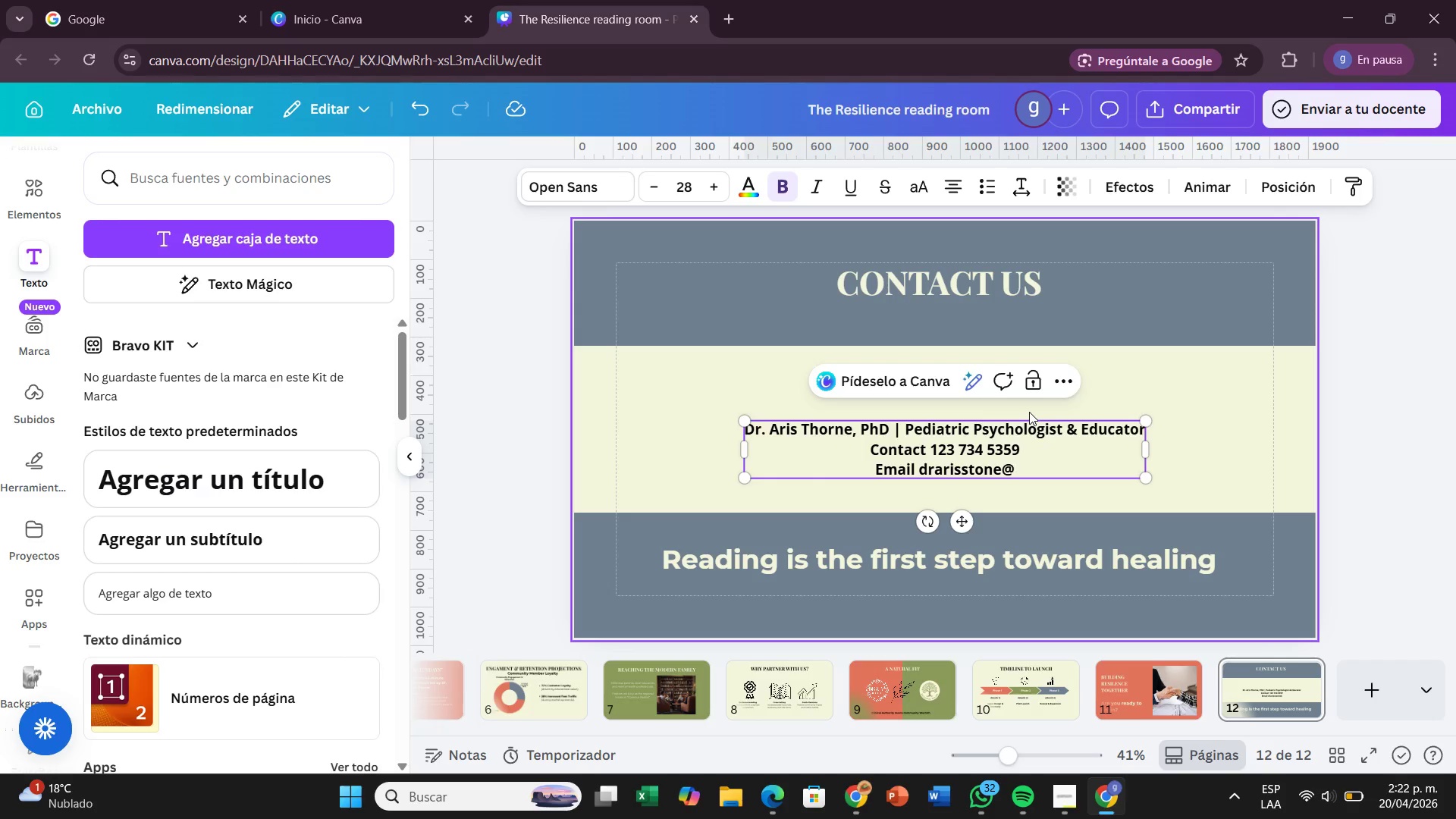 
type(email.co,)
key(Backspace)
type(m)
 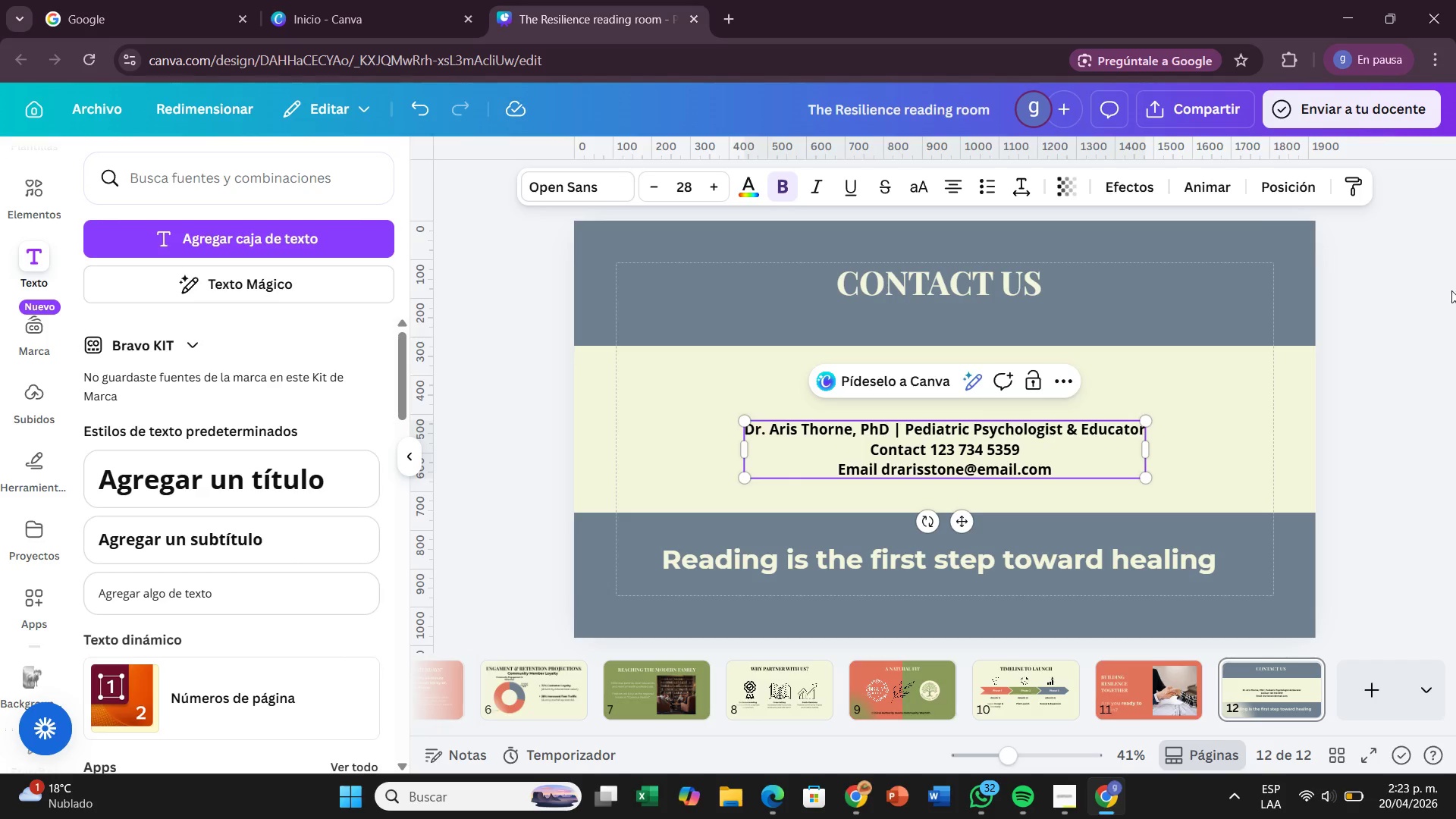 
left_click([1352, 293])
 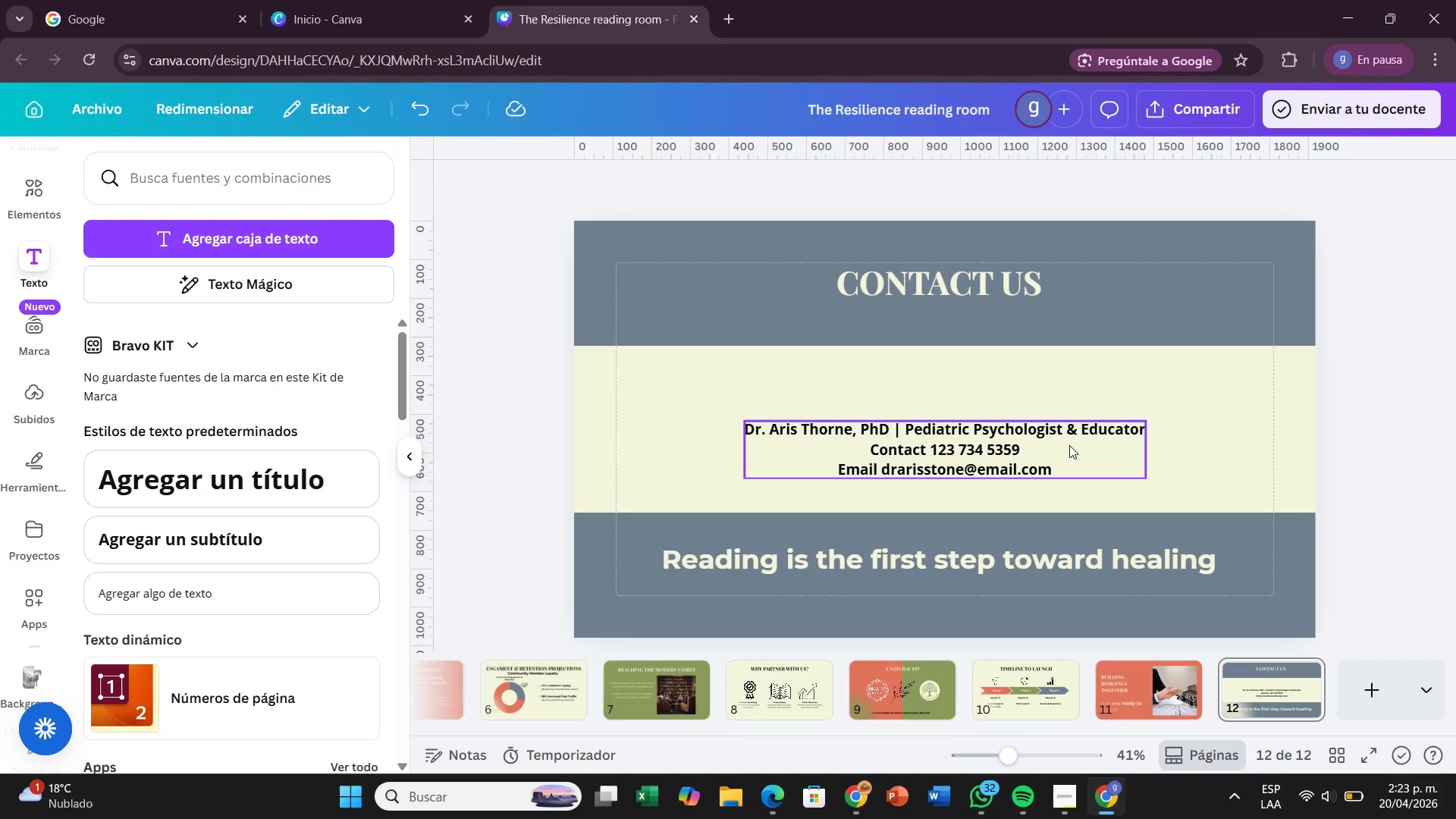 
left_click_drag(start_coordinate=[1068, 446], to_coordinate=[1073, 408])
 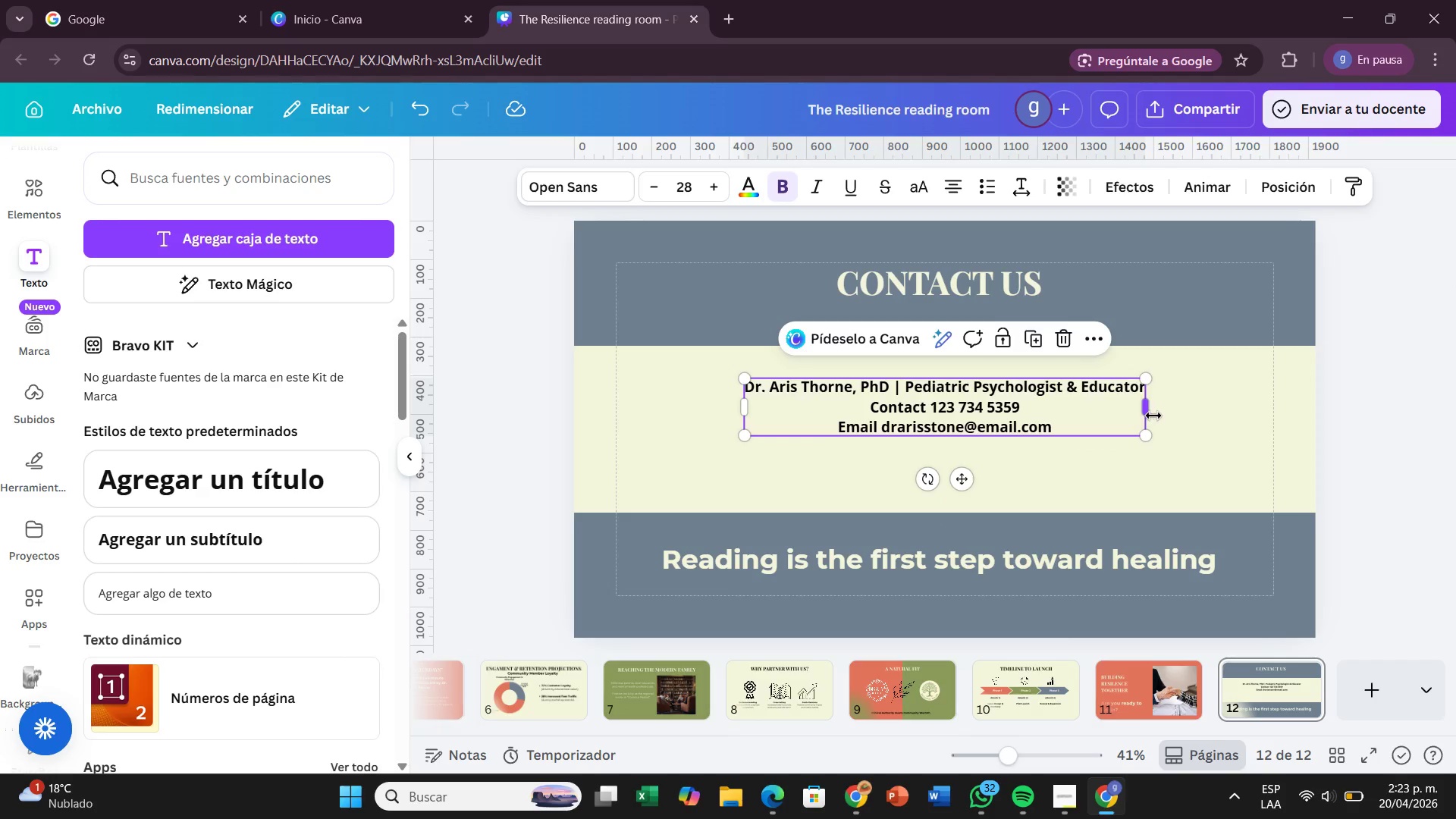 
left_click_drag(start_coordinate=[1153, 416], to_coordinate=[1170, 416])
 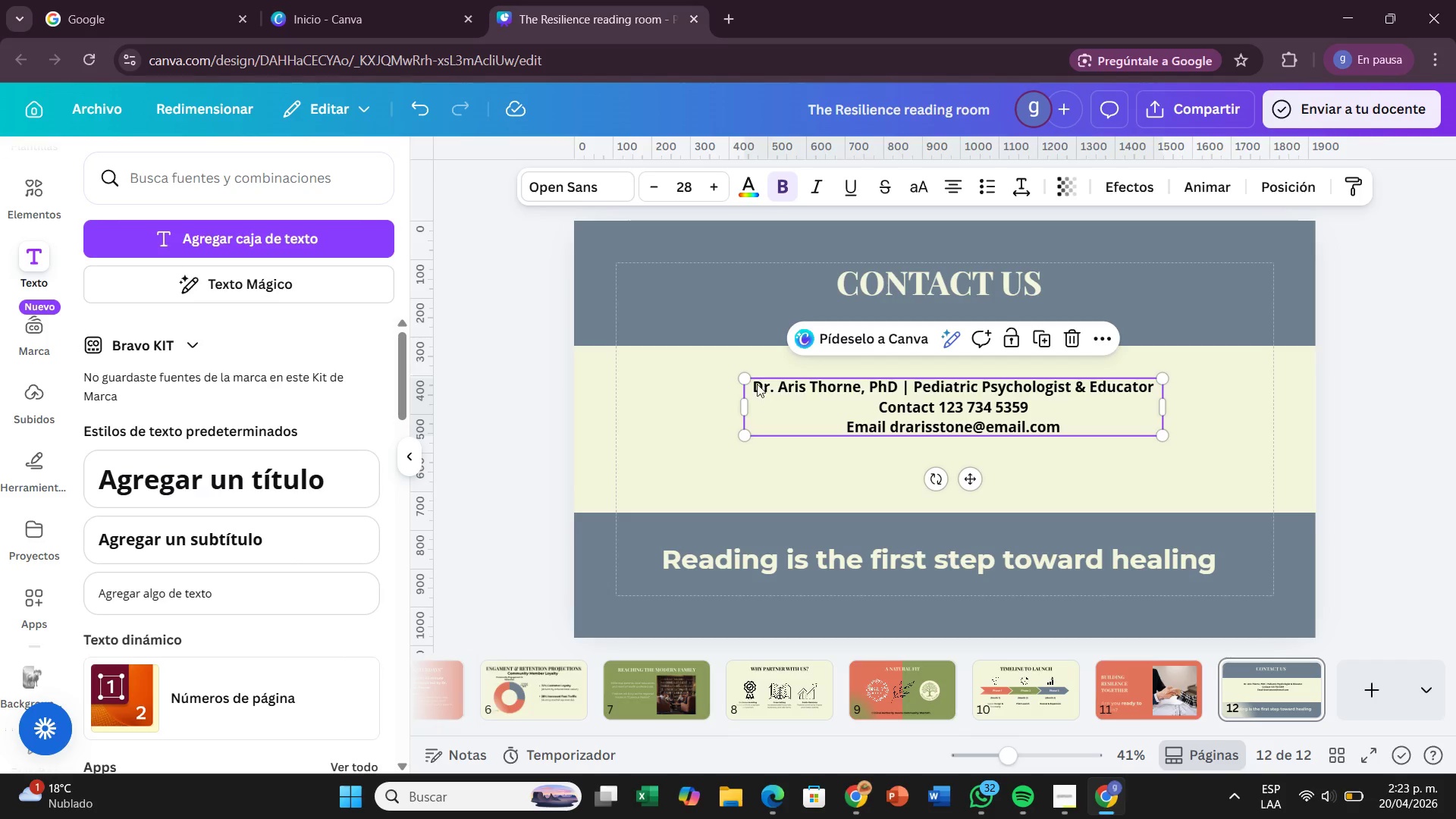 
left_click_drag(start_coordinate=[748, 384], to_coordinate=[779, 388])
 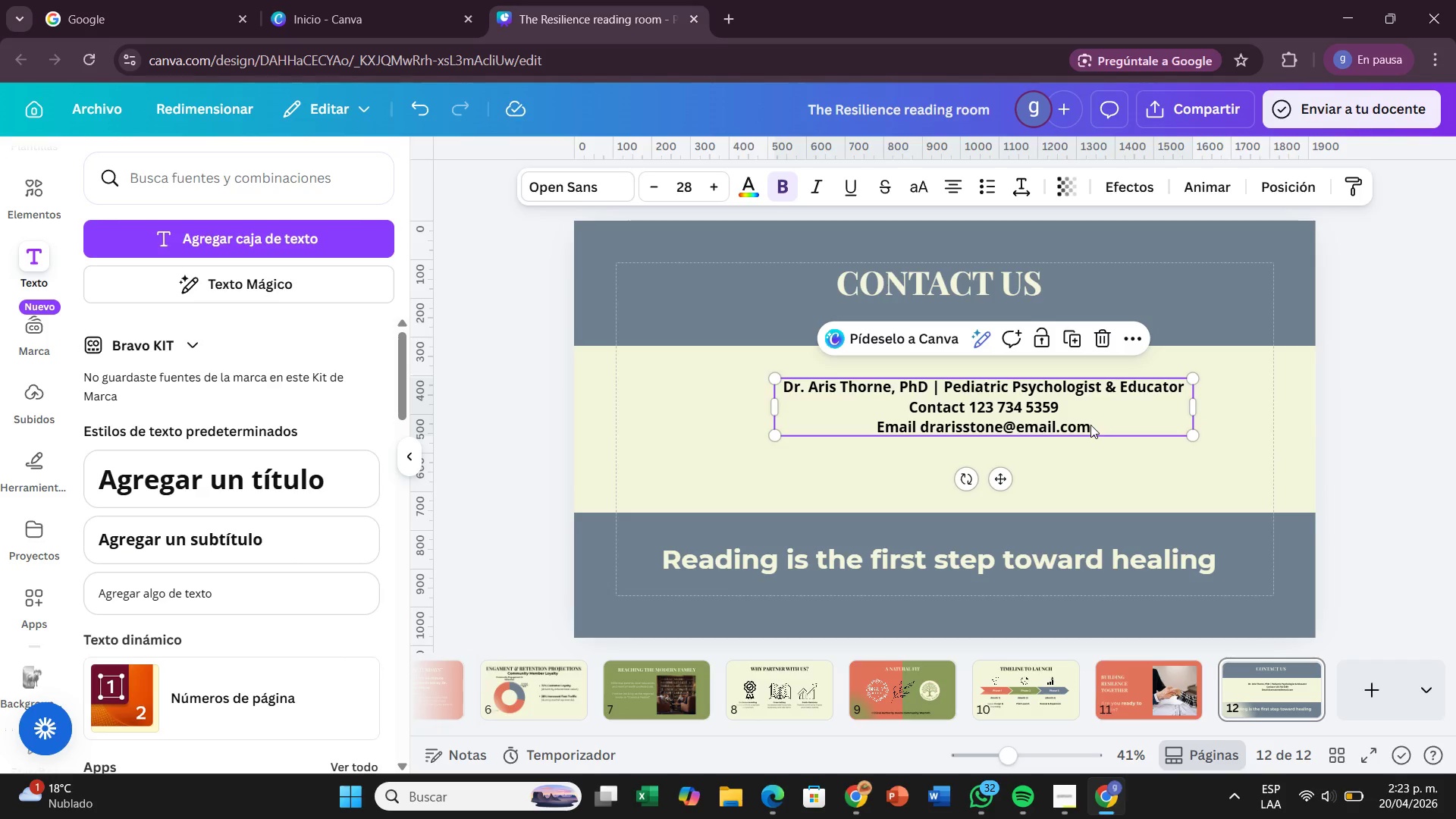 
left_click([1090, 425])
 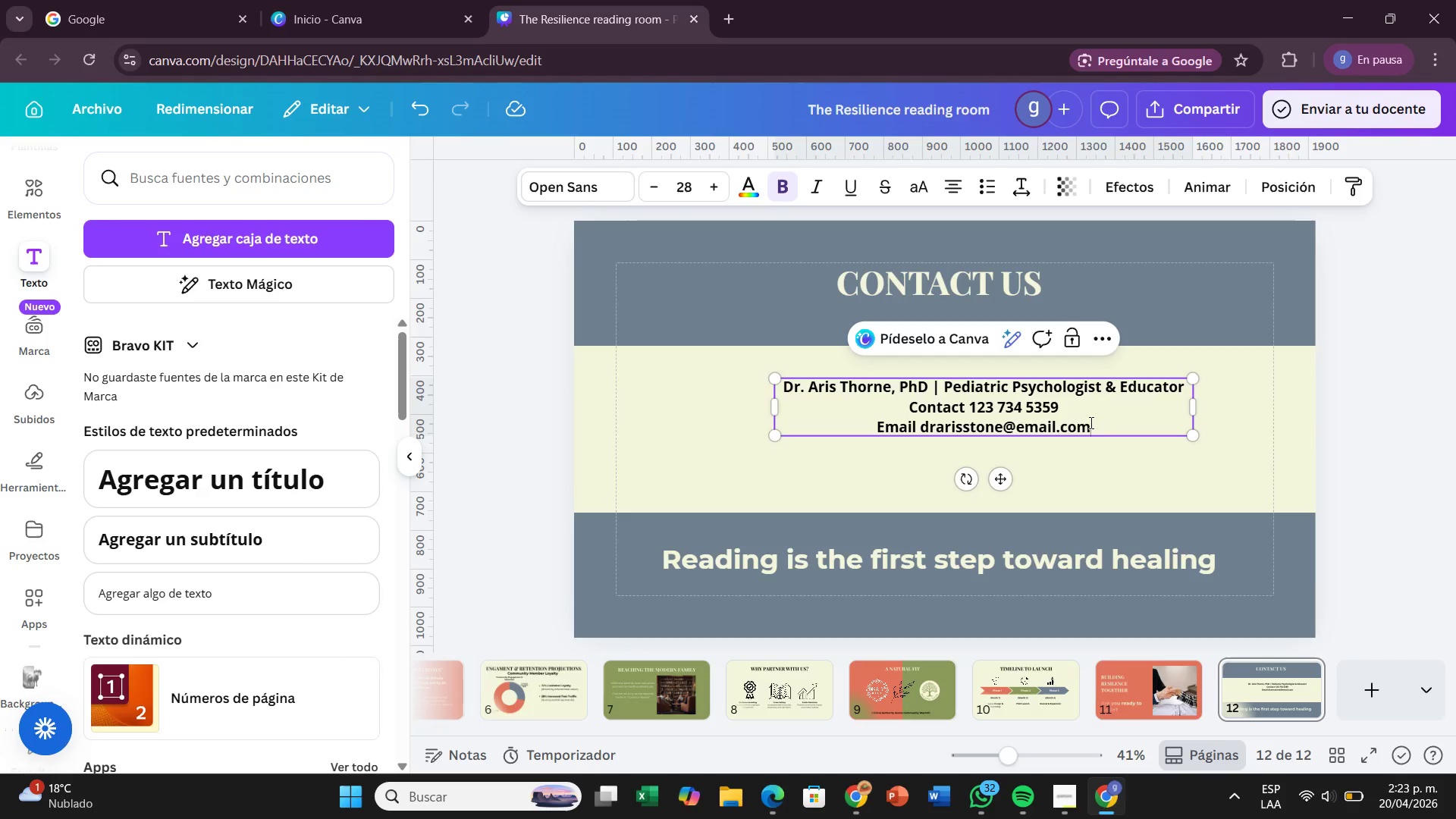 
left_click_drag(start_coordinate=[1094, 422], to_coordinate=[781, 388])
 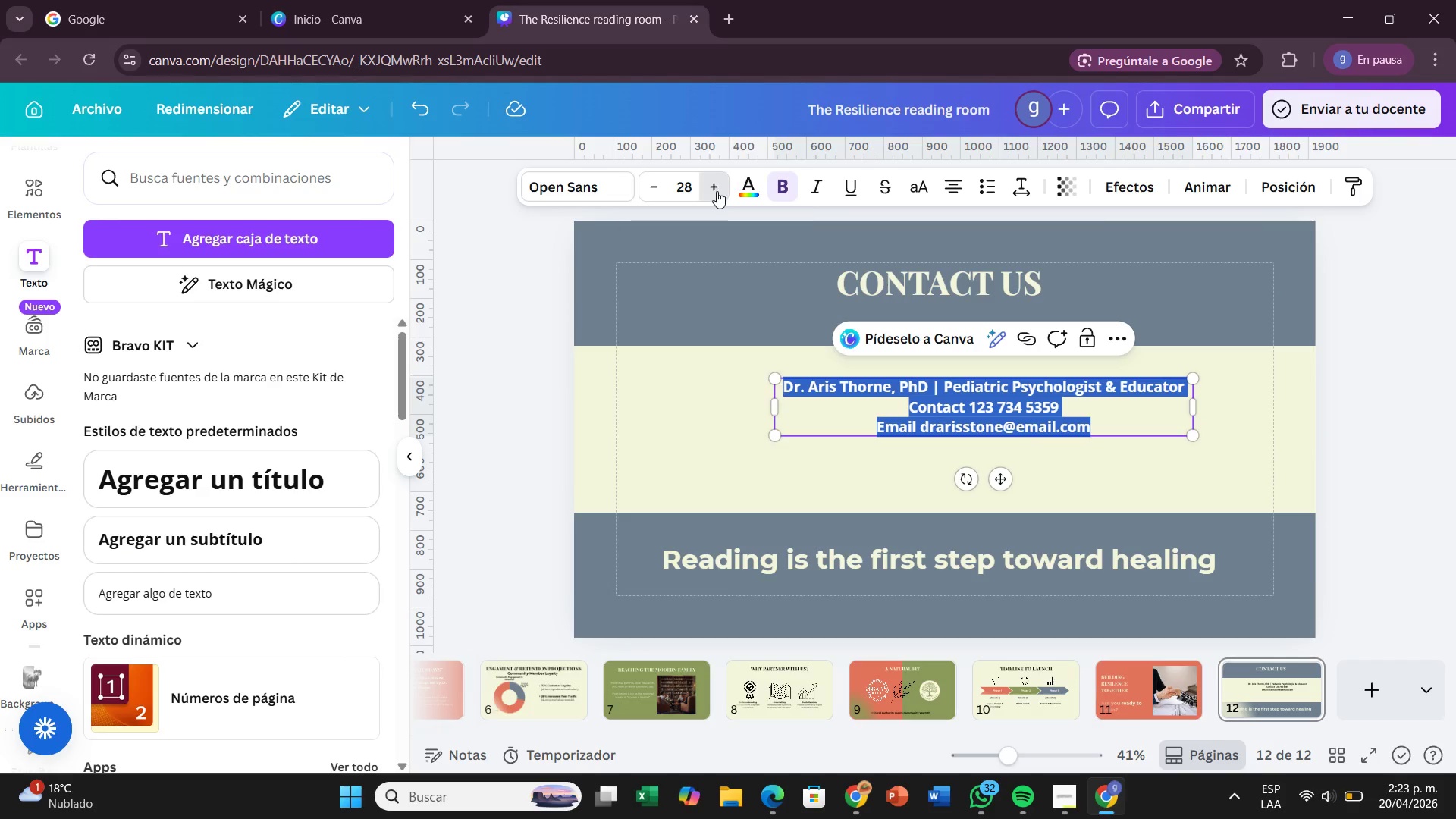 
double_click([719, 196])
 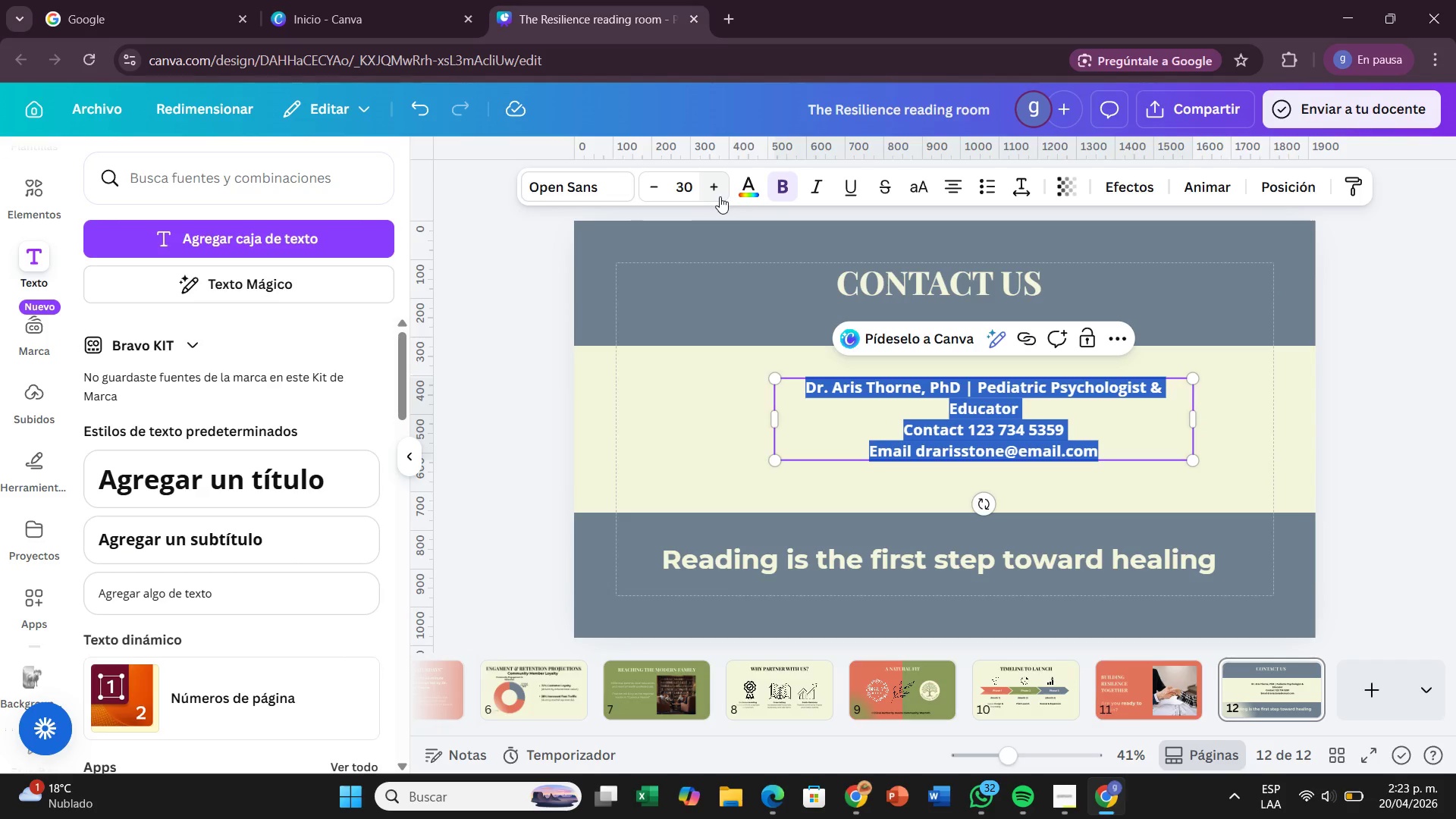 
left_click([720, 196])
 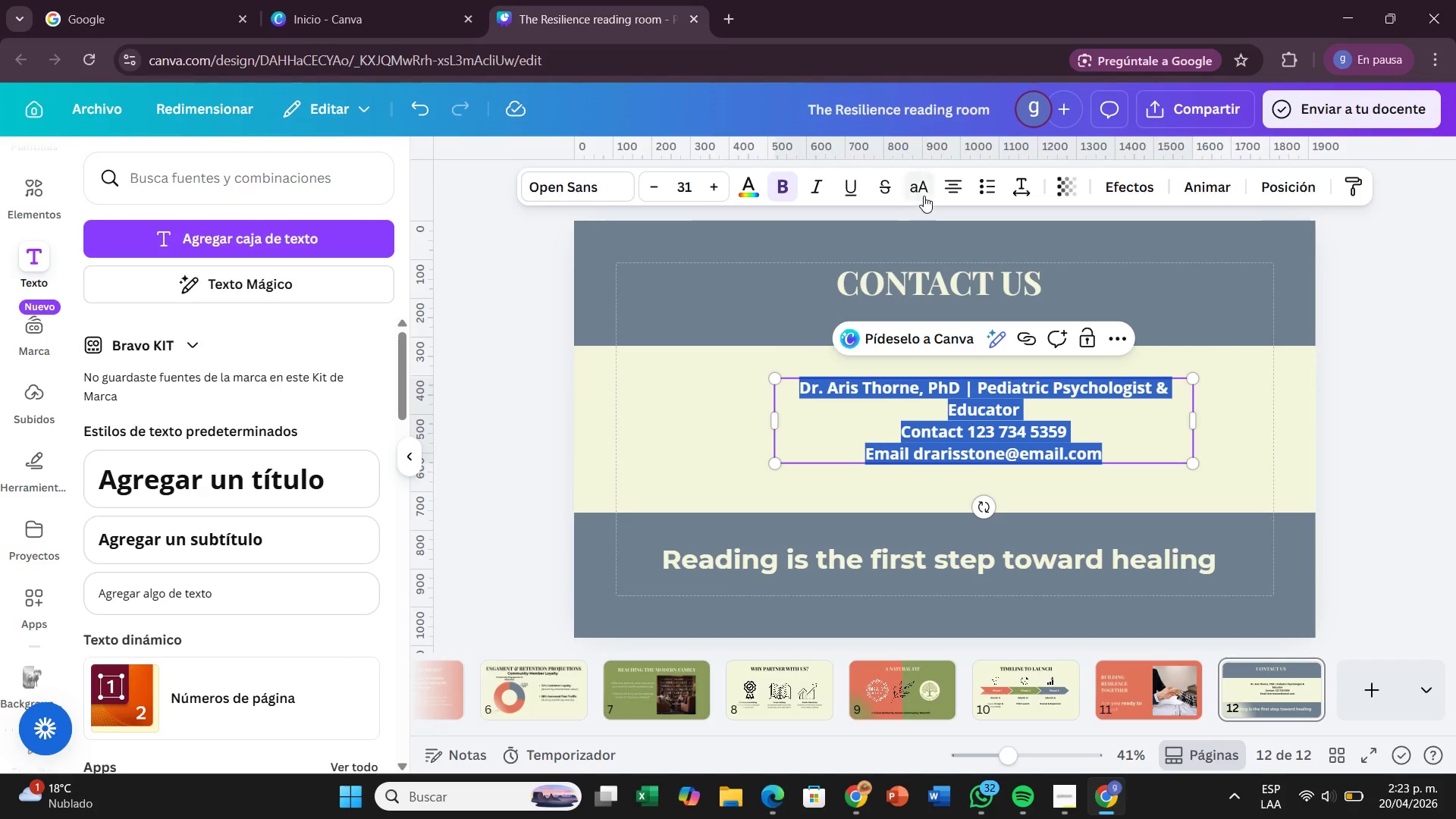 
left_click([952, 188])
 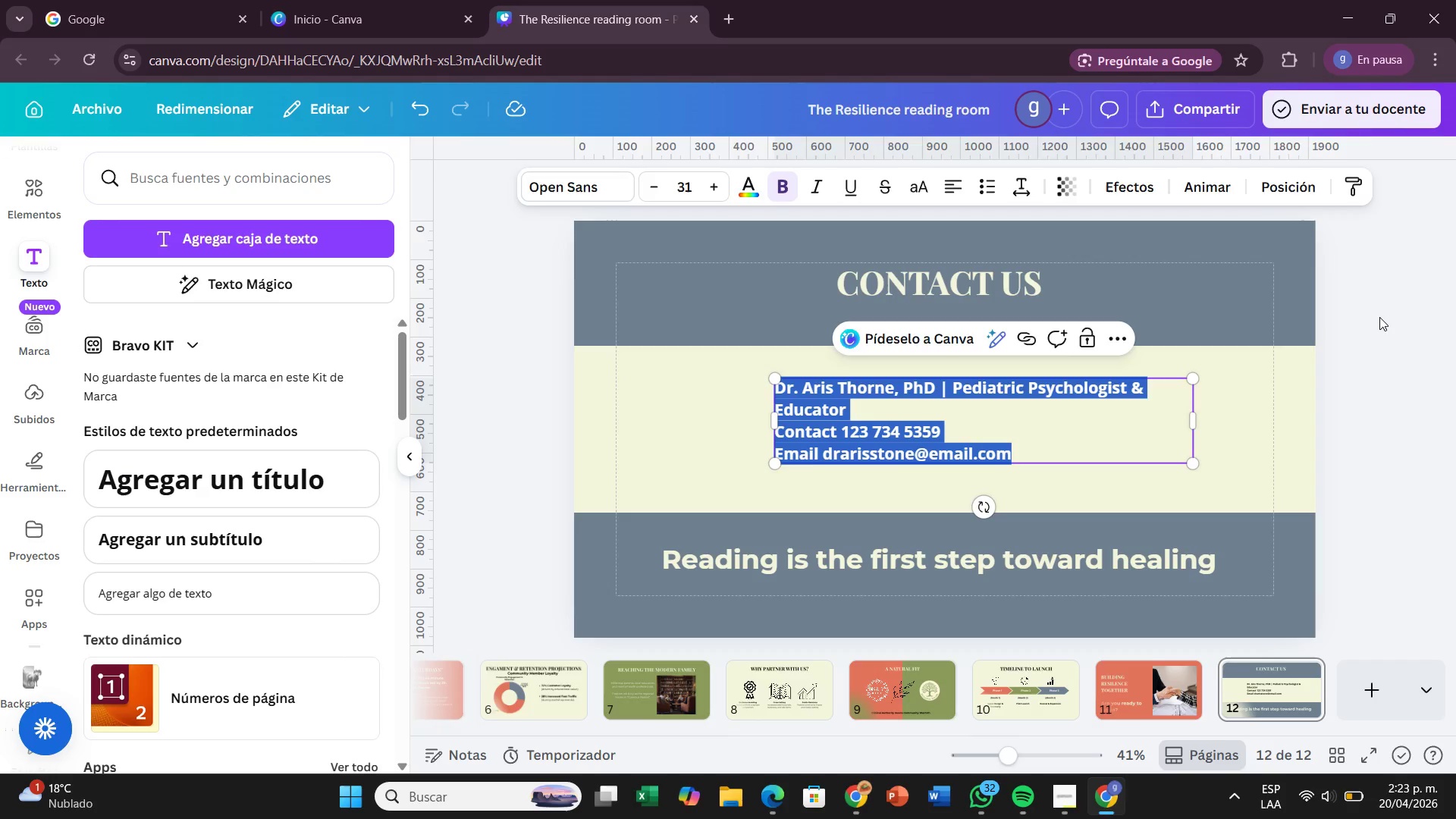 
left_click([1382, 317])
 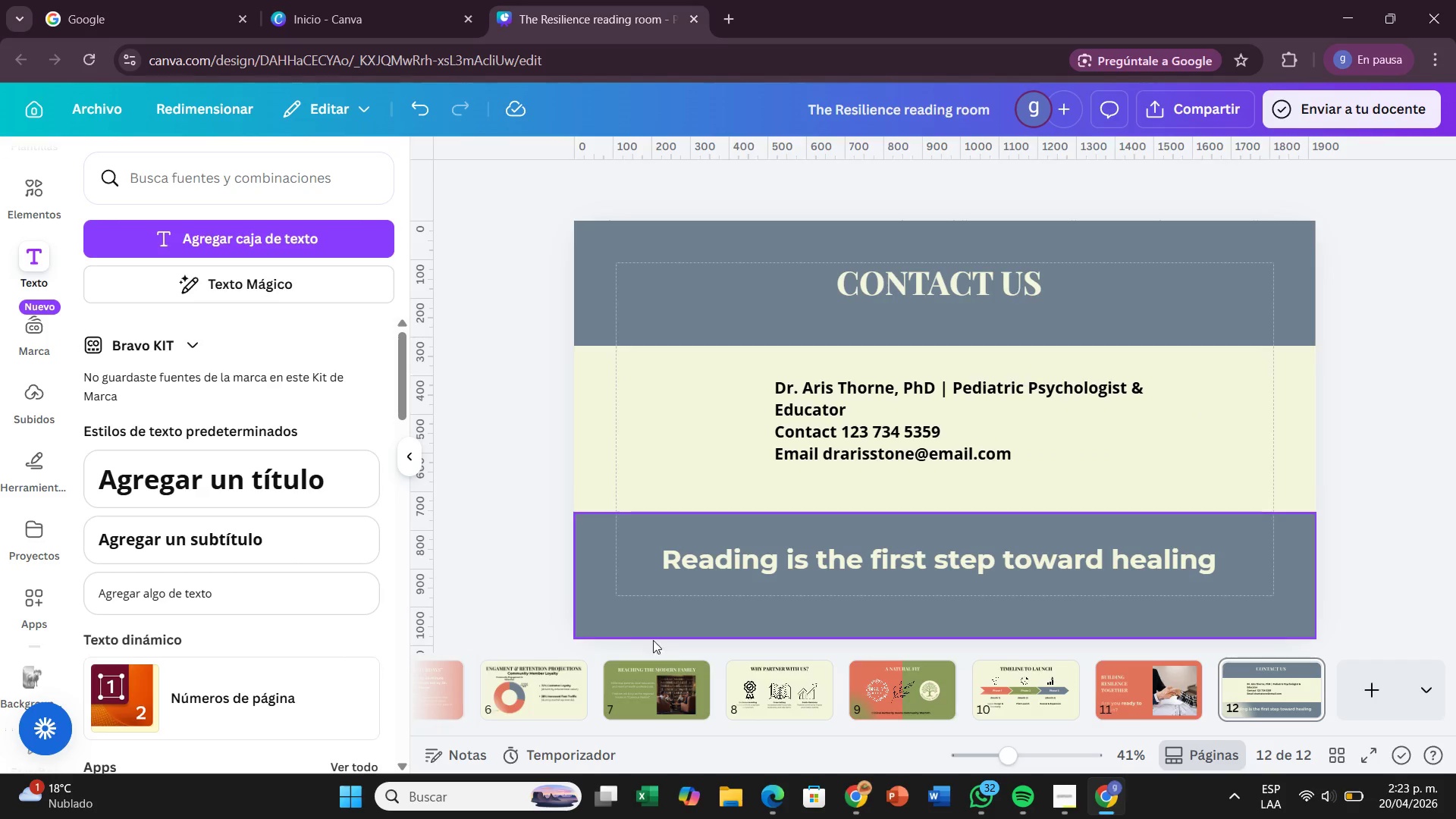 
left_click([594, 672])
 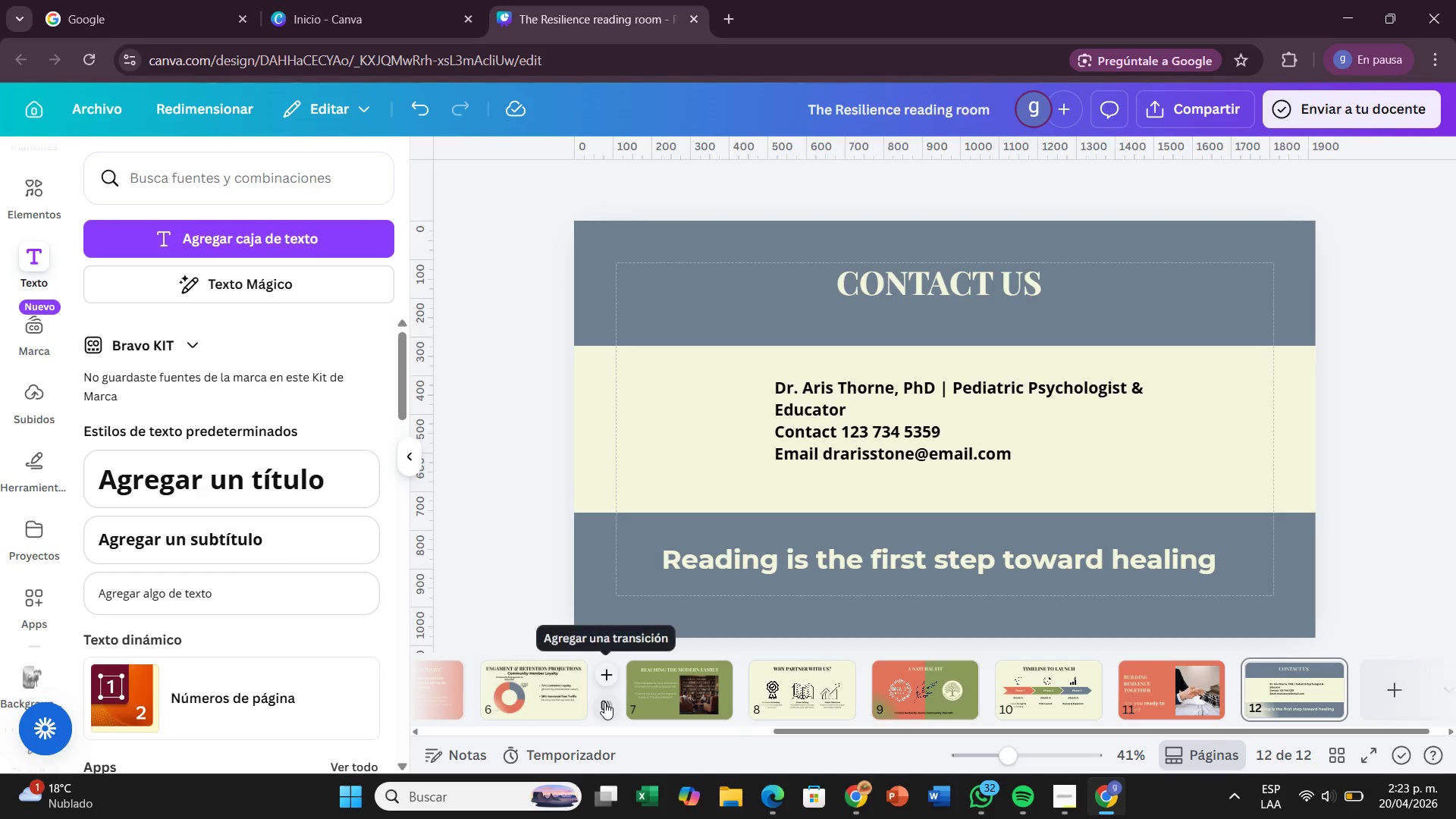 
left_click([604, 702])
 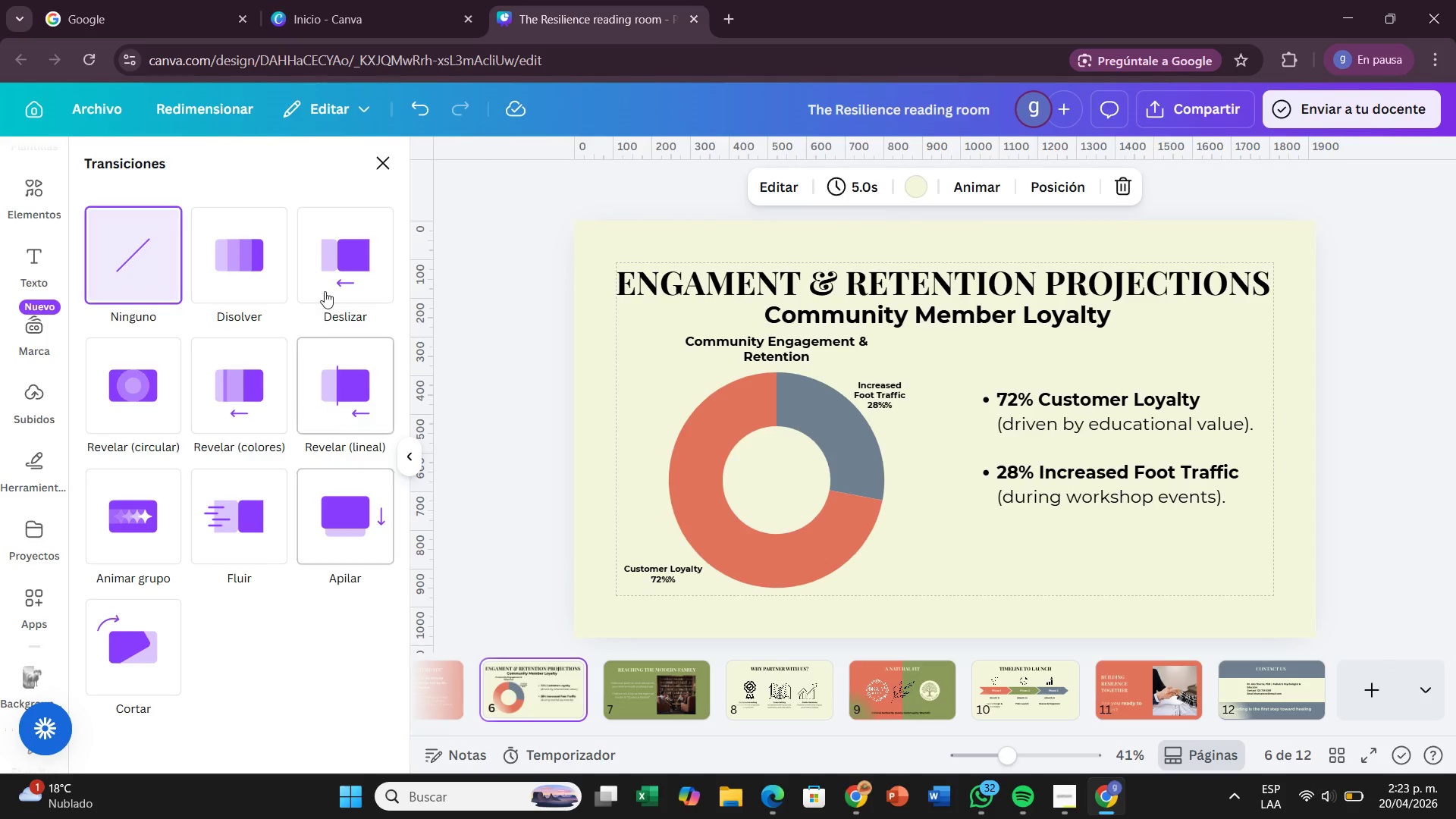 
wait(10.06)
 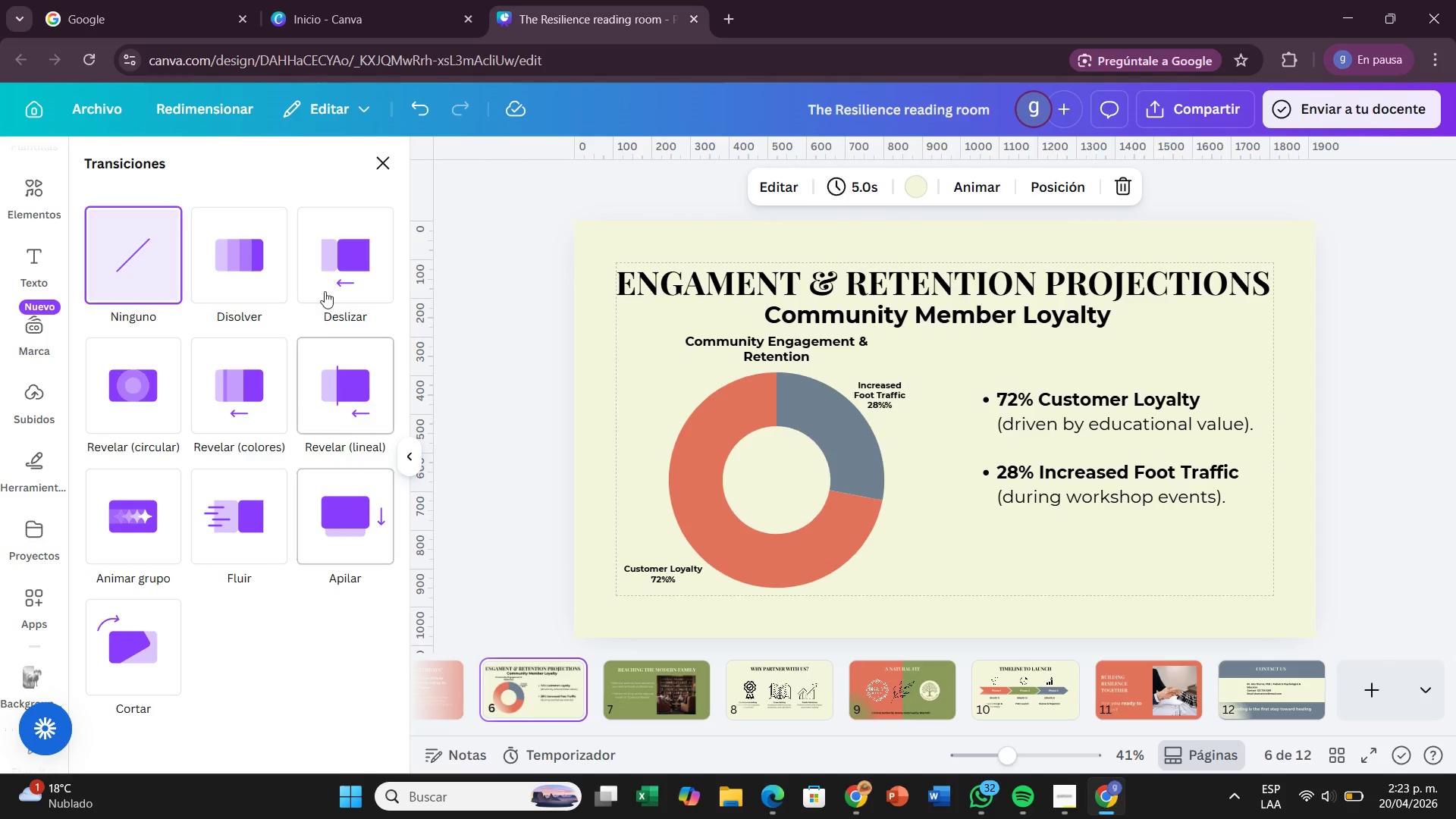 
left_click([224, 494])
 